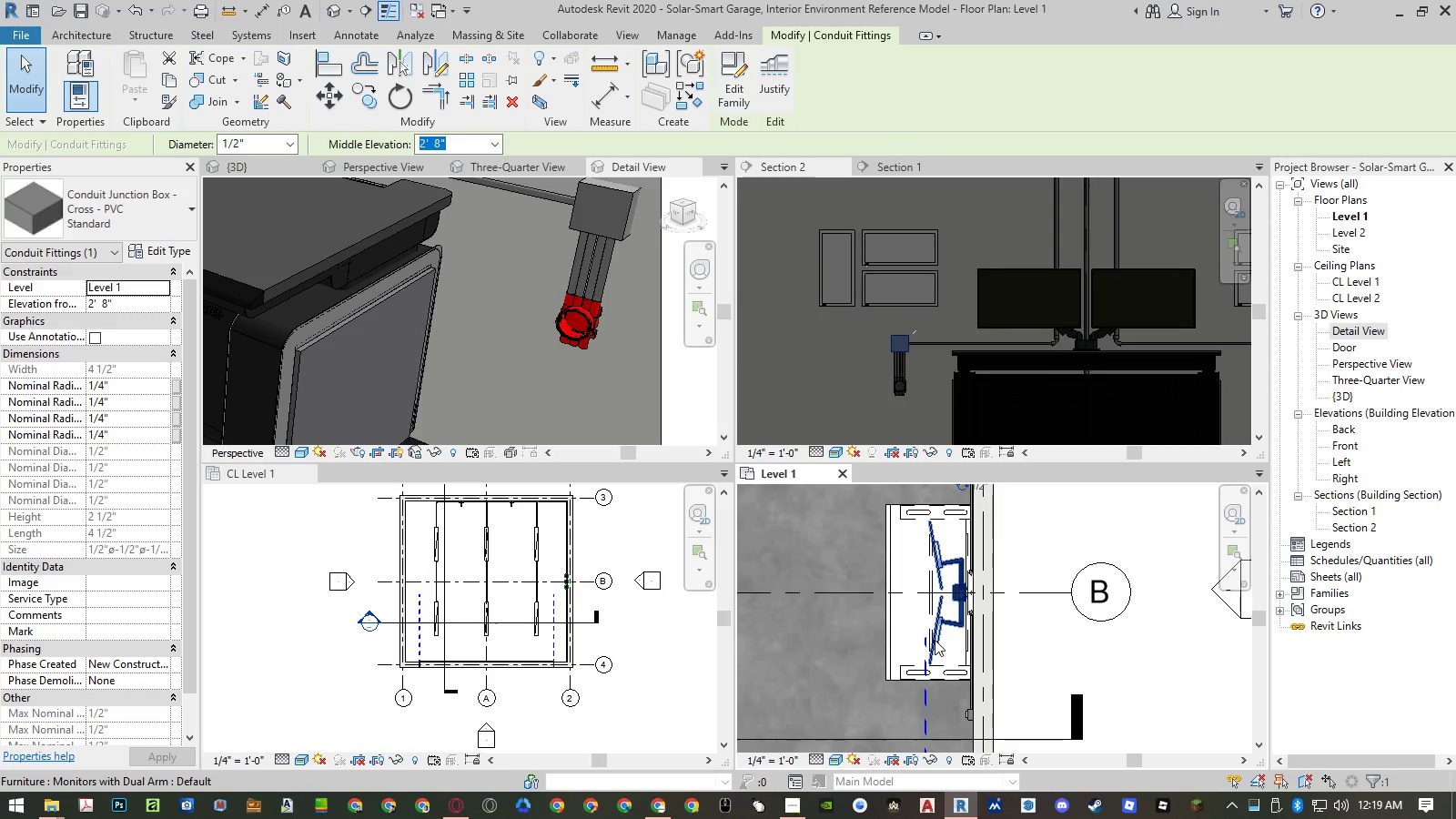 
hold_key(key=AltLeft, duration=0.42)
 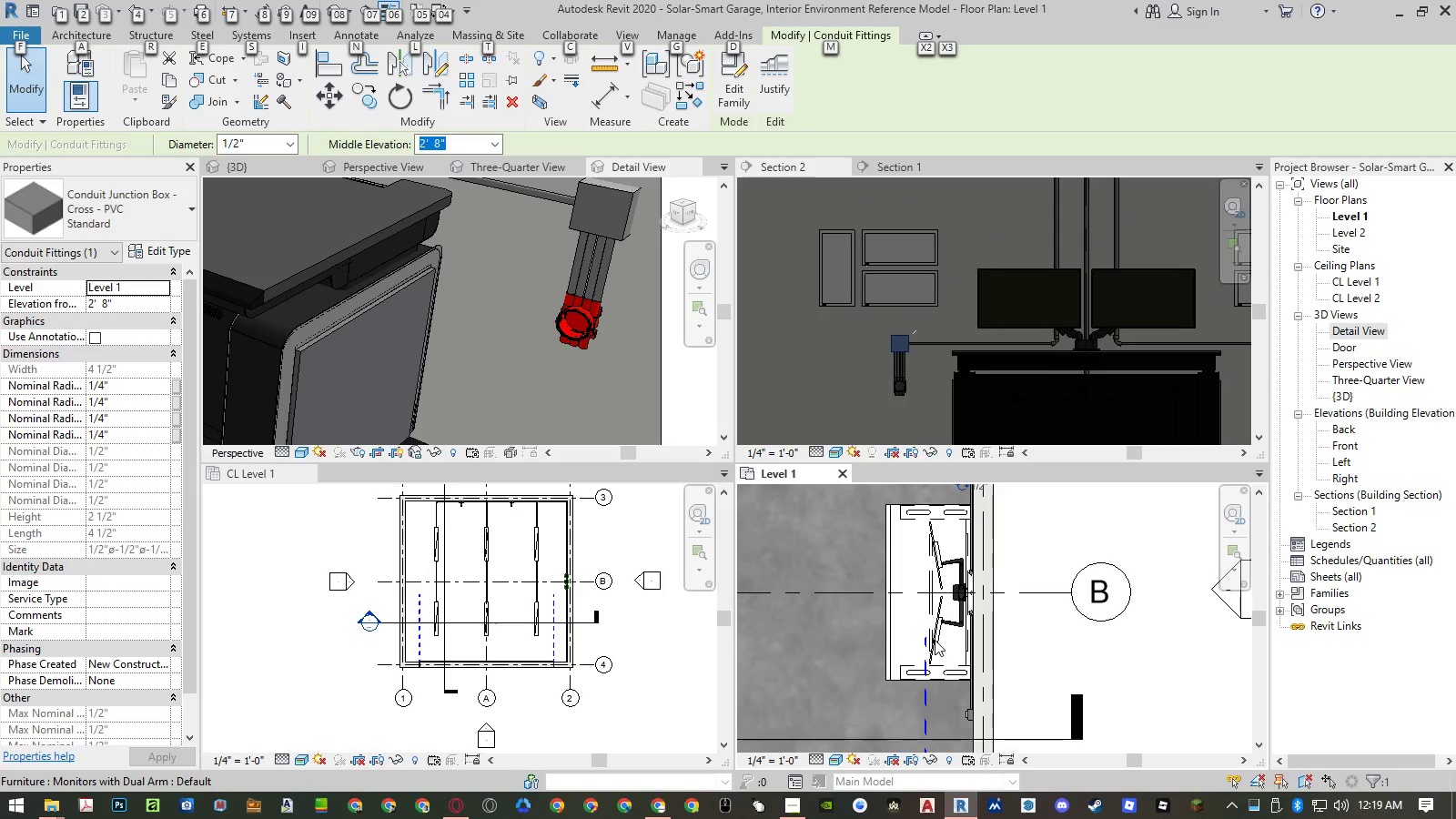 
type(ilf)
 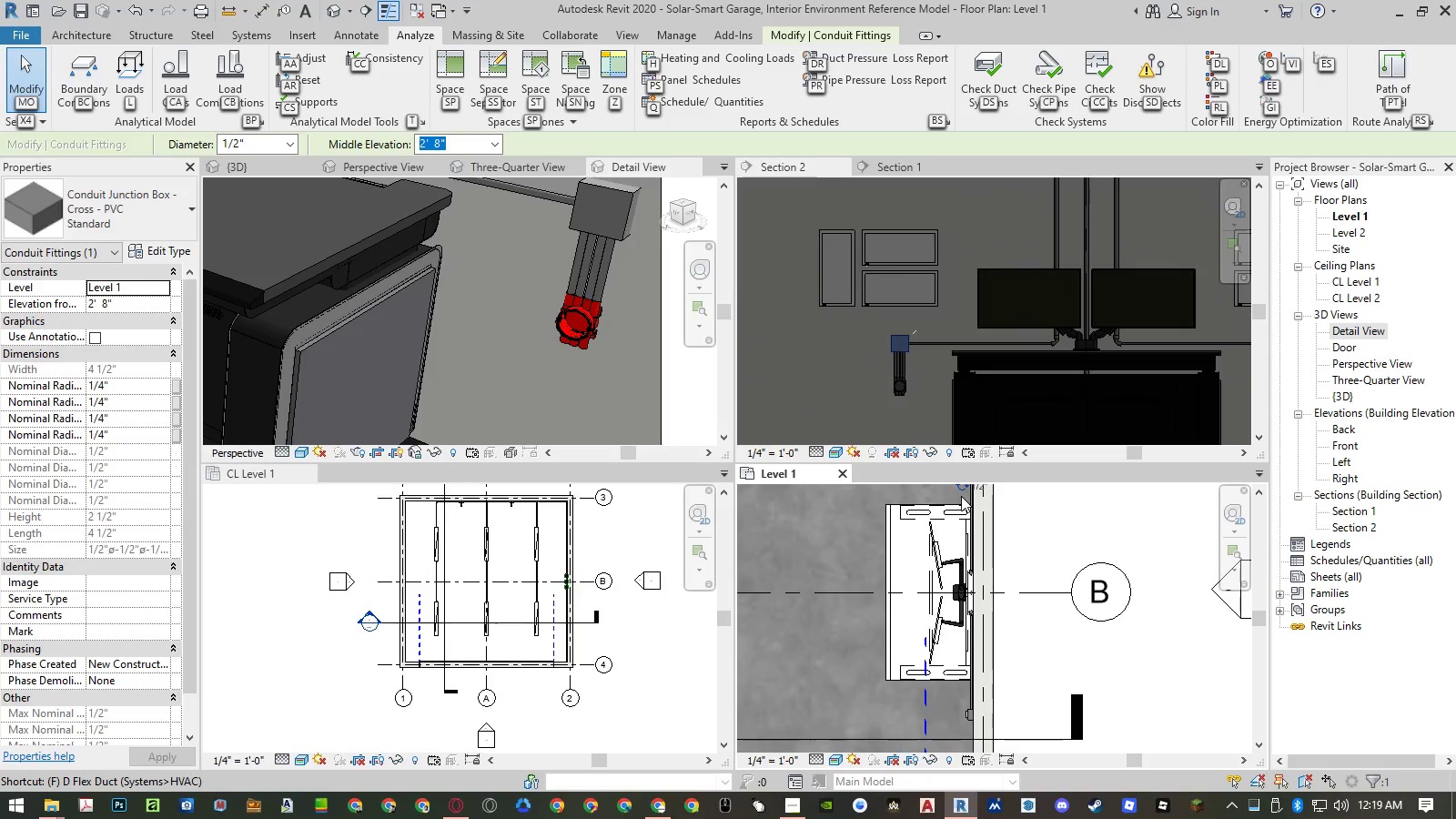 
key(Escape)
 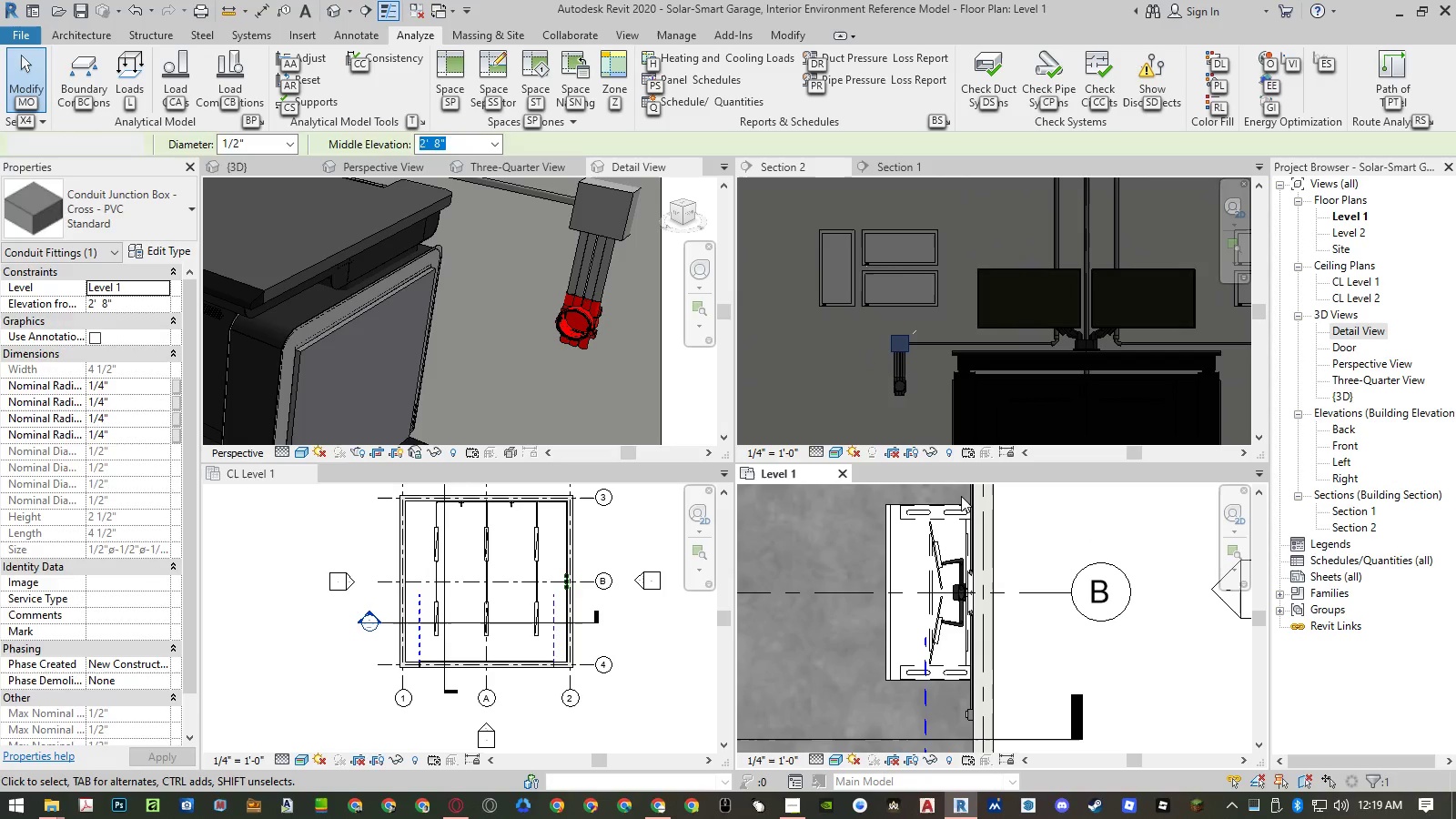 
key(Escape)
 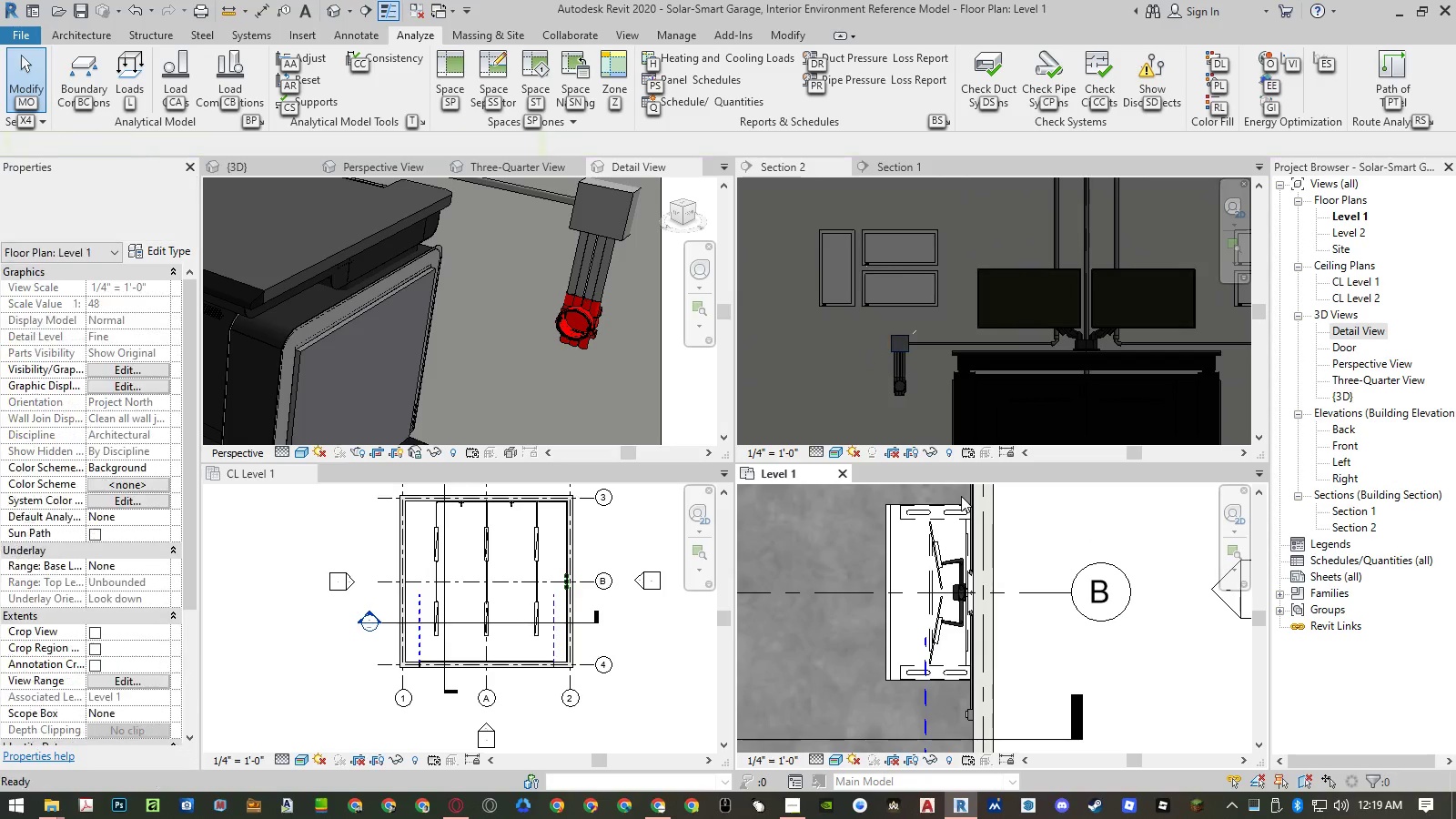 
key(Escape)
 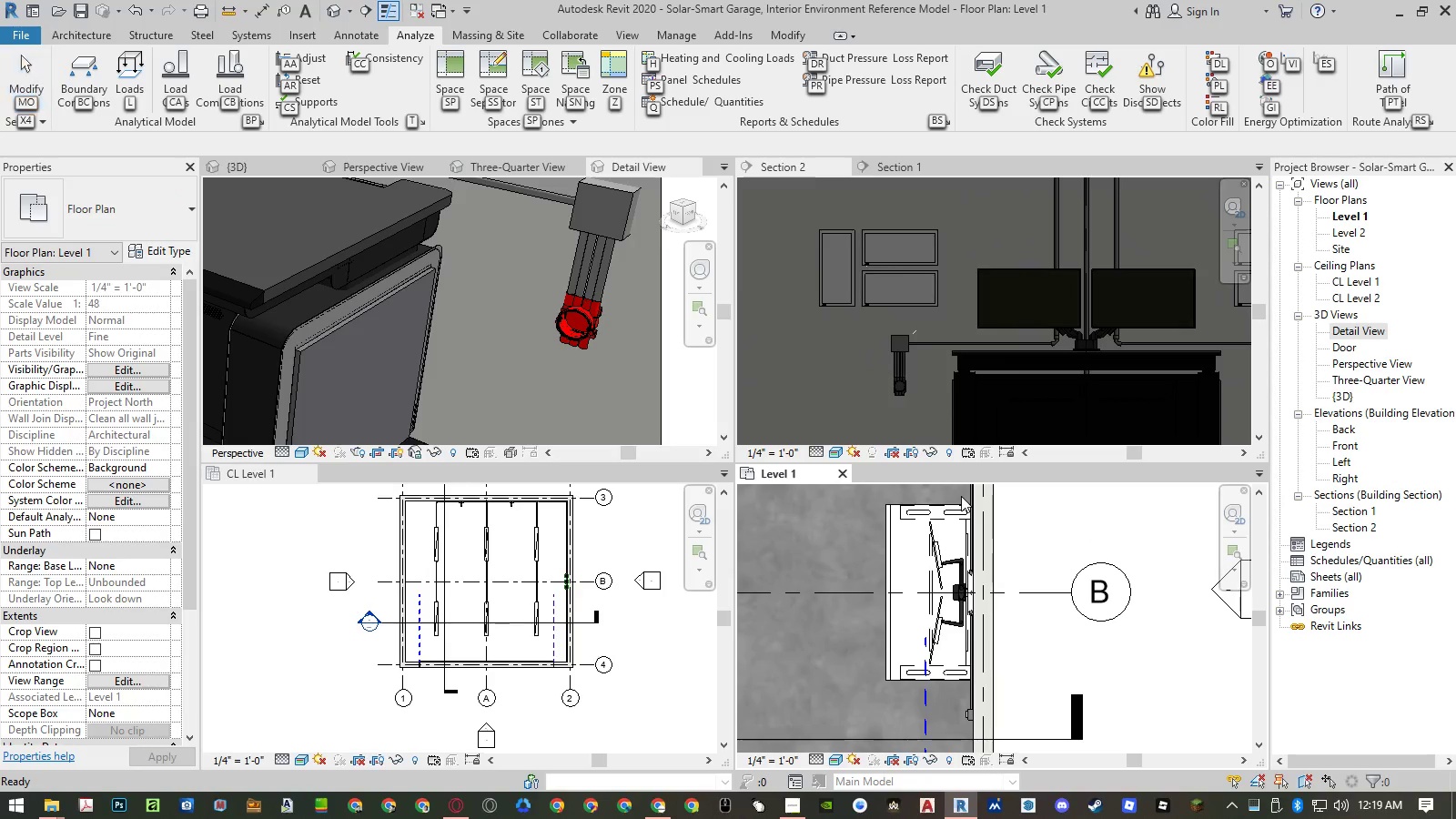 
key(Escape)
 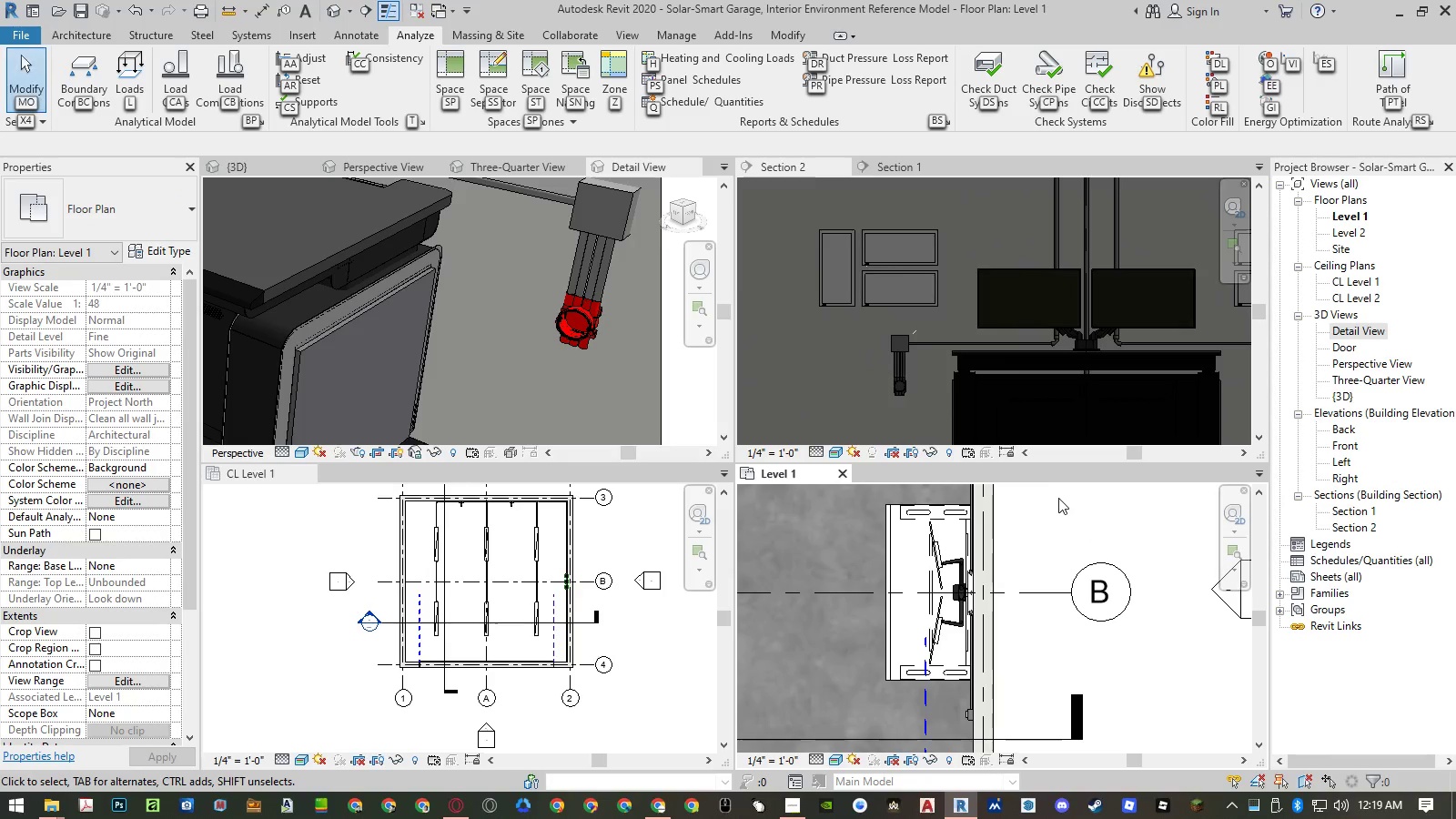 
left_click([1064, 519])
 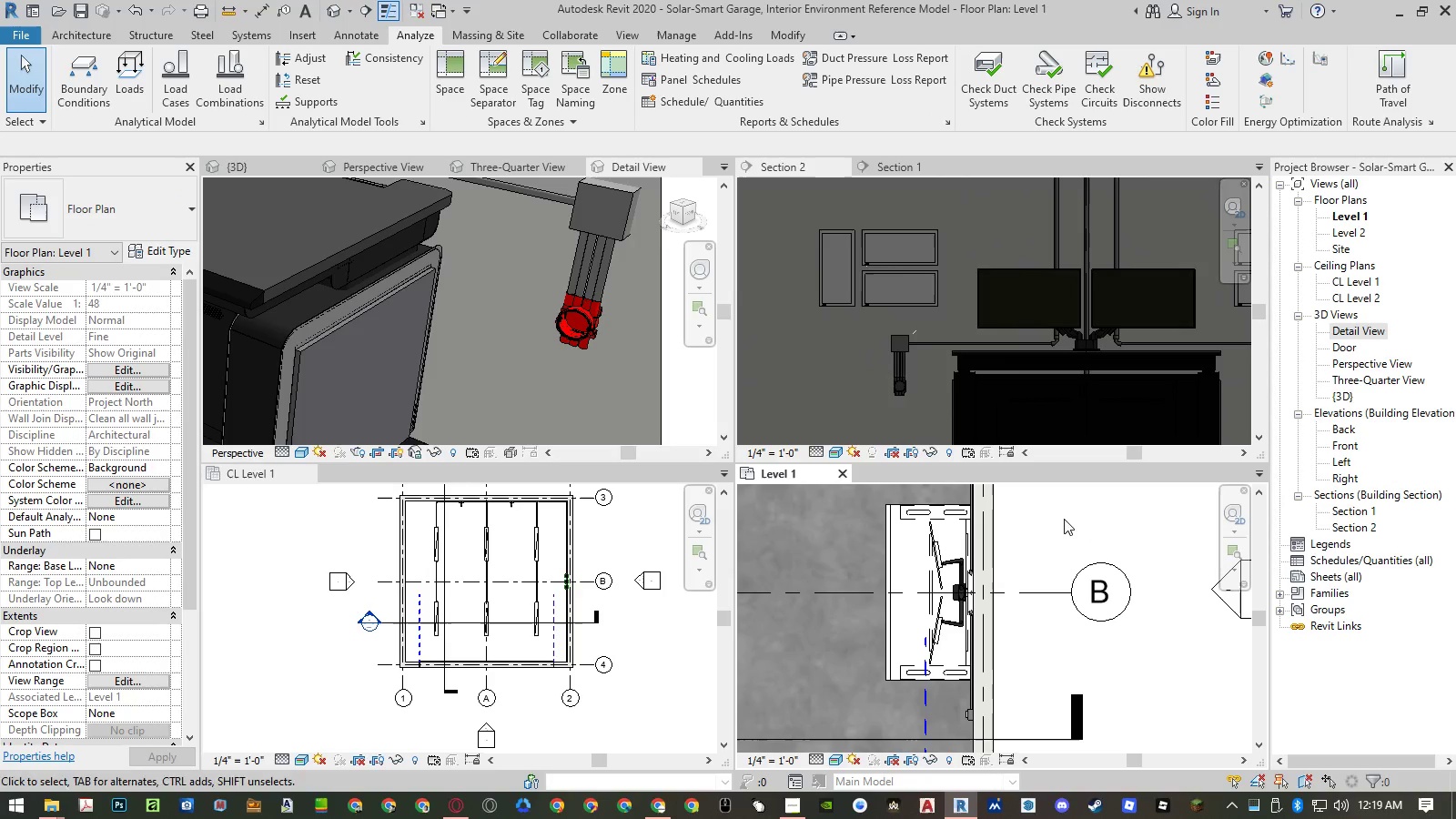 
key(Escape)
key(Escape)
type(ilf)
 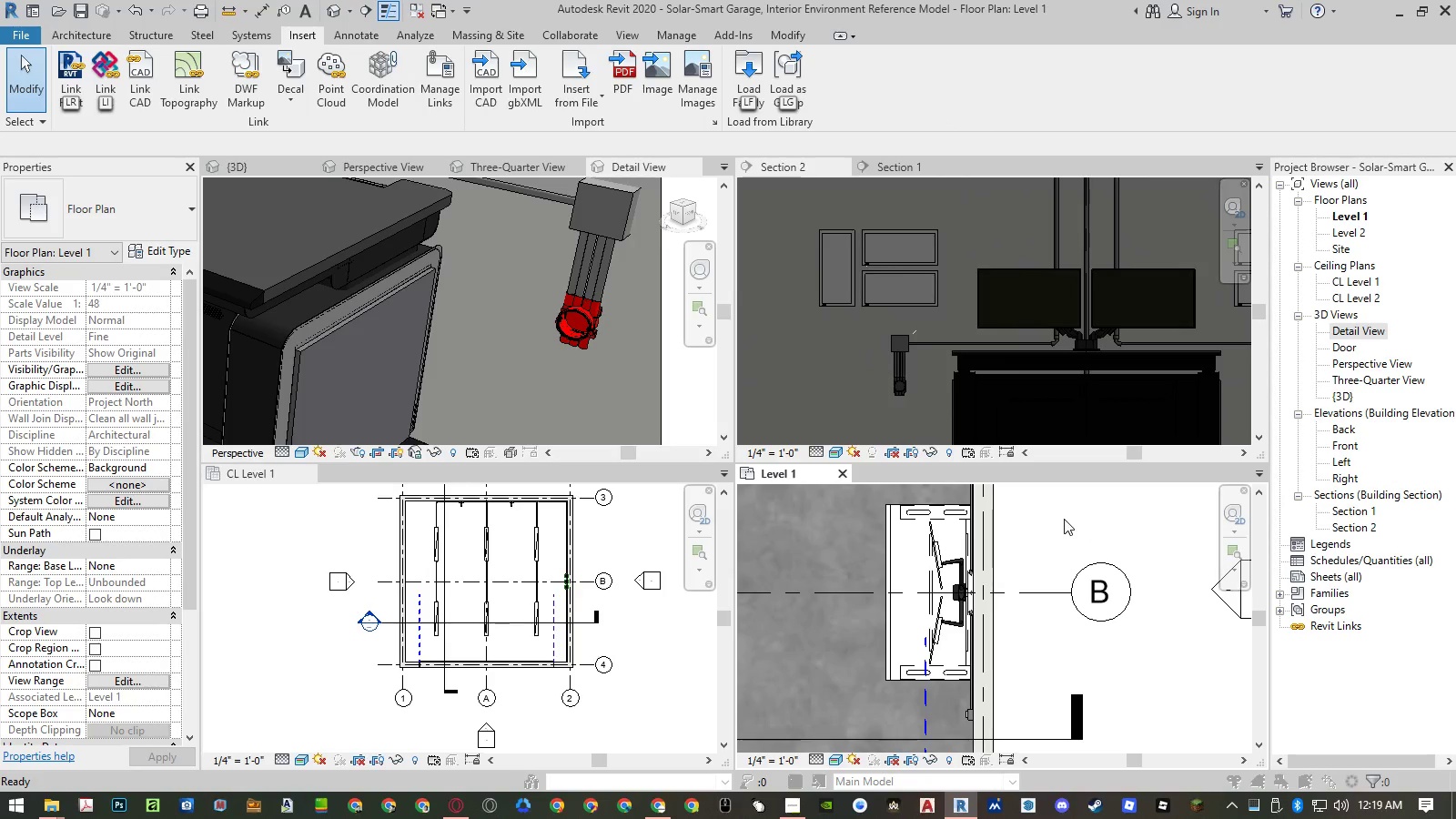 
hold_key(key=AltLeft, duration=0.33)
 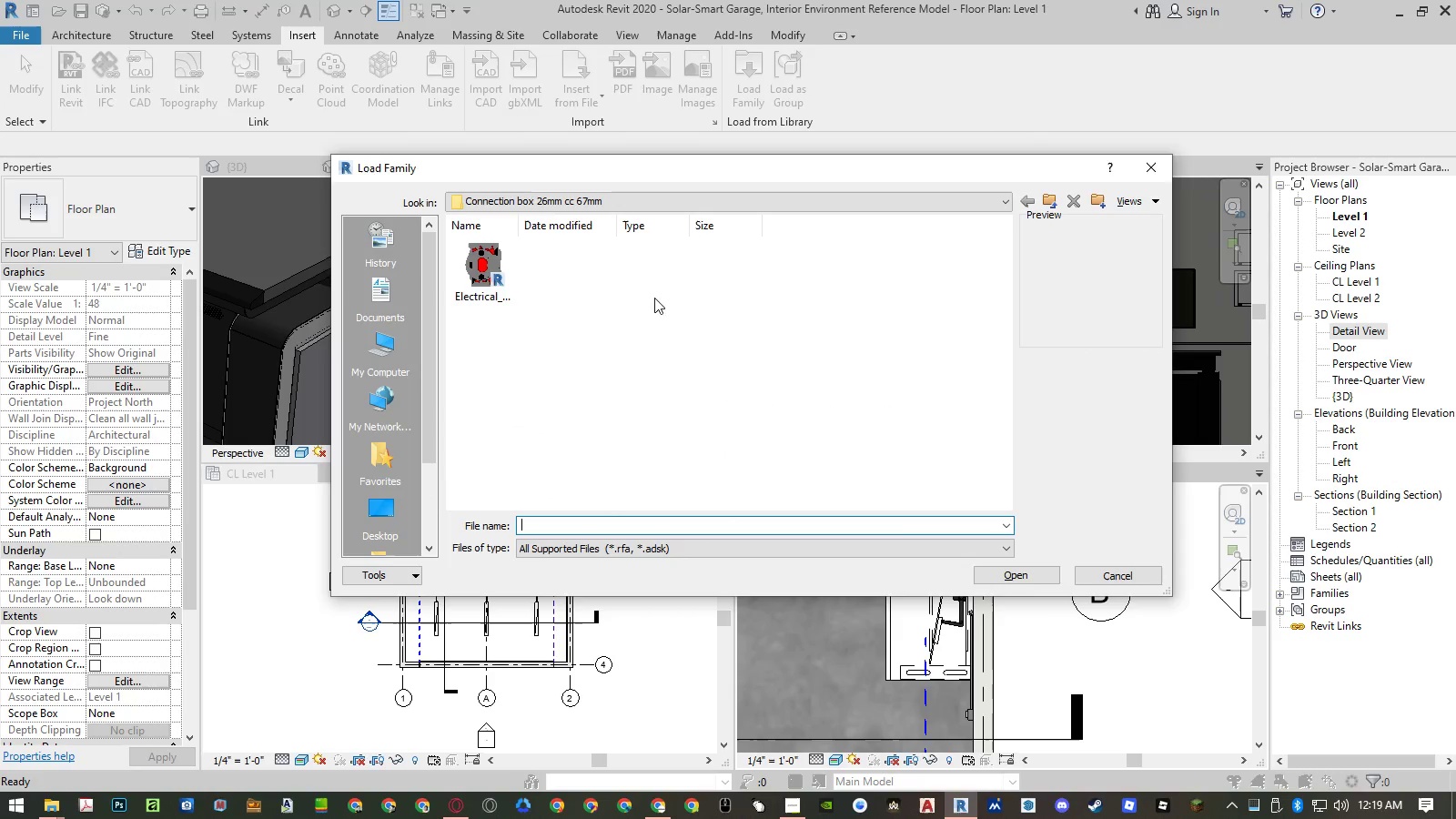 
key(Control+ControlLeft)
 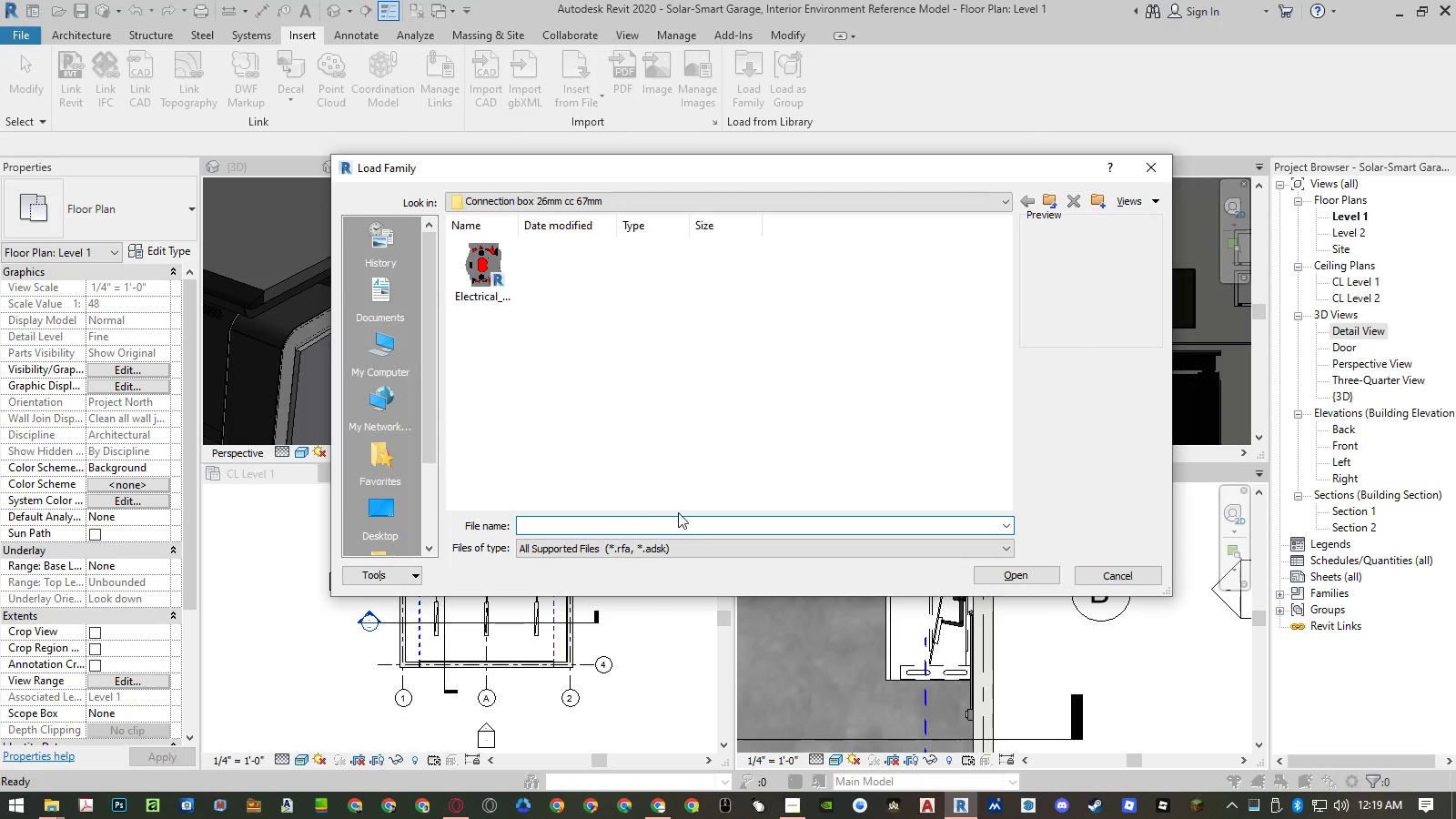 
key(Control+V)
 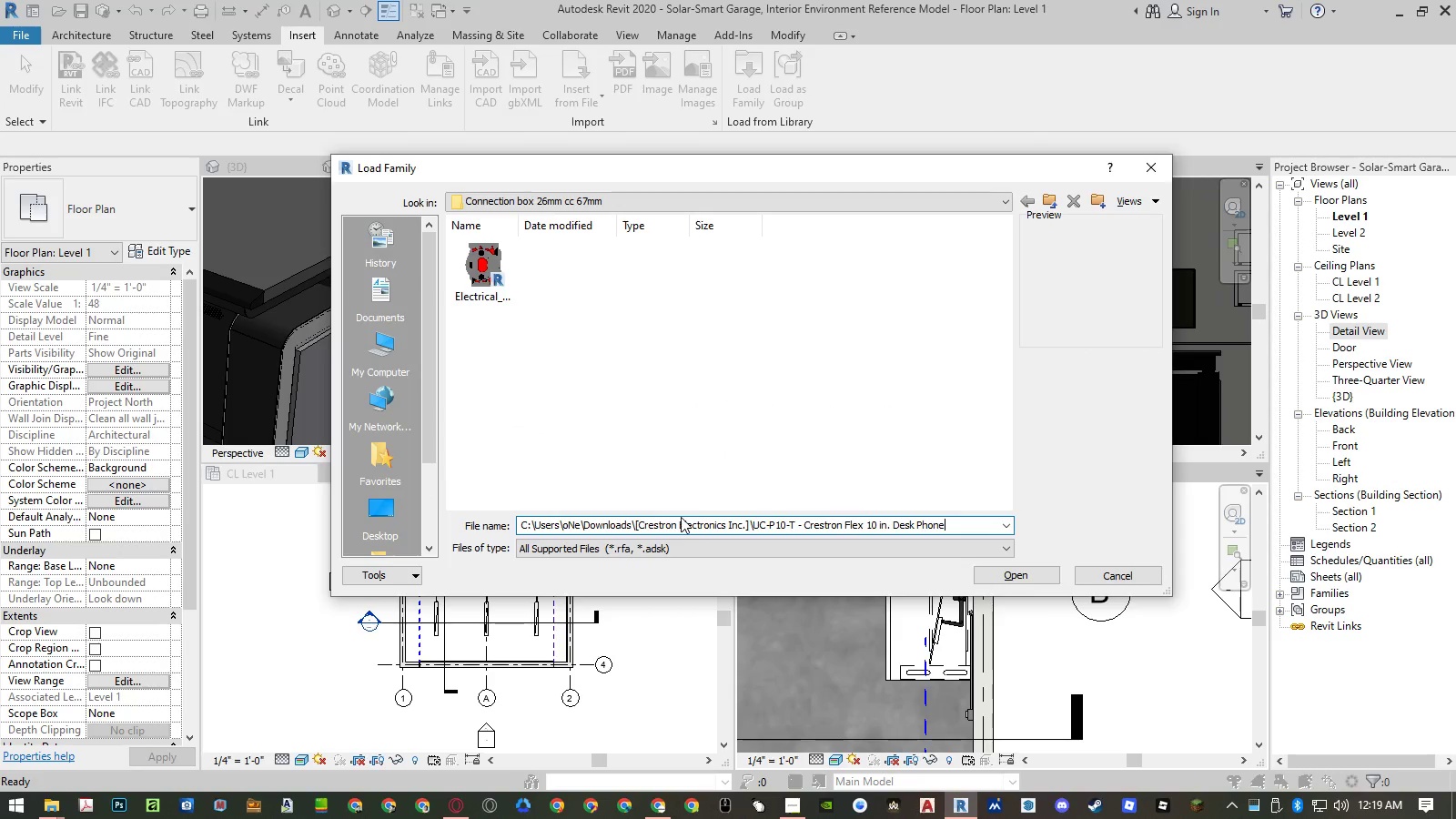 
key(NumpadEnter)
 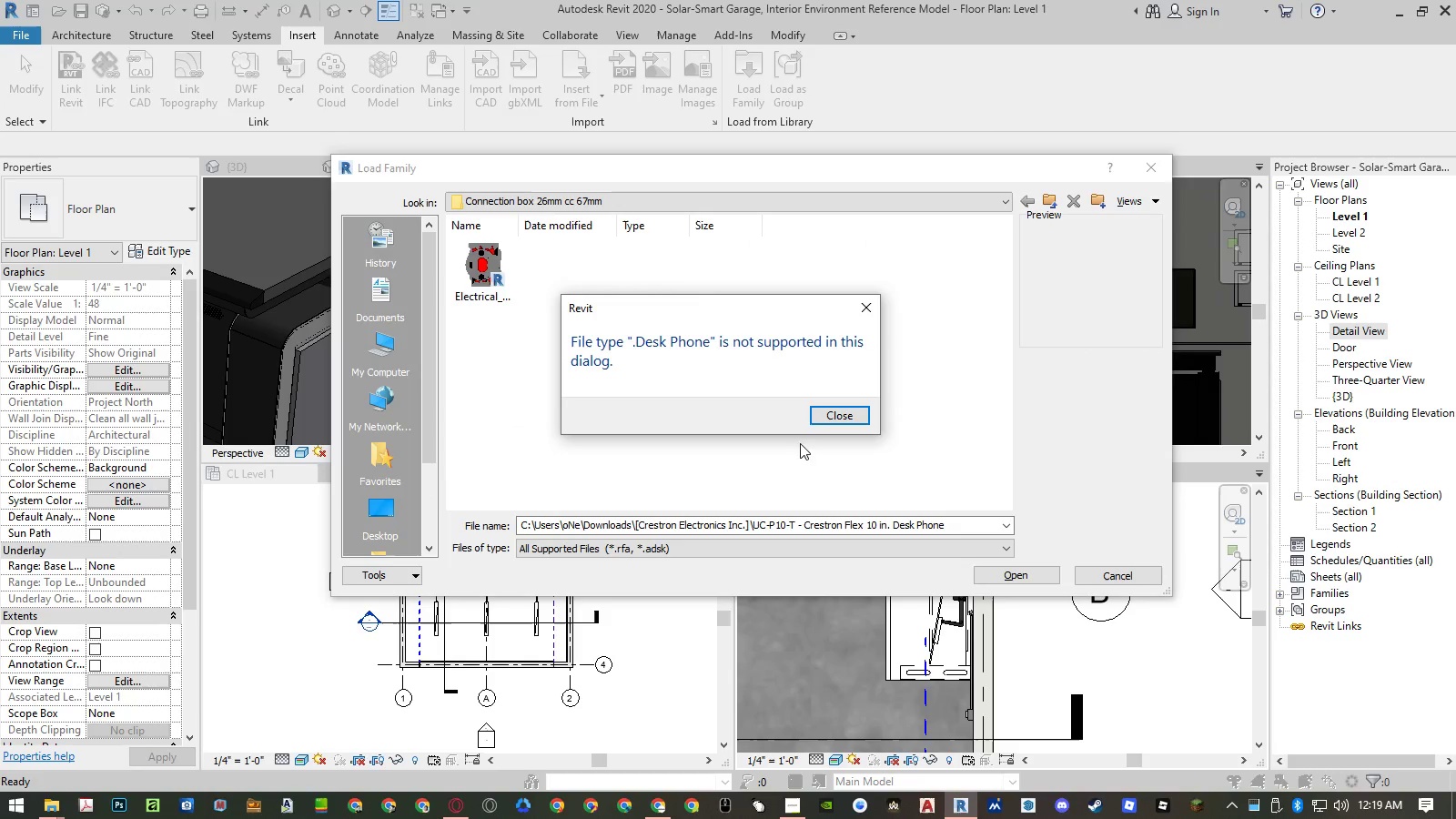 
left_click([837, 410])
 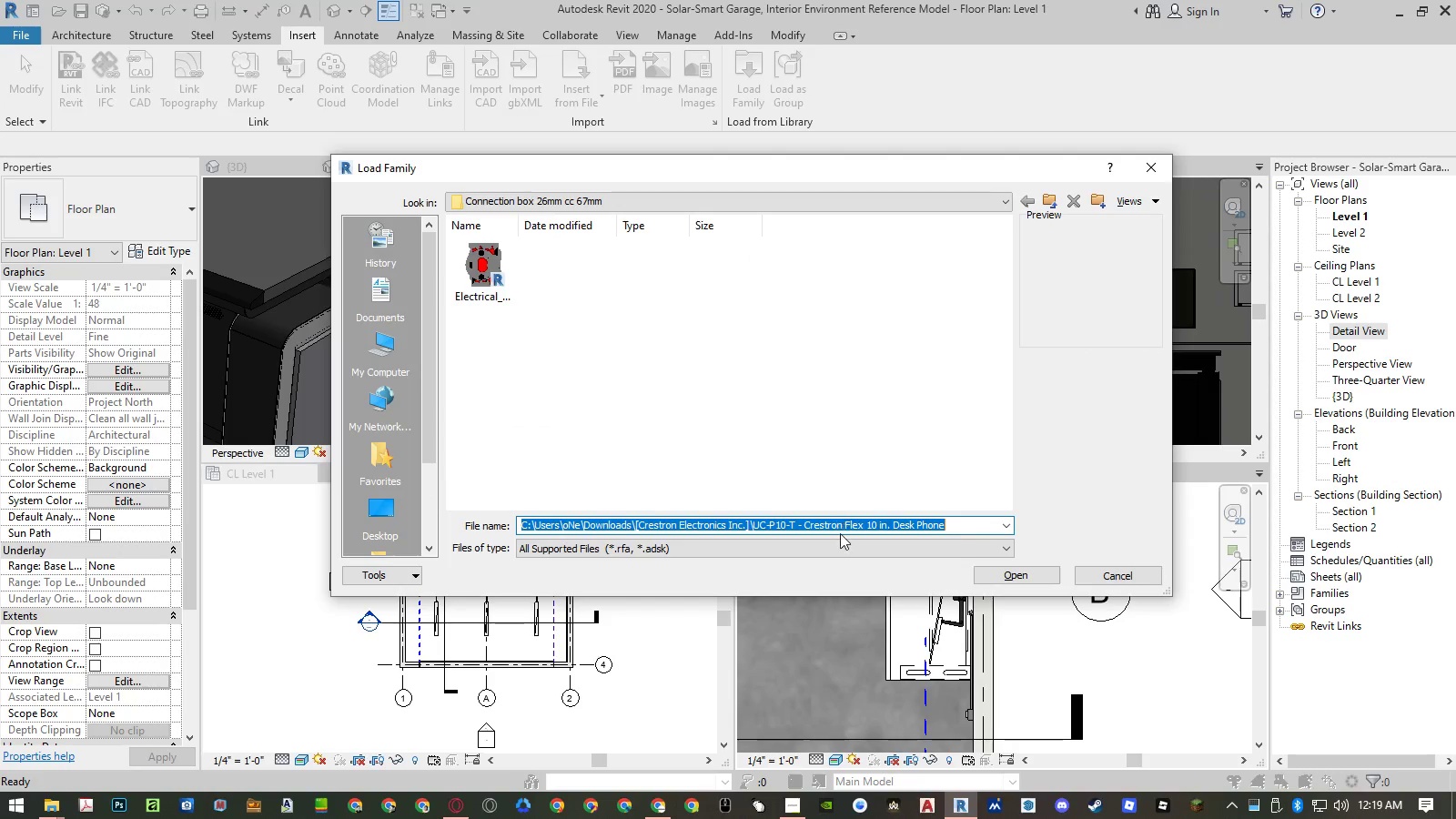 
key(Control+A)
 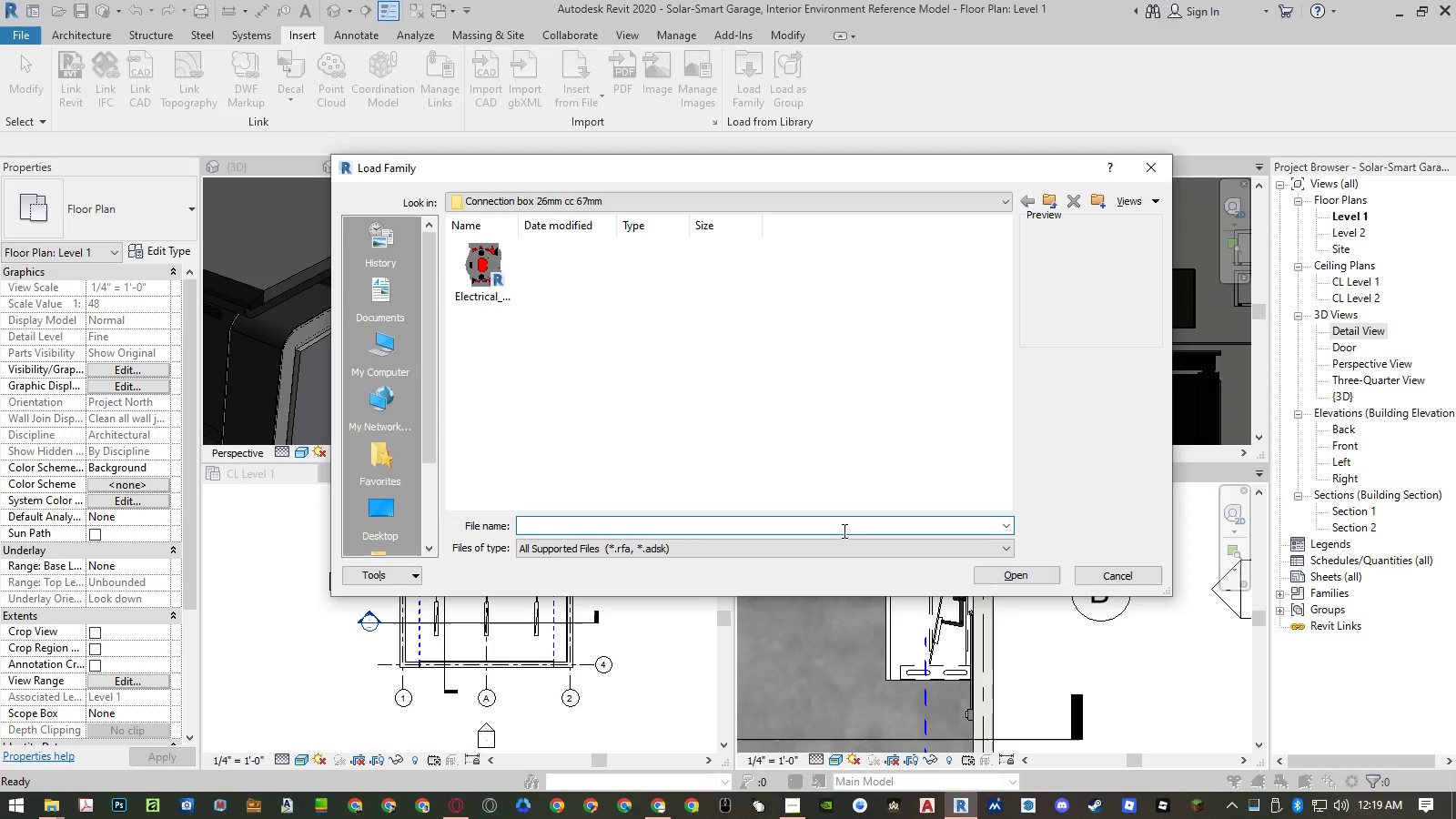 
key(Control+V)
 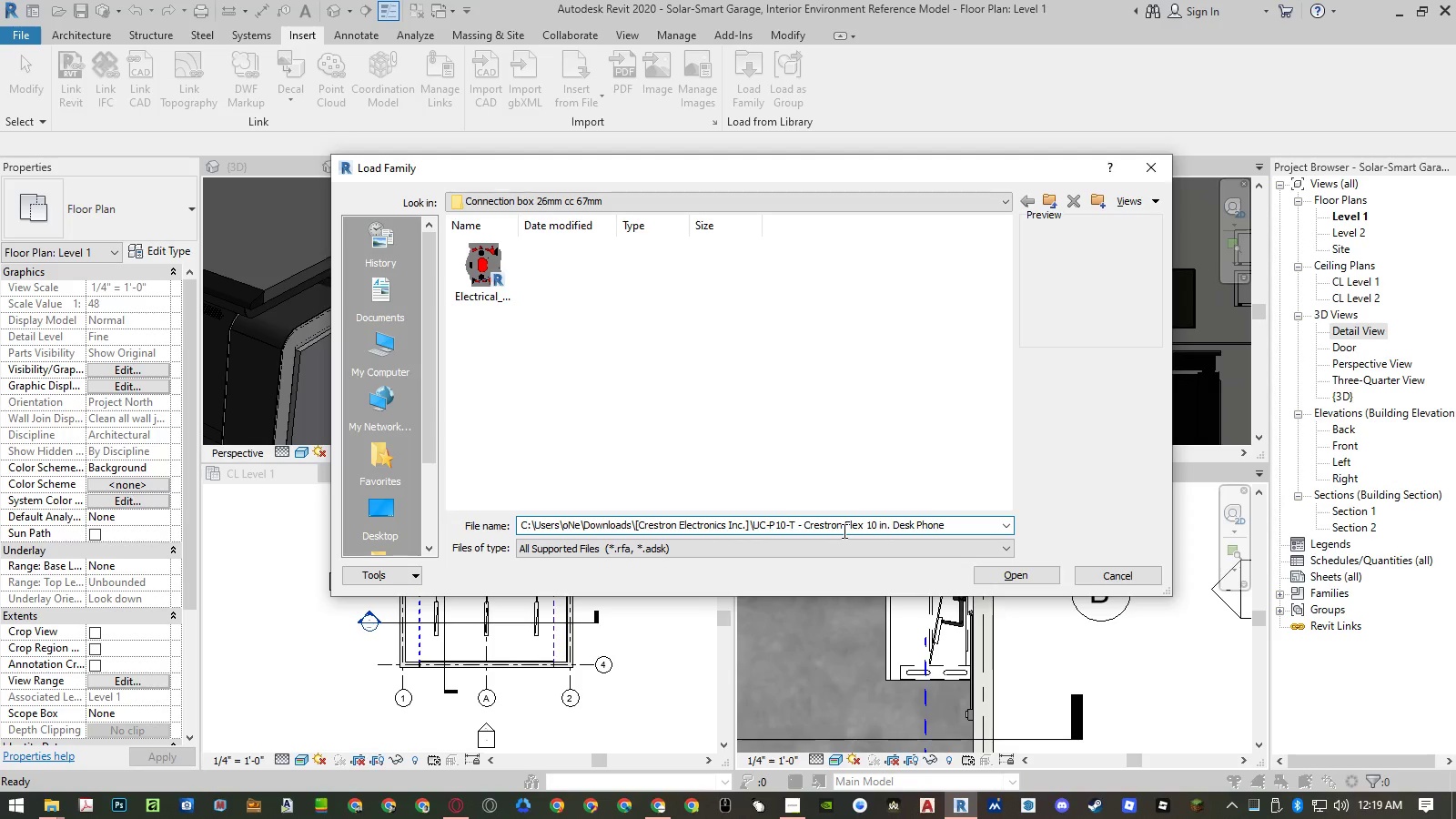 
key(NumpadEnter)
 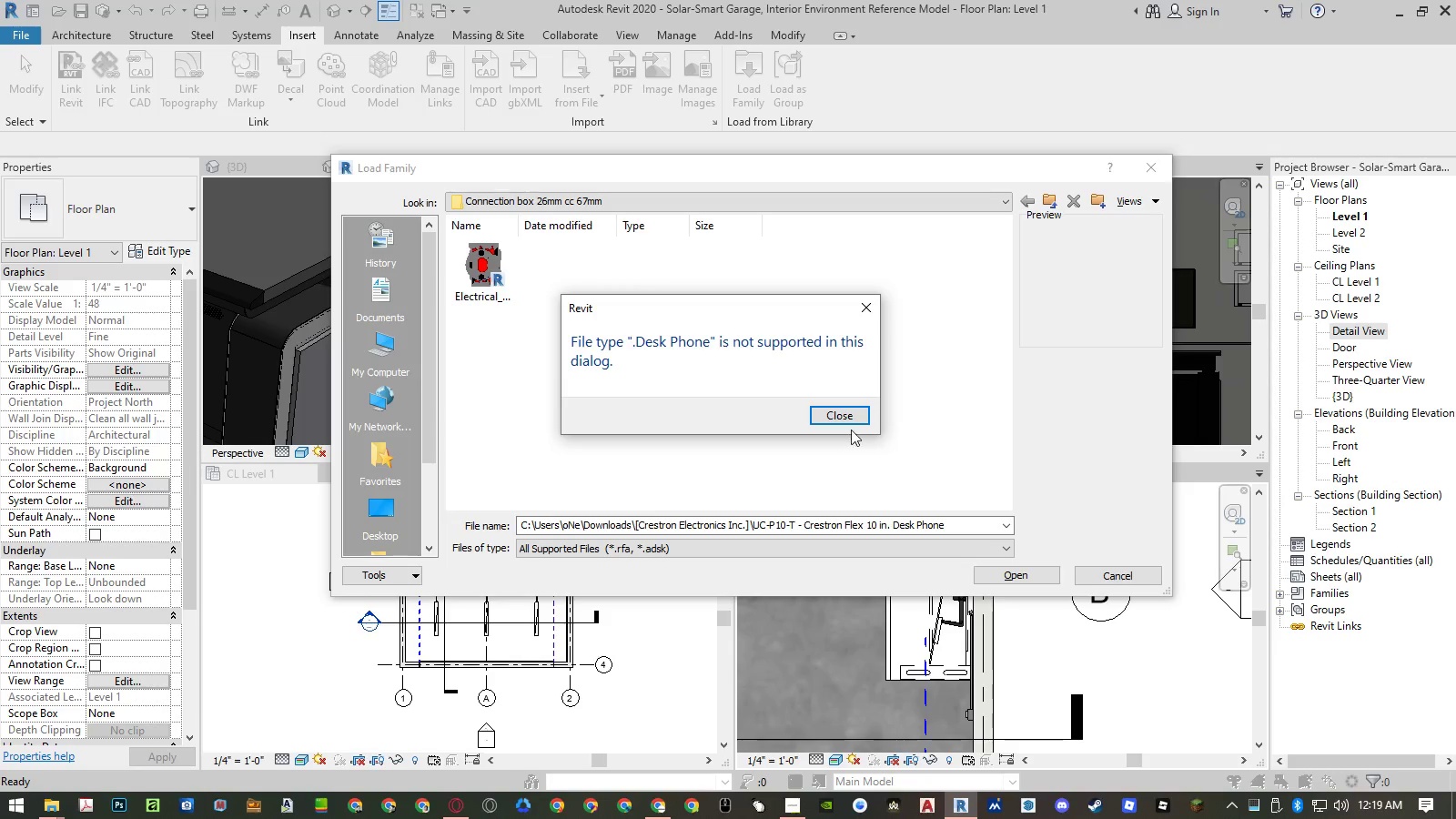 
left_click([854, 413])
 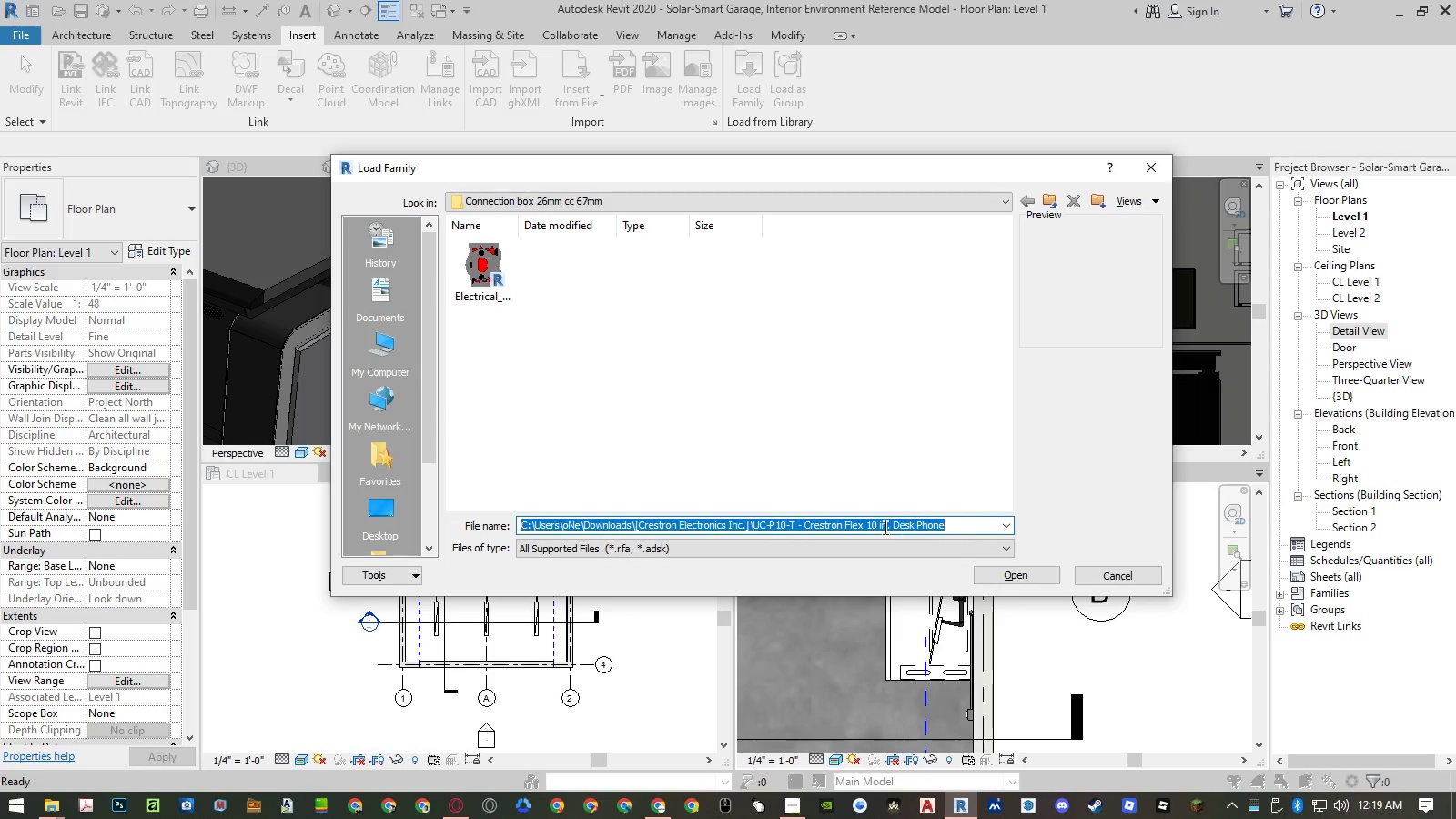 
left_click([794, 523])
 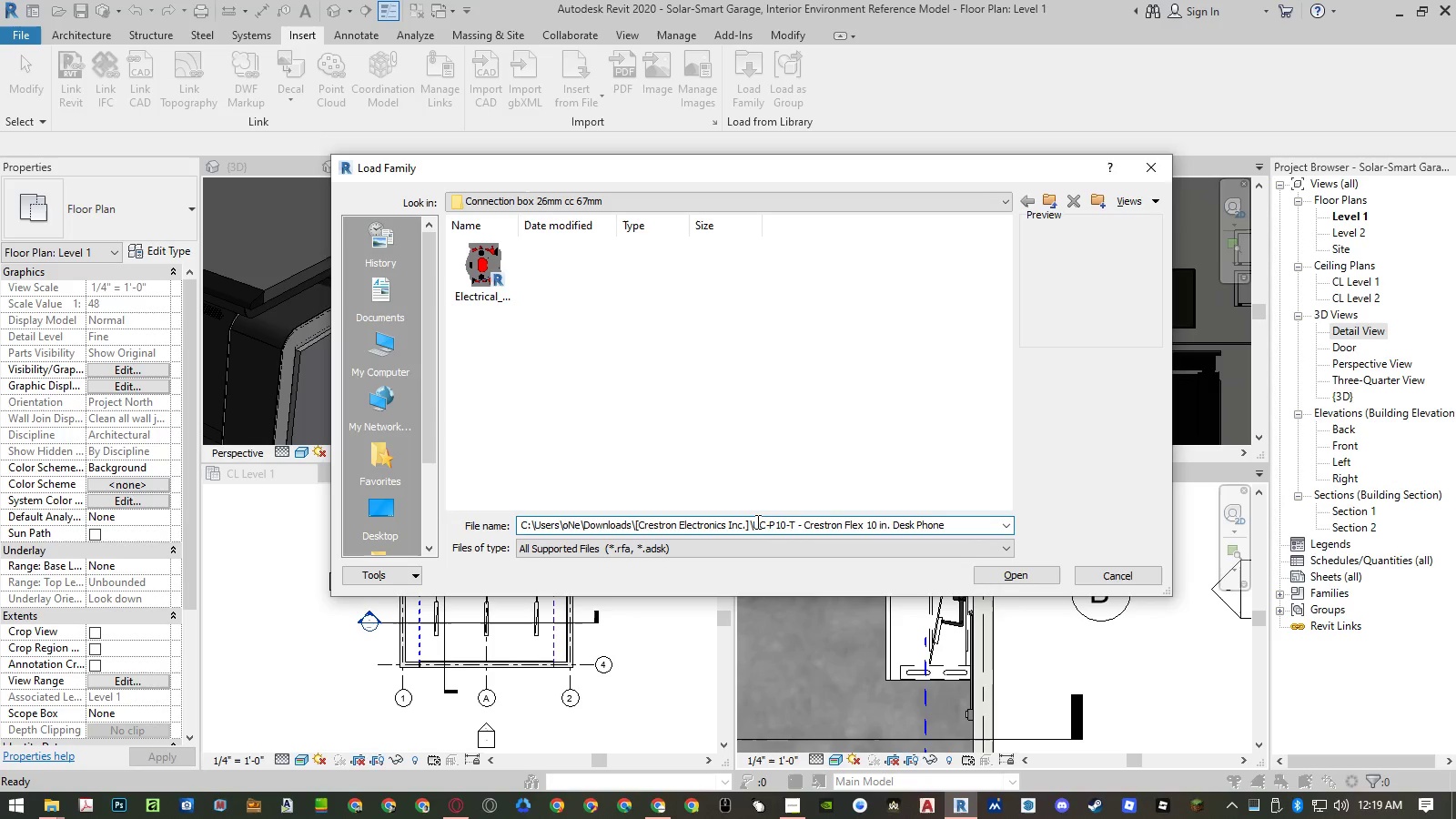 
left_click_drag(start_coordinate=[755, 522], to_coordinate=[1088, 521])
 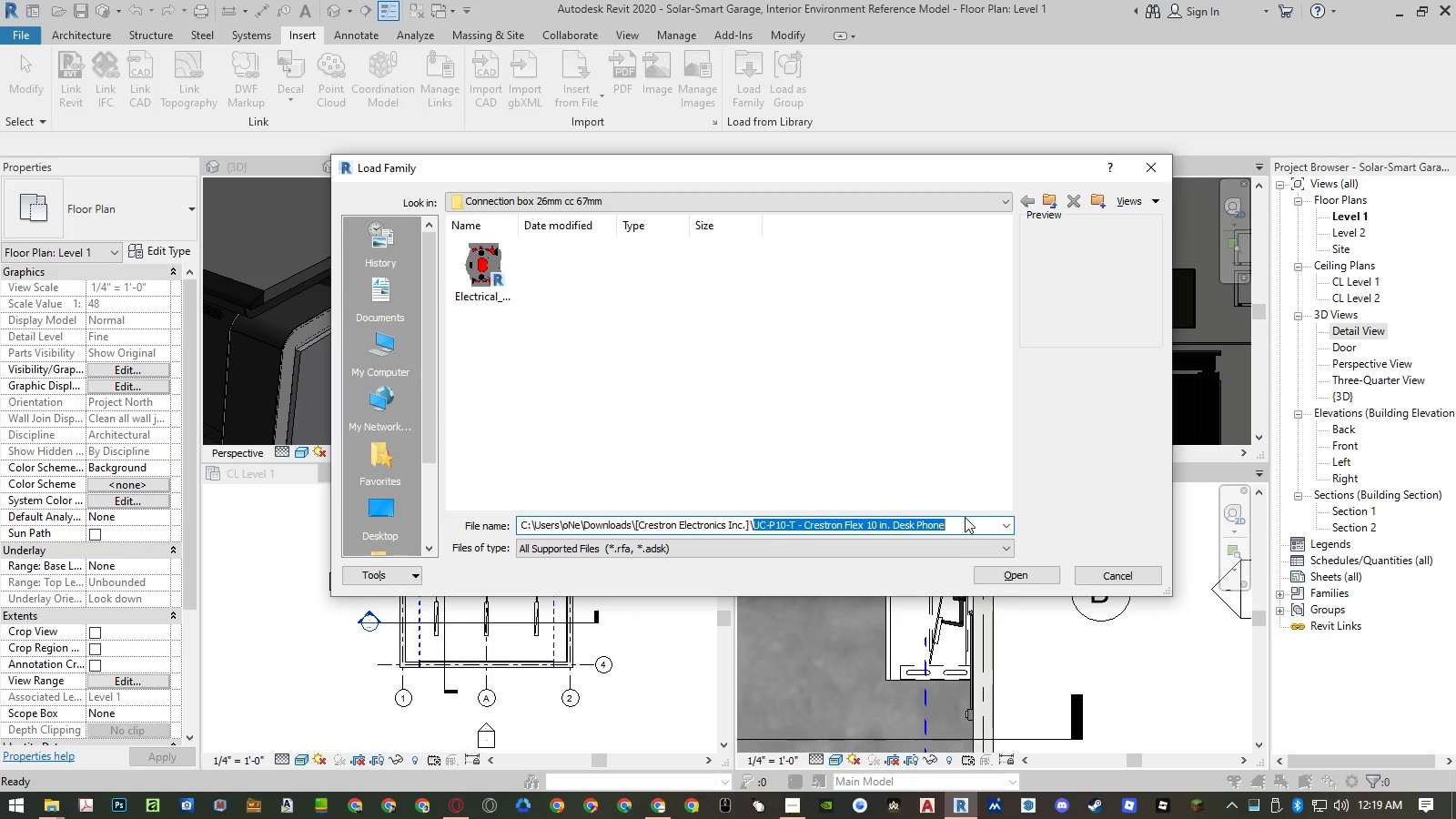 
key(Backspace)
 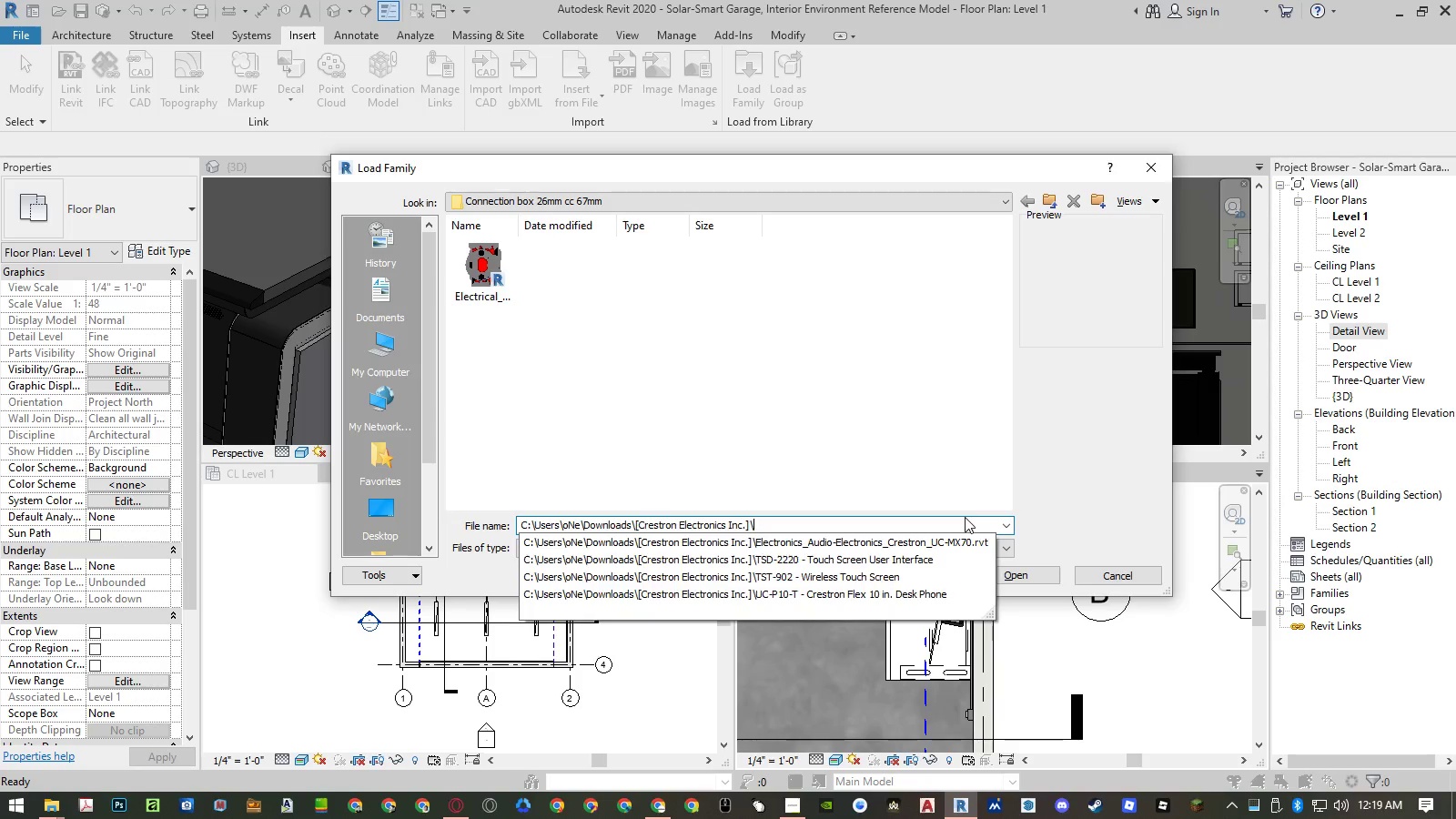 
key(Enter)
 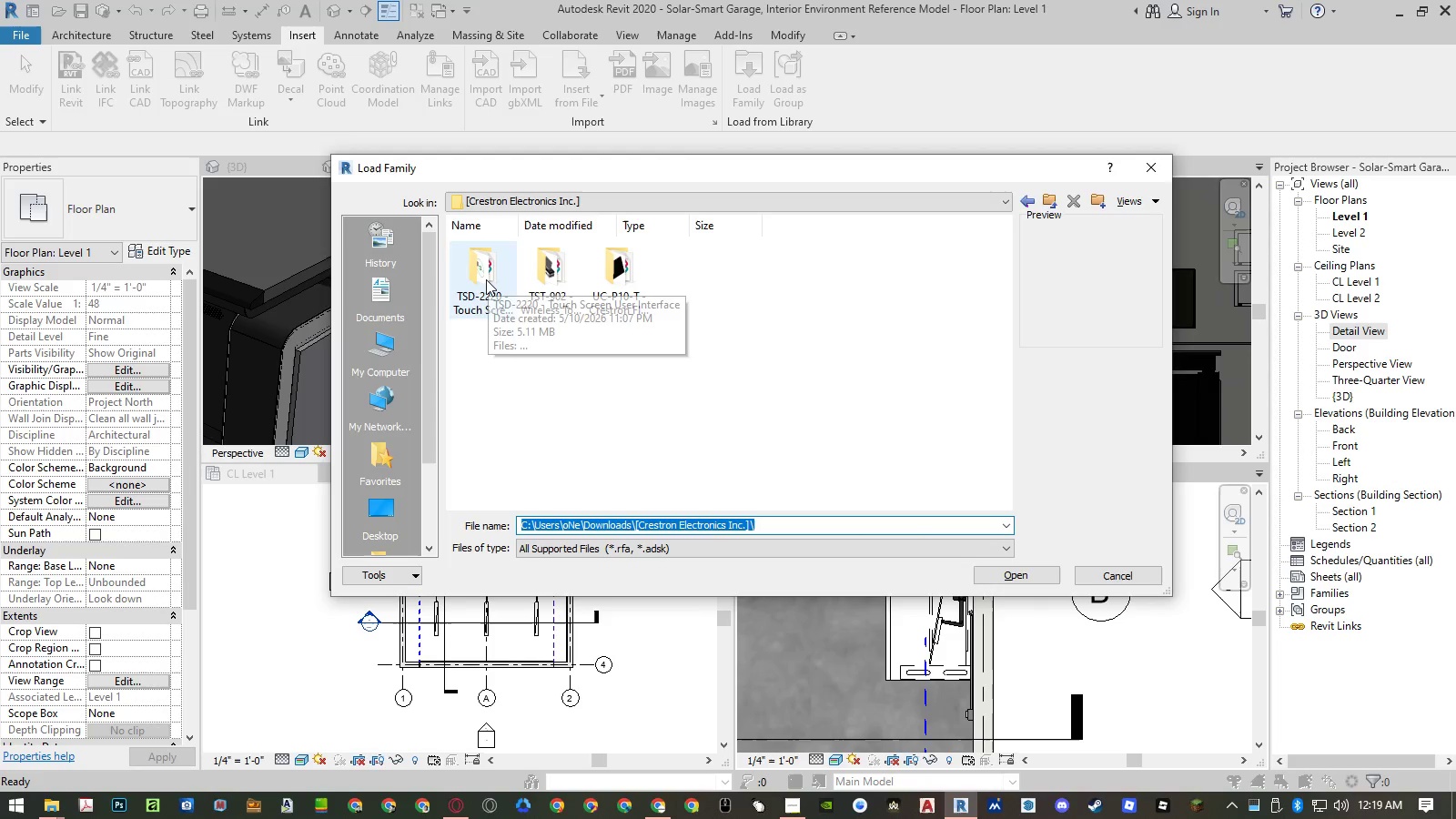 
double_click([612, 276])
 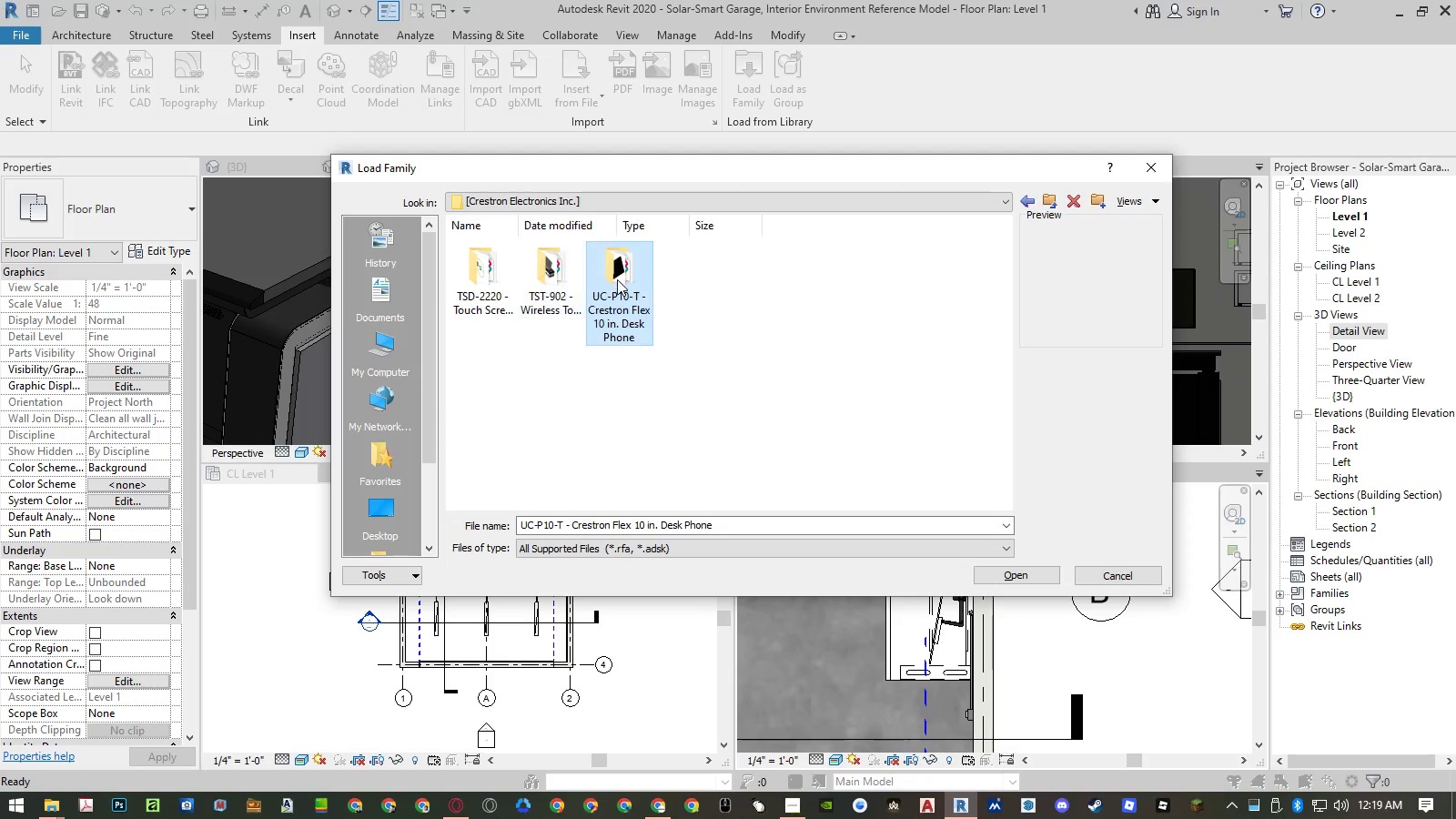 
double_click([618, 279])
 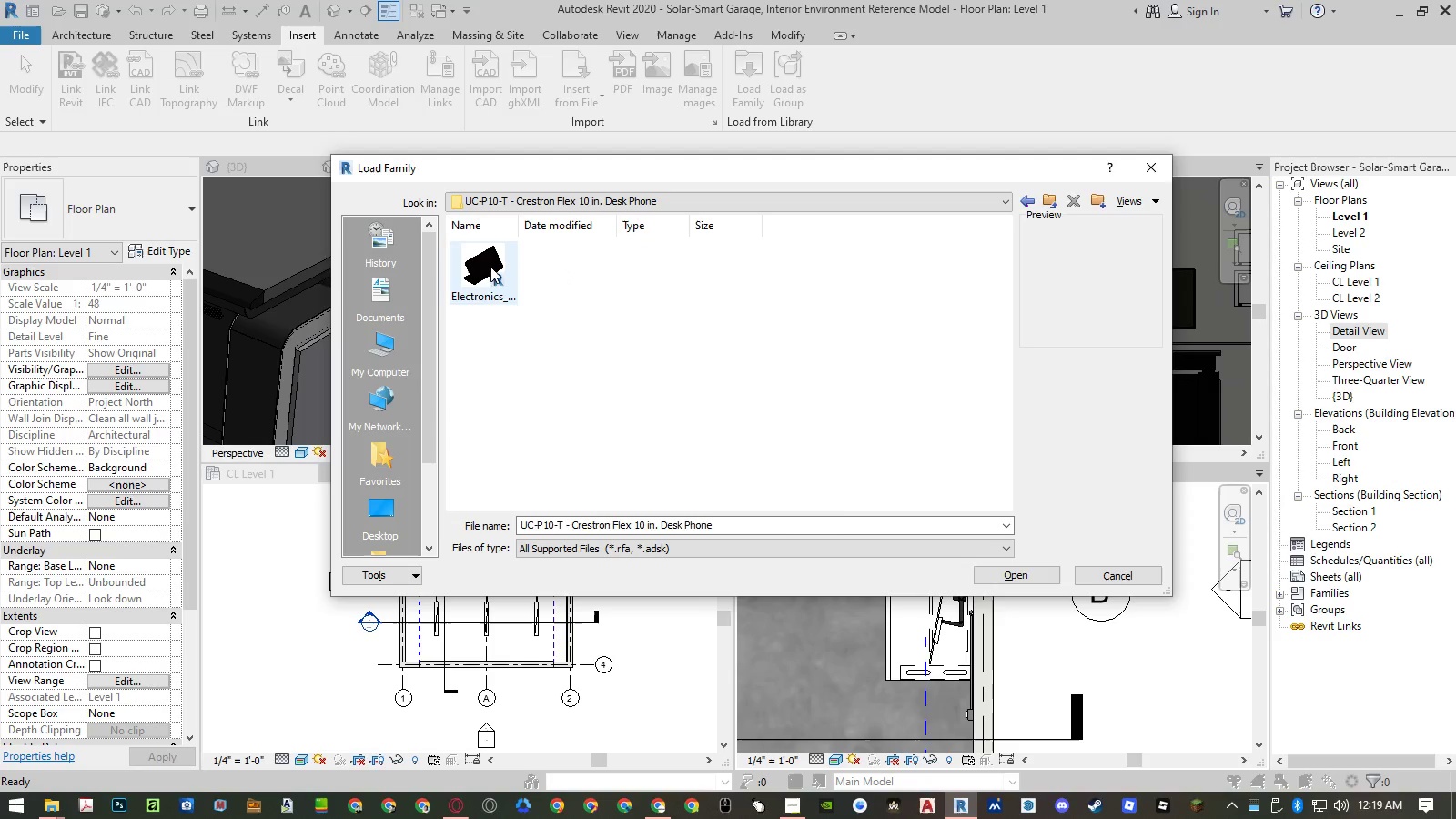 
double_click([490, 267])
 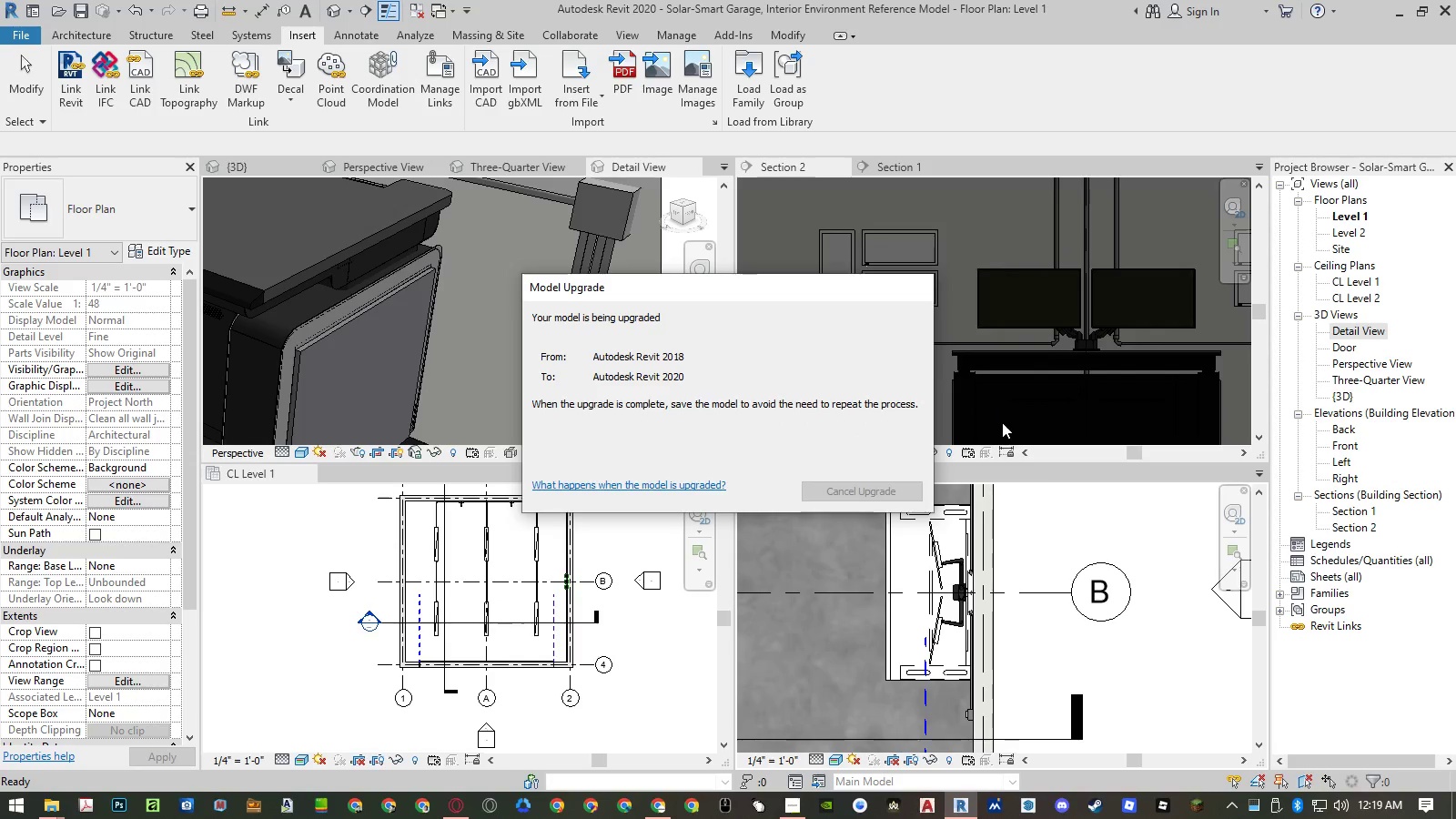 
mouse_move([998, 459])
 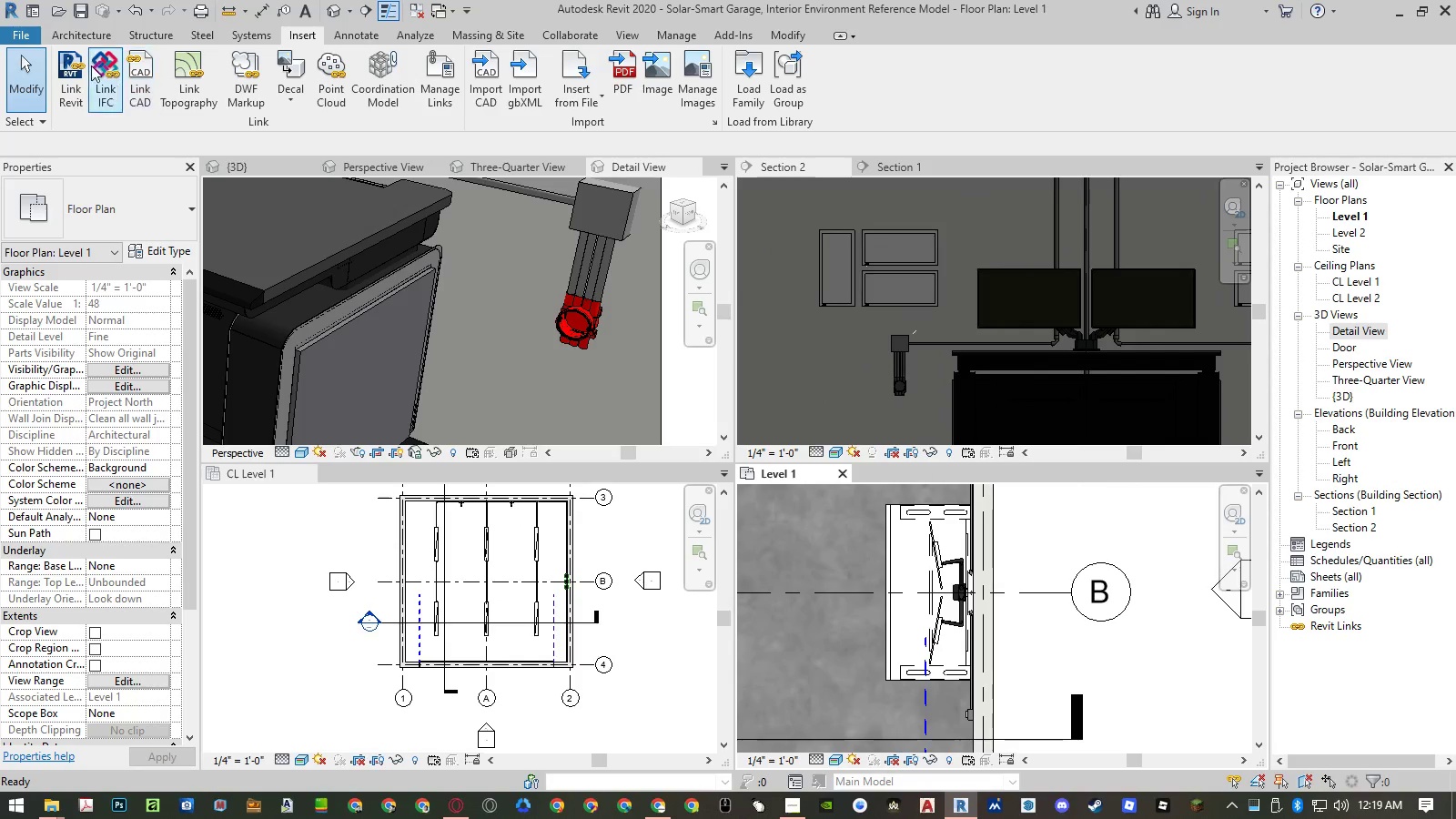 
left_click([79, 37])
 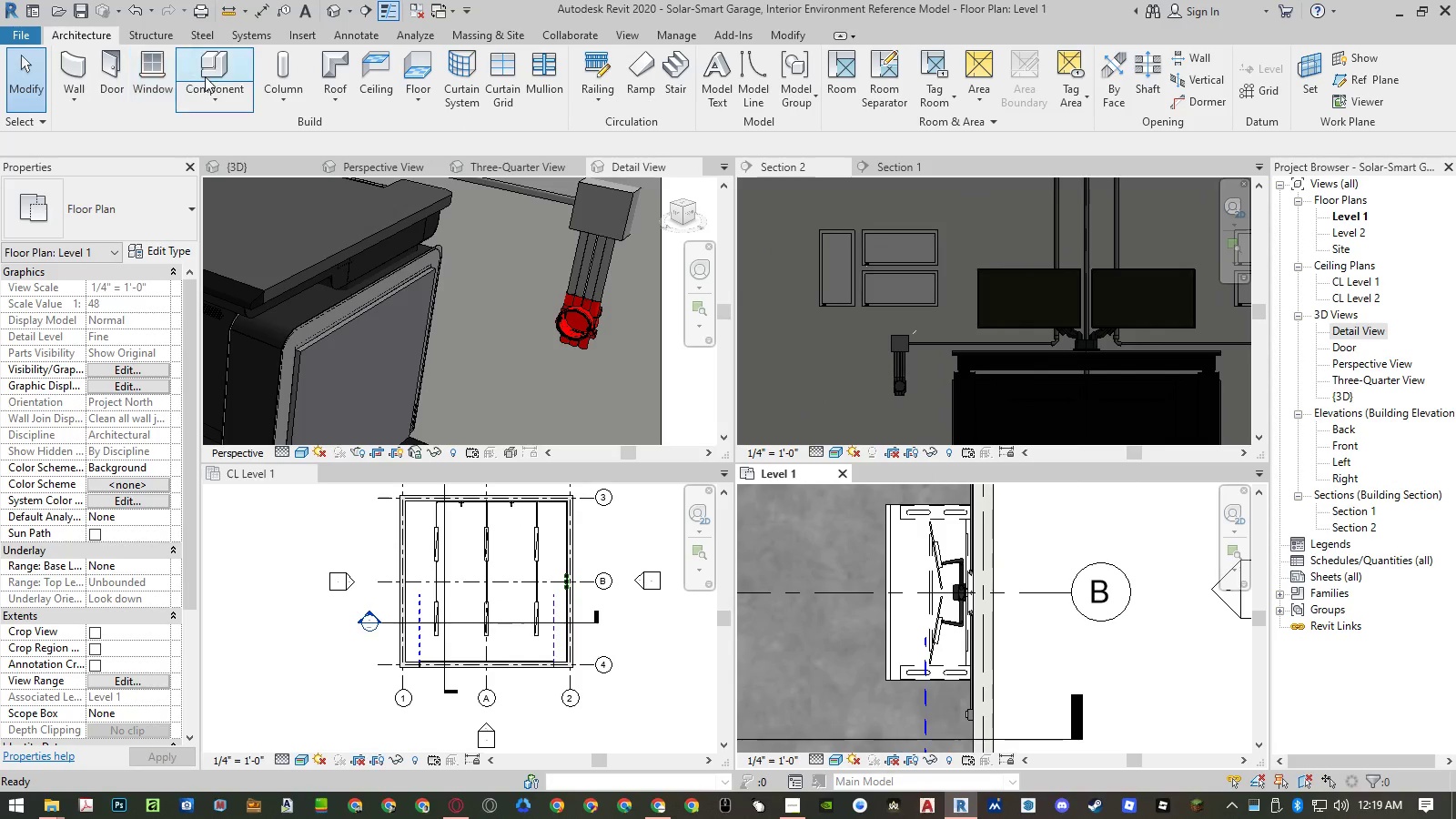 
left_click([211, 74])
 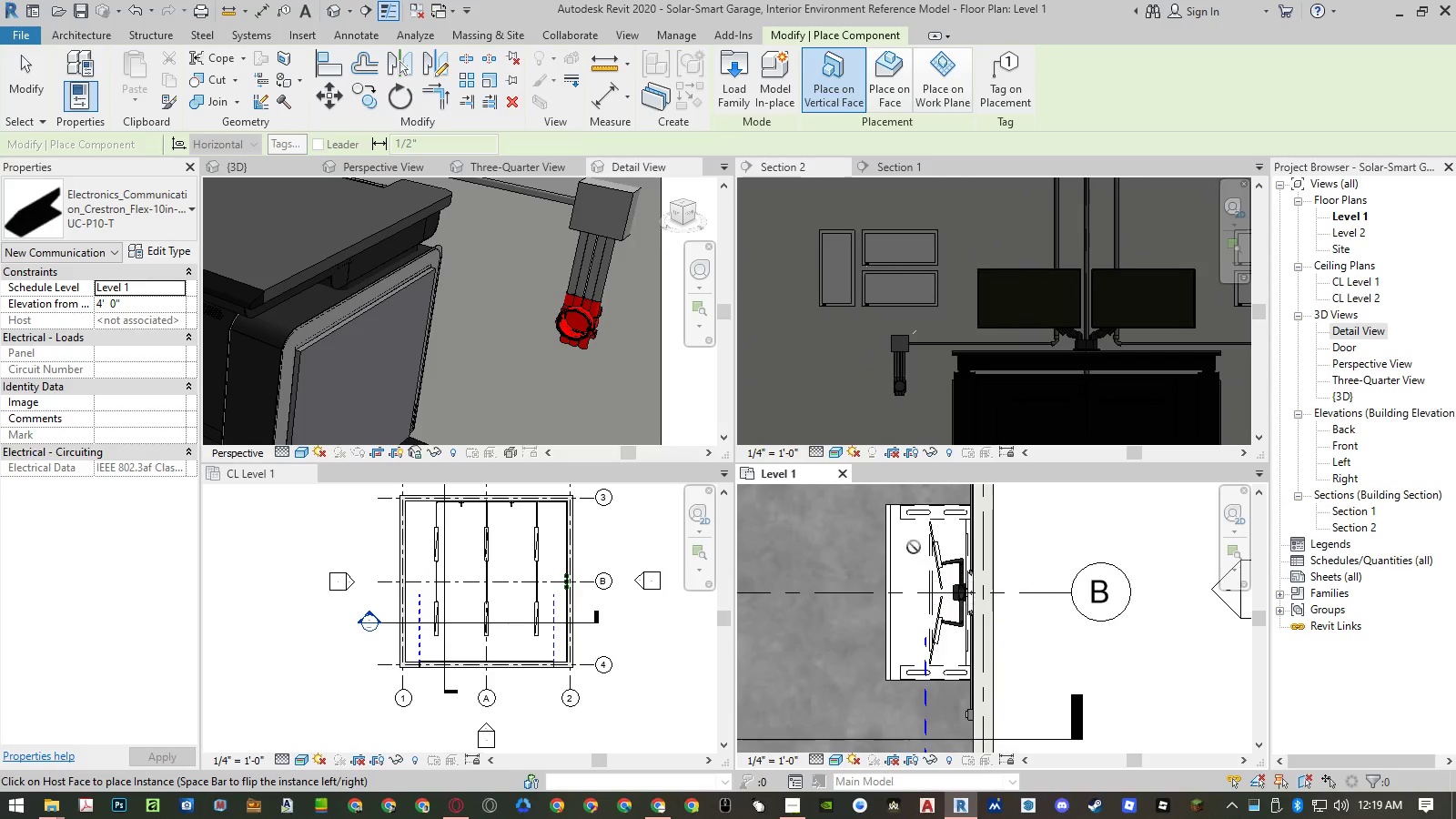 
wait(5.8)
 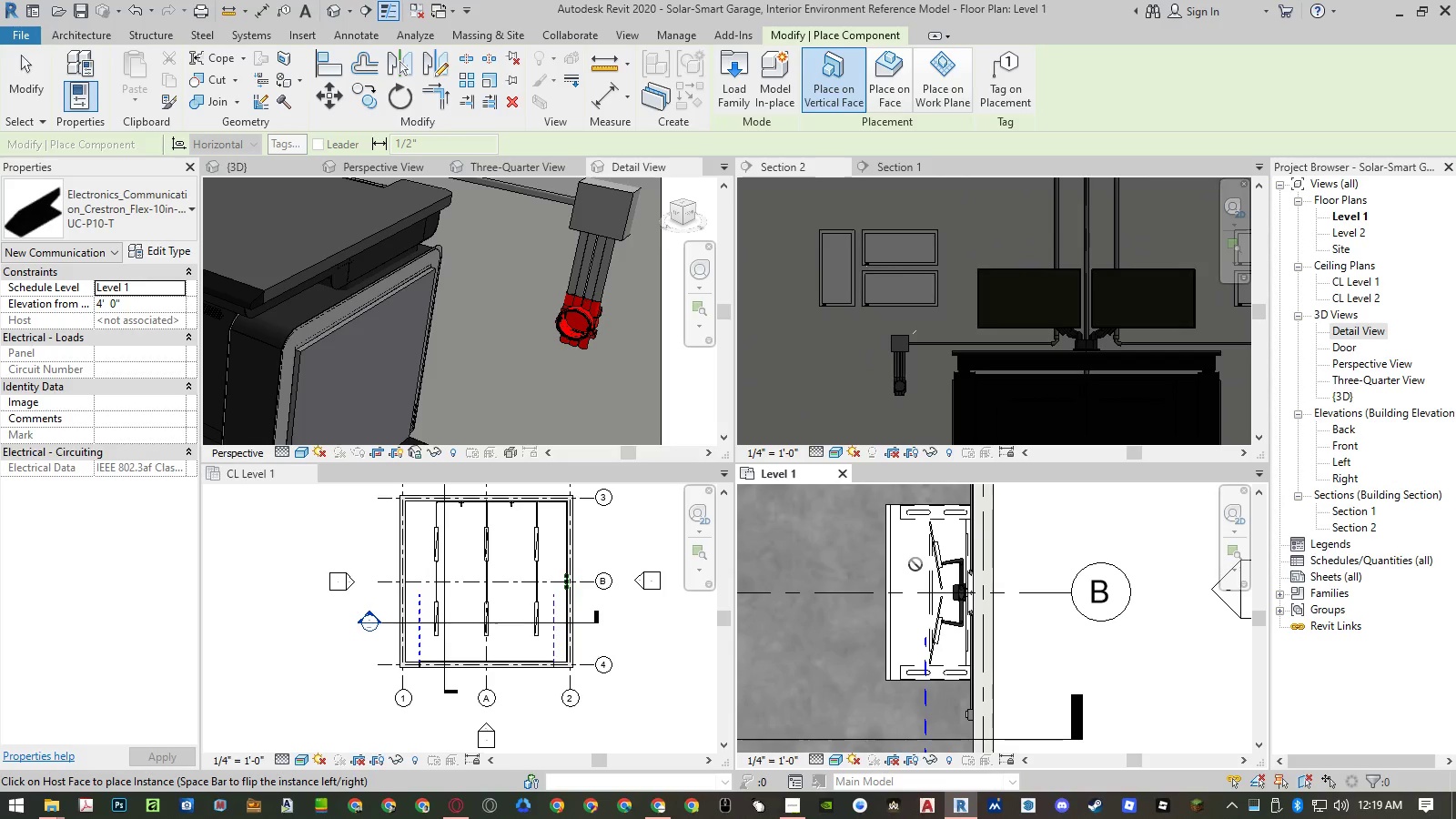 
left_click([893, 99])
 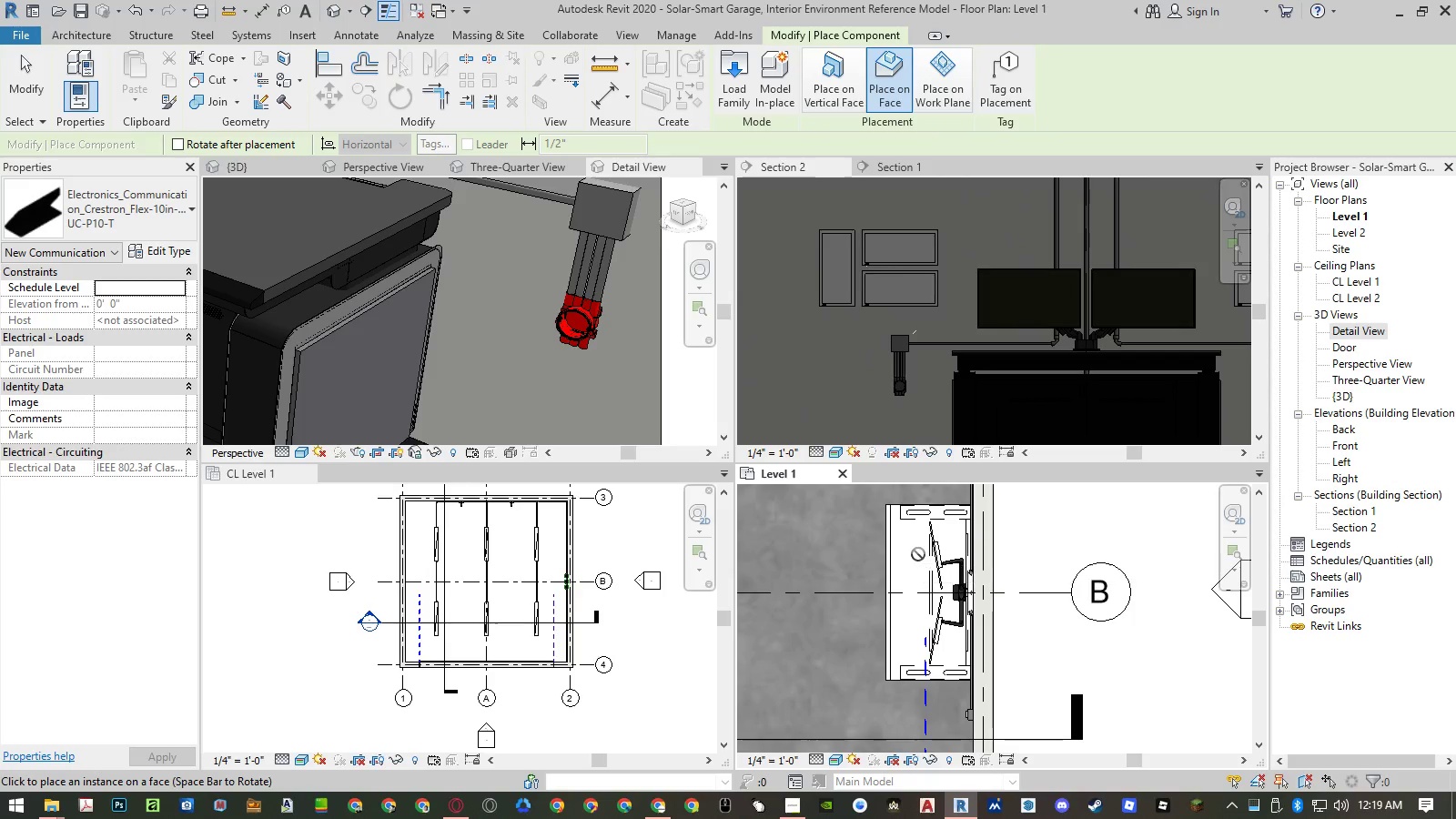 
left_click([915, 556])
 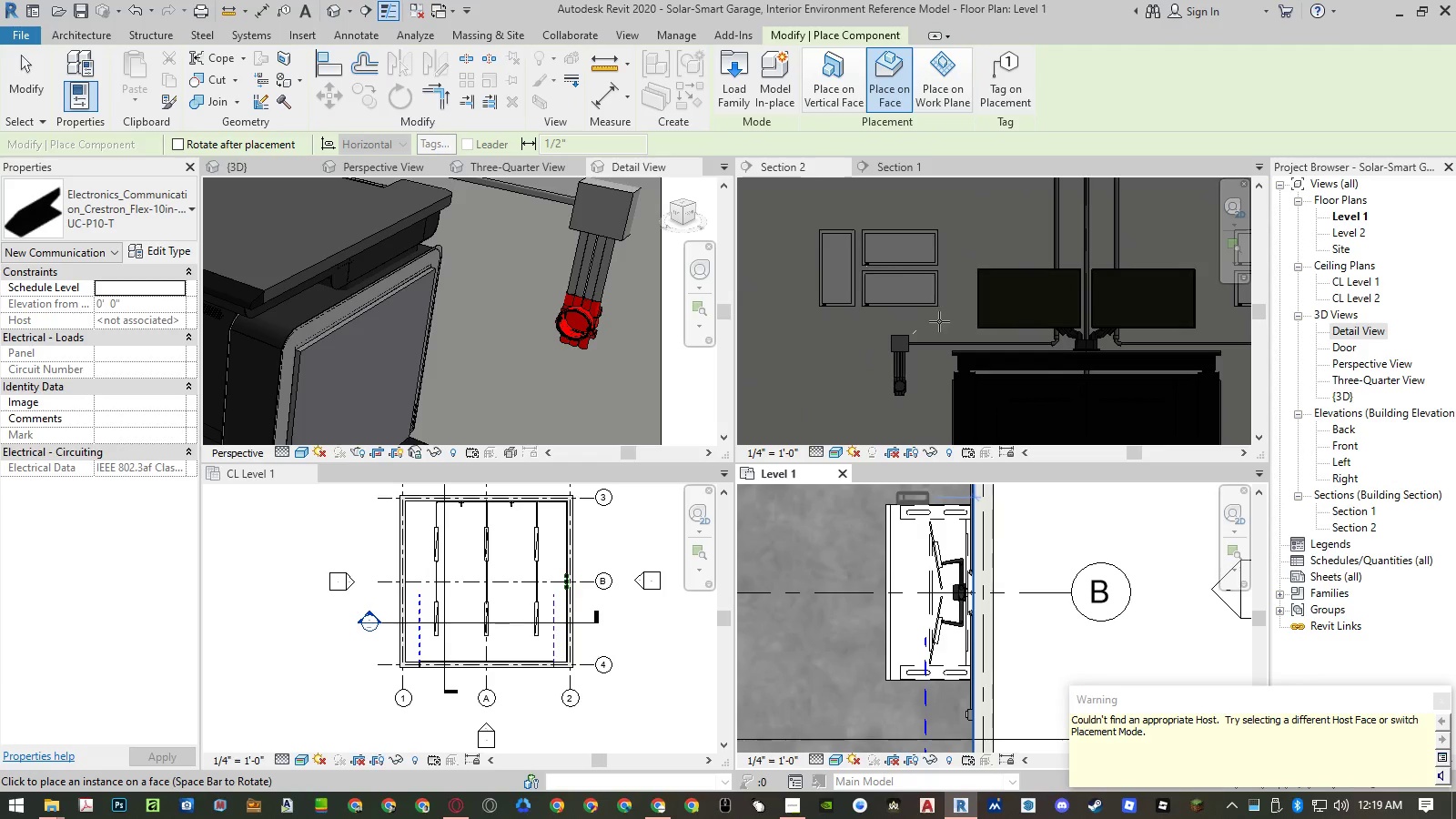 
left_click([945, 320])
 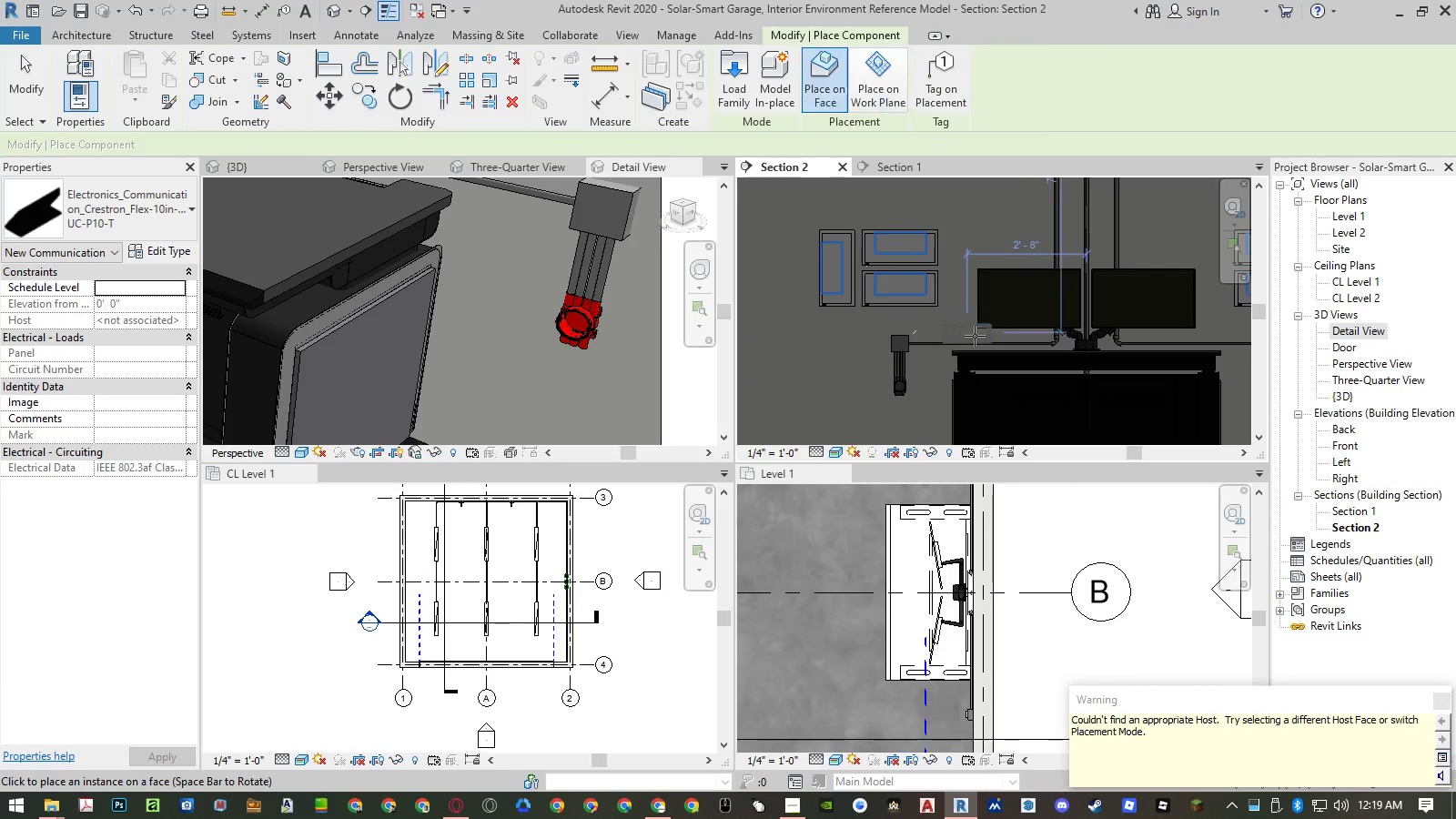 
scroll: coordinate [1007, 337], scroll_direction: up, amount: 9.0
 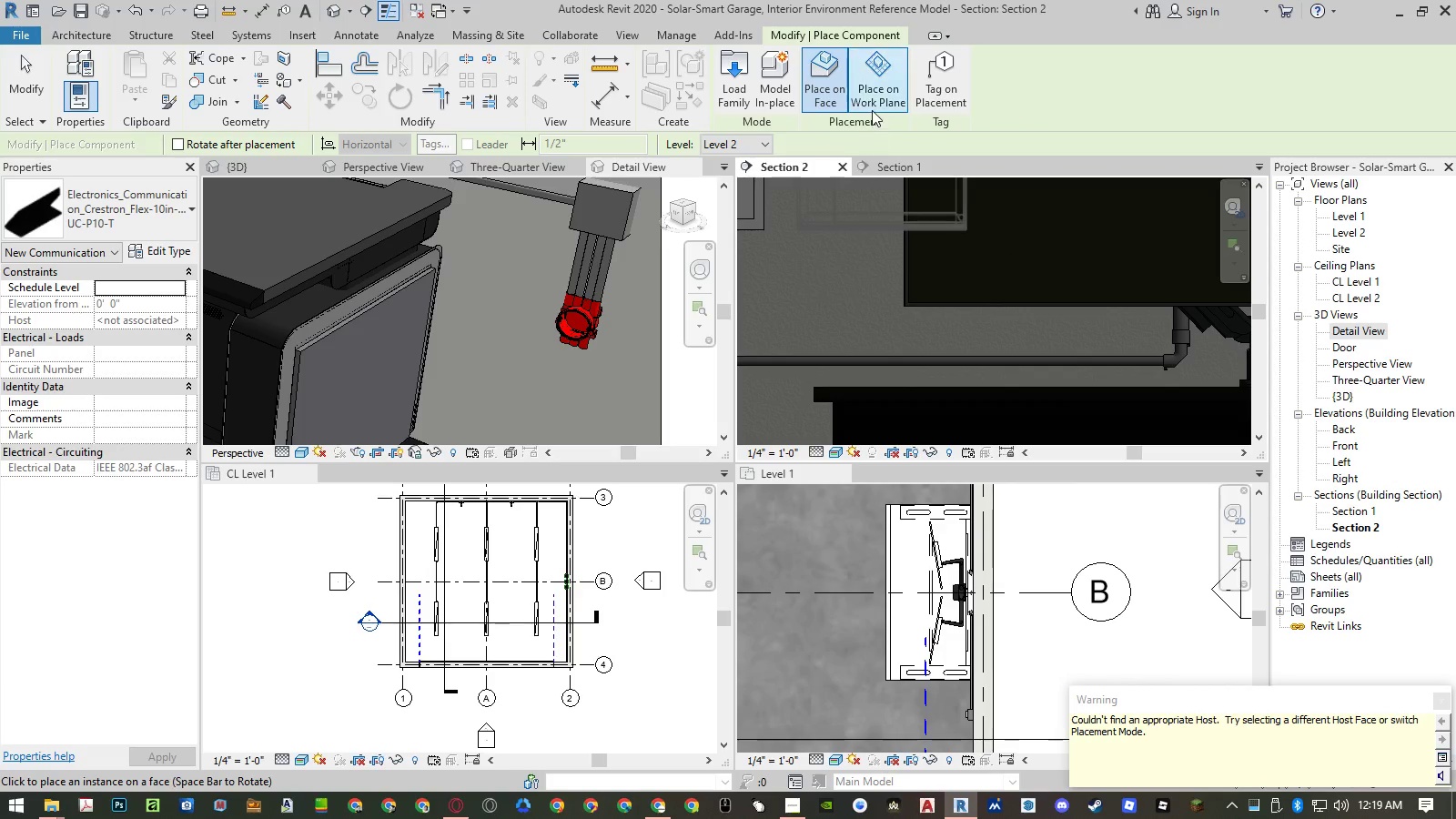 
wait(5.68)
 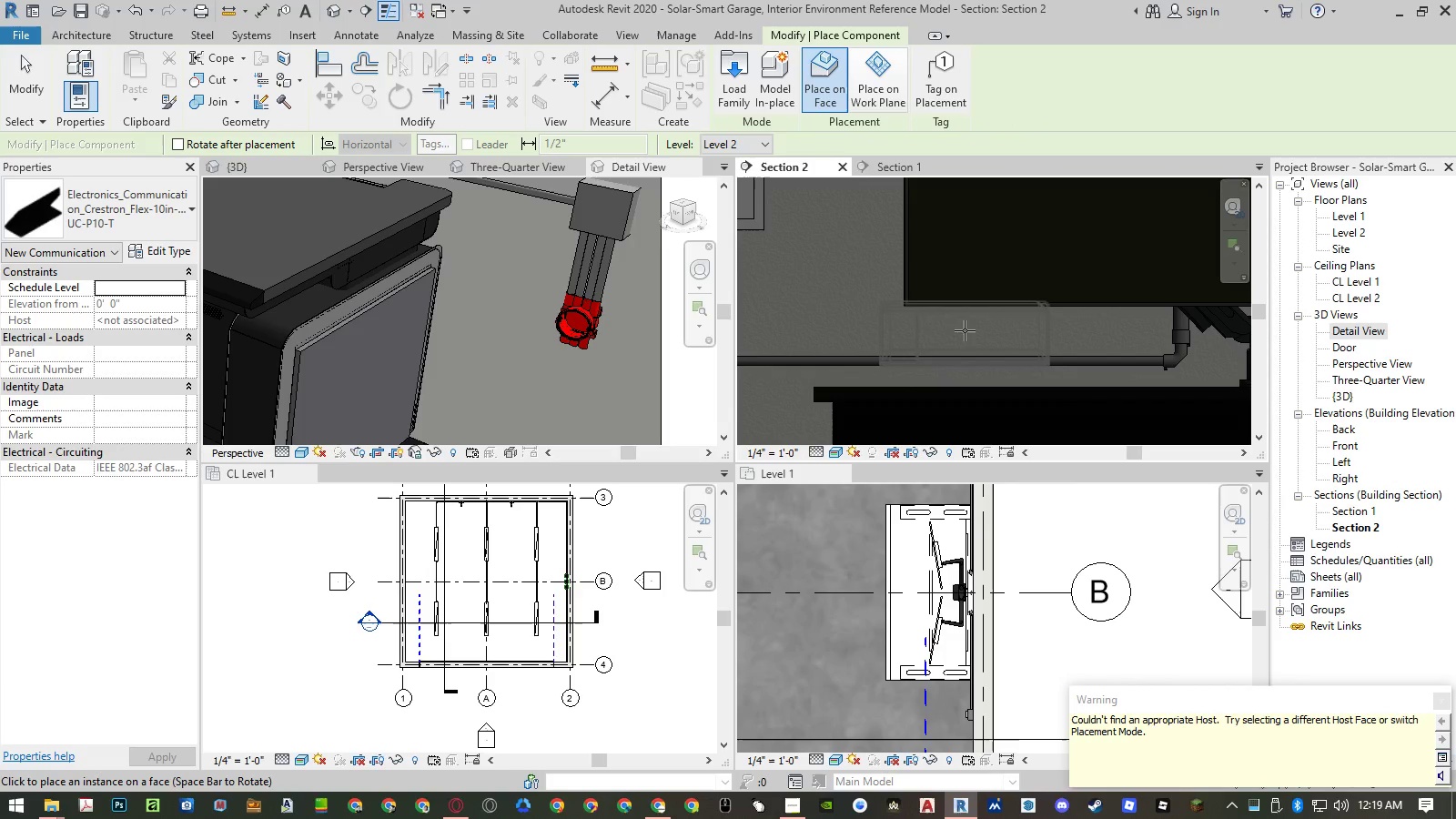 
left_click([875, 96])
 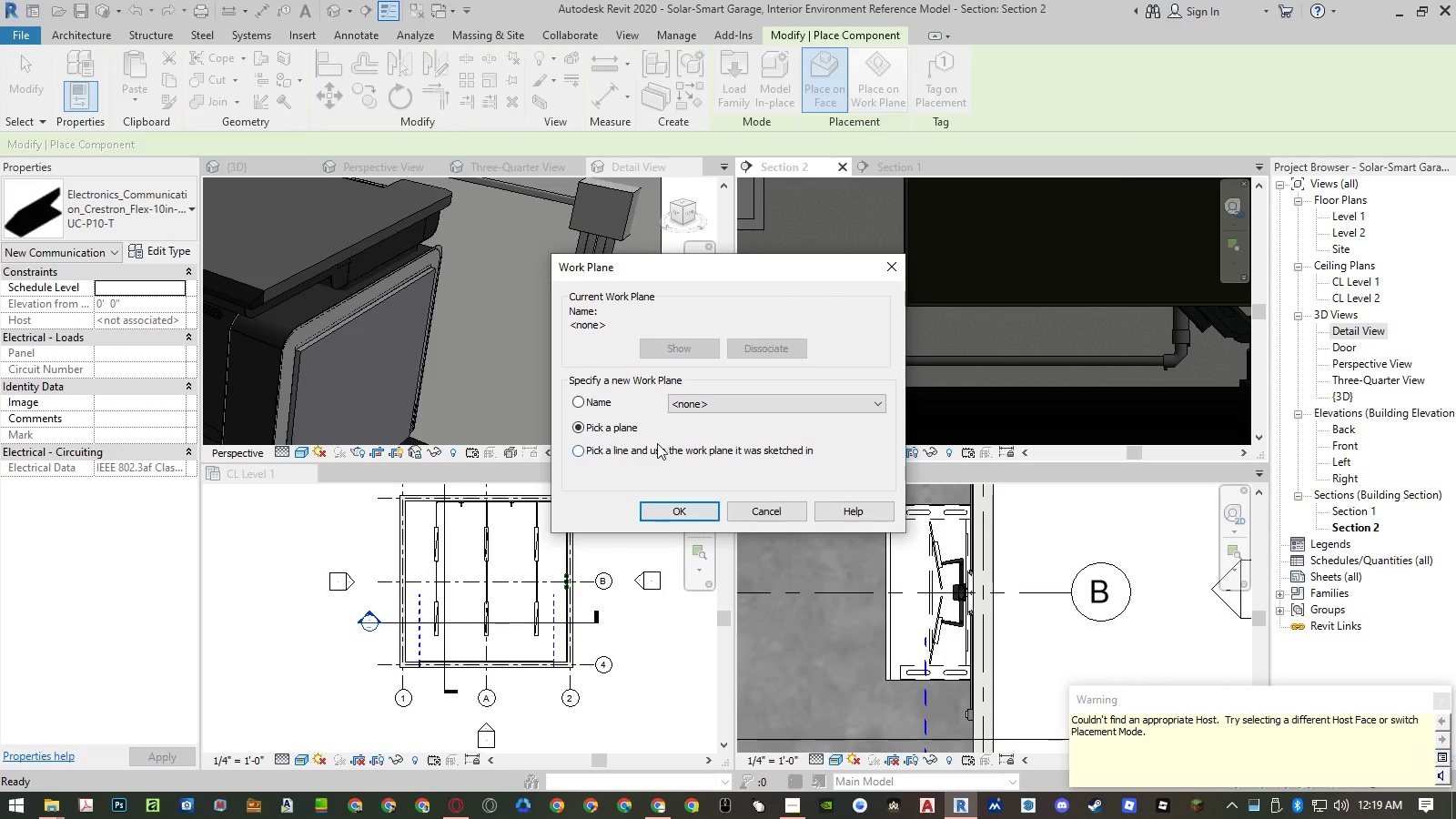 
left_click([623, 448])
 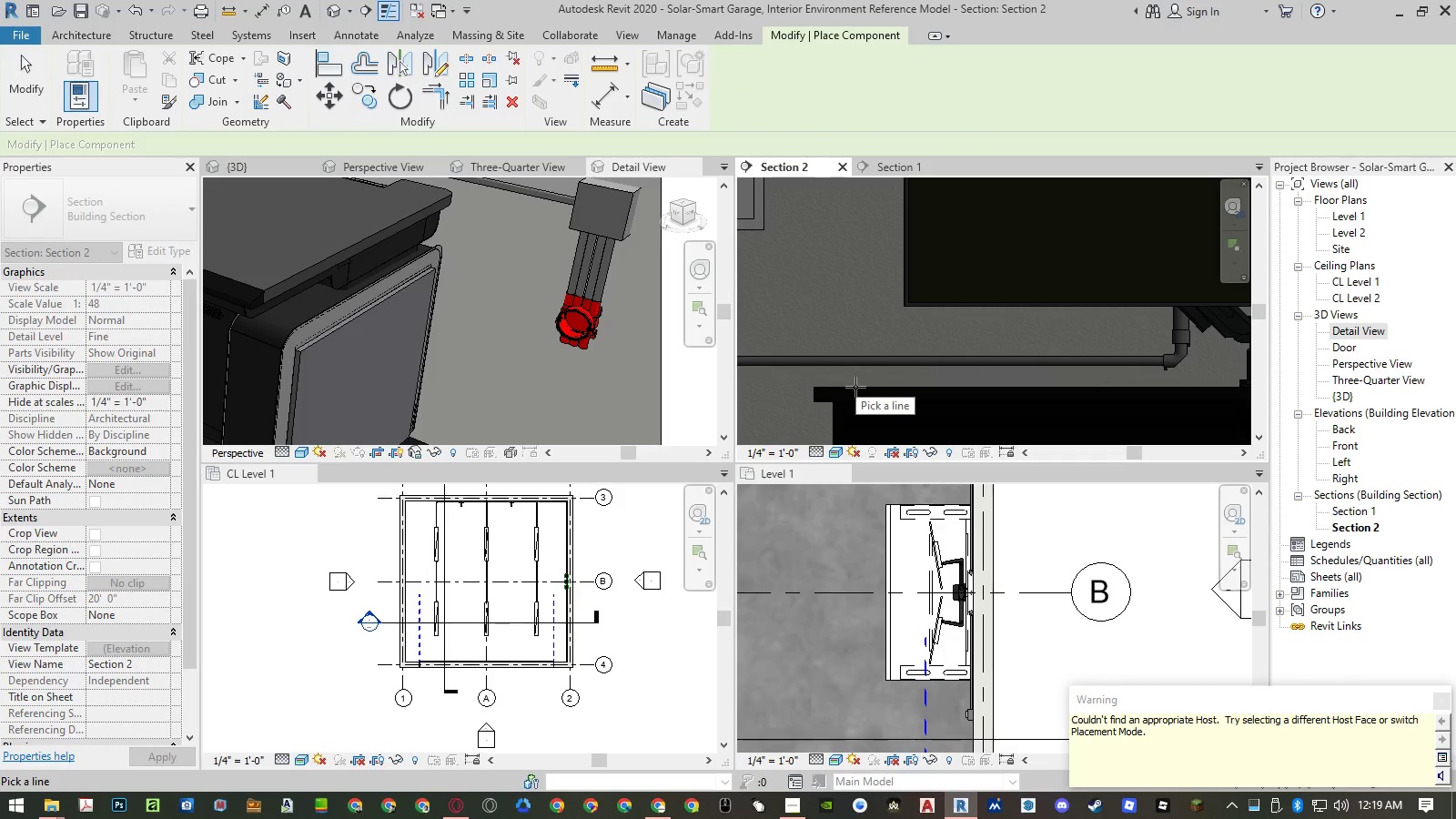 
scroll: coordinate [855, 387], scroll_direction: up, amount: 5.0
 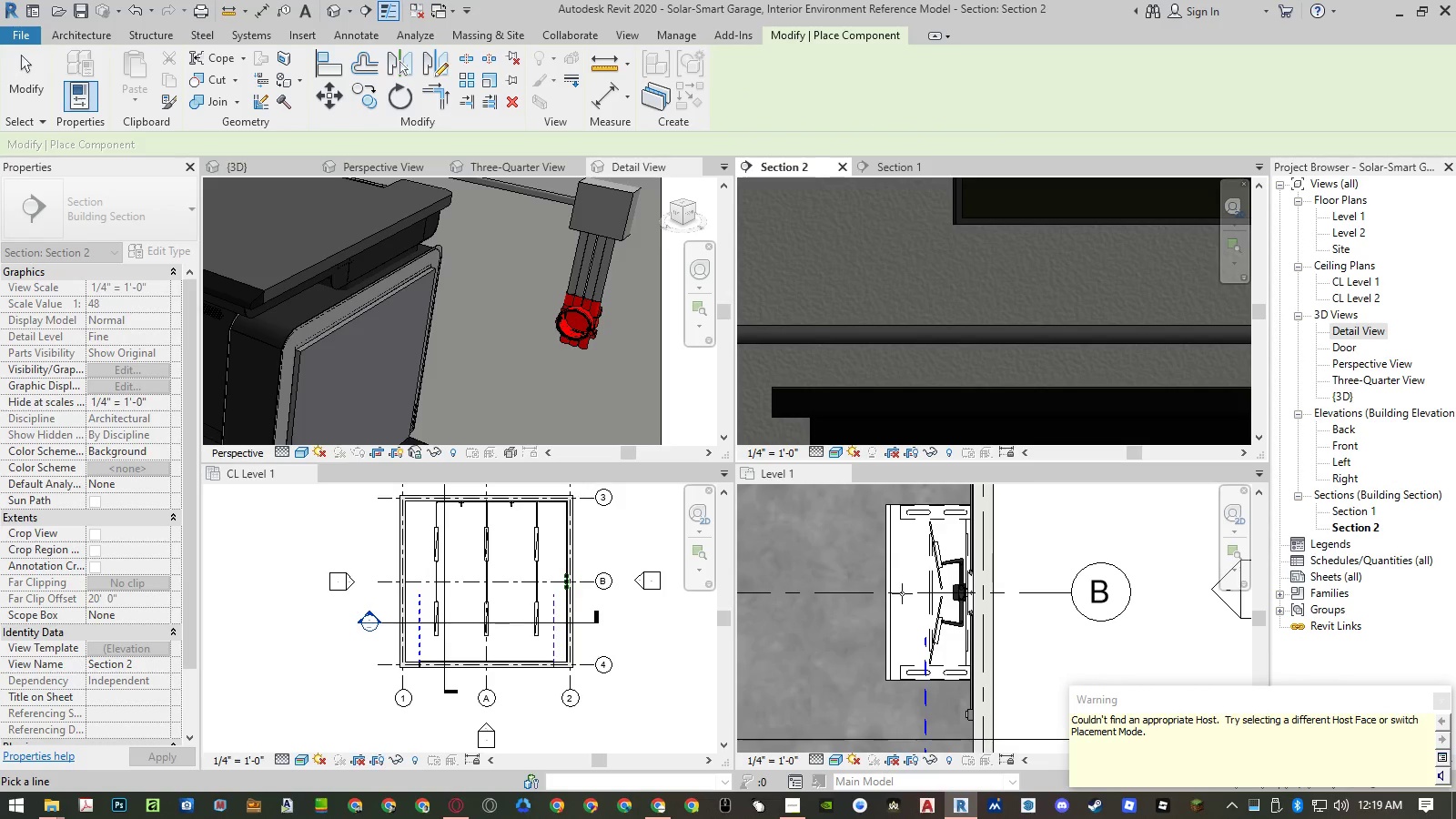 
left_click([905, 578])
 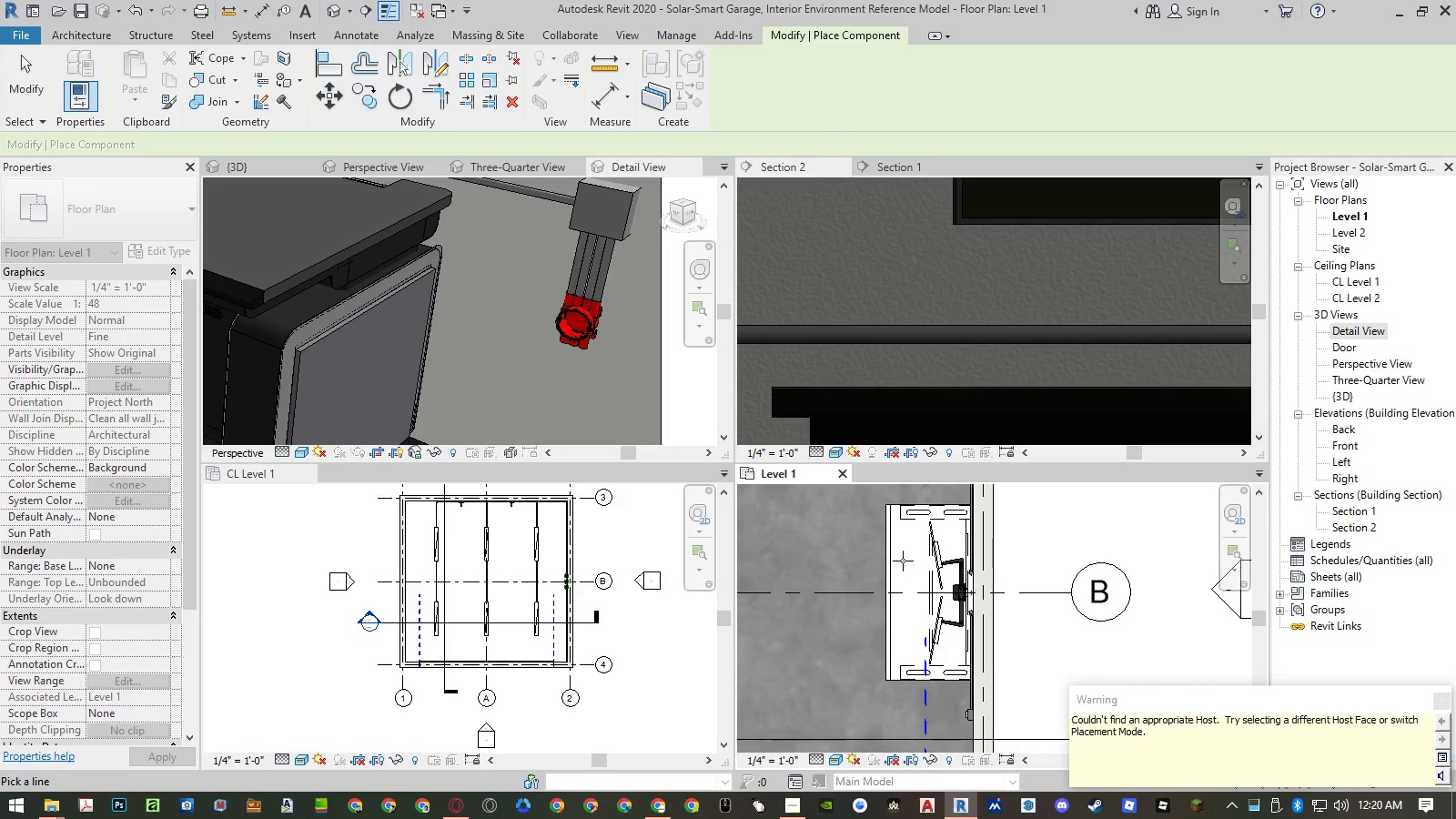 
left_click([901, 562])
 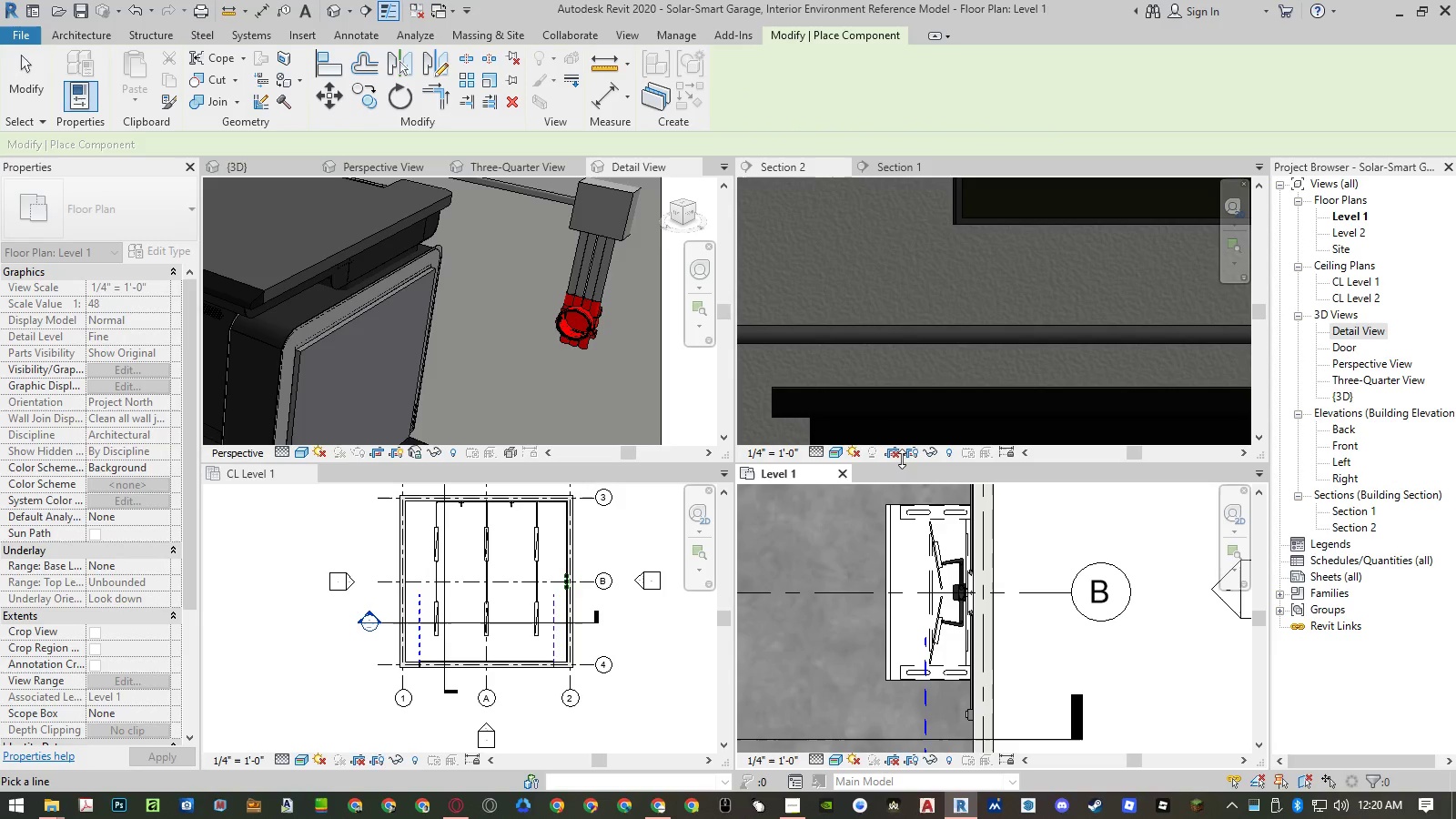 
left_click([857, 390])
 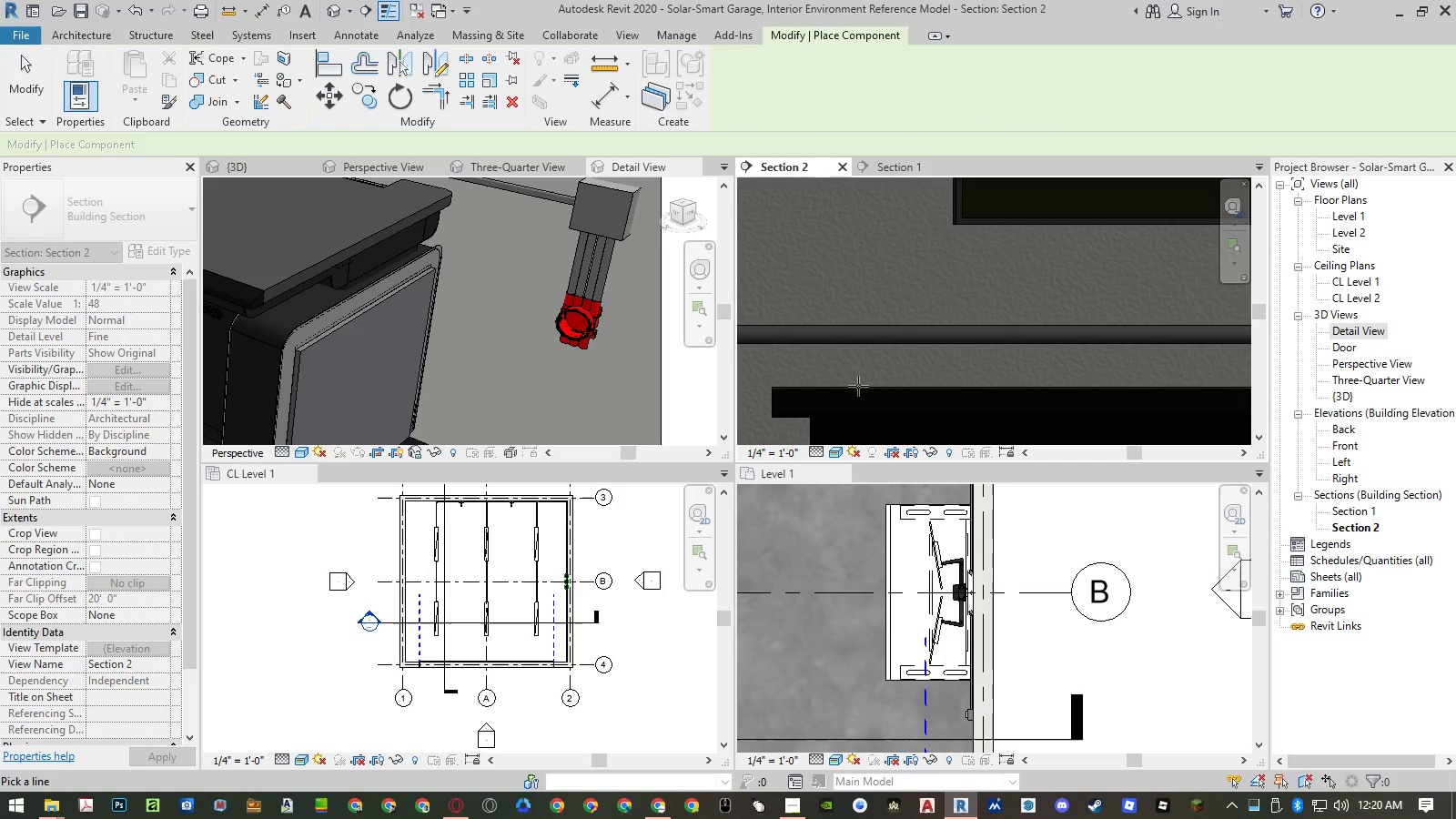 
left_click([858, 385])
 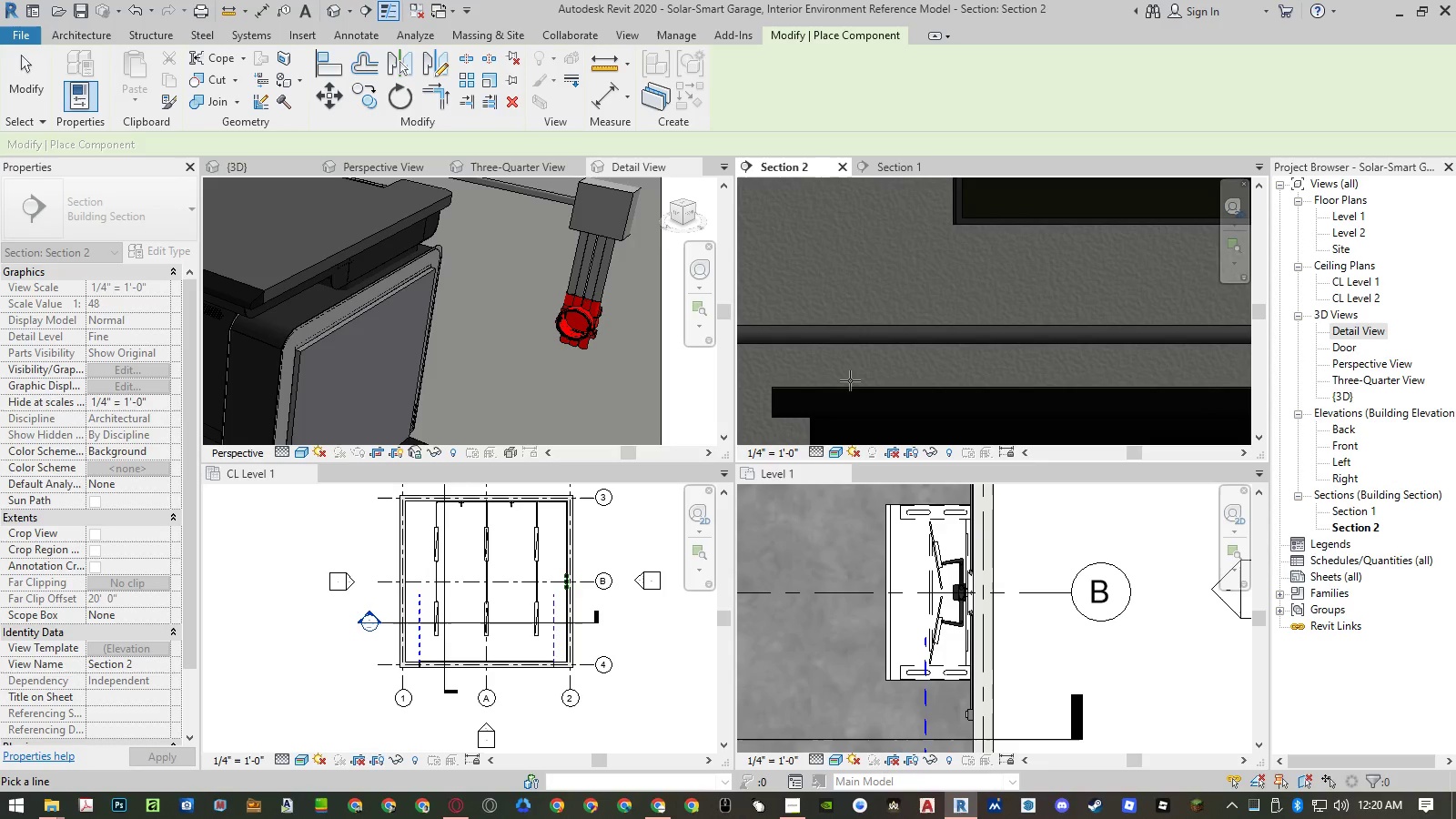 
key(Escape)
 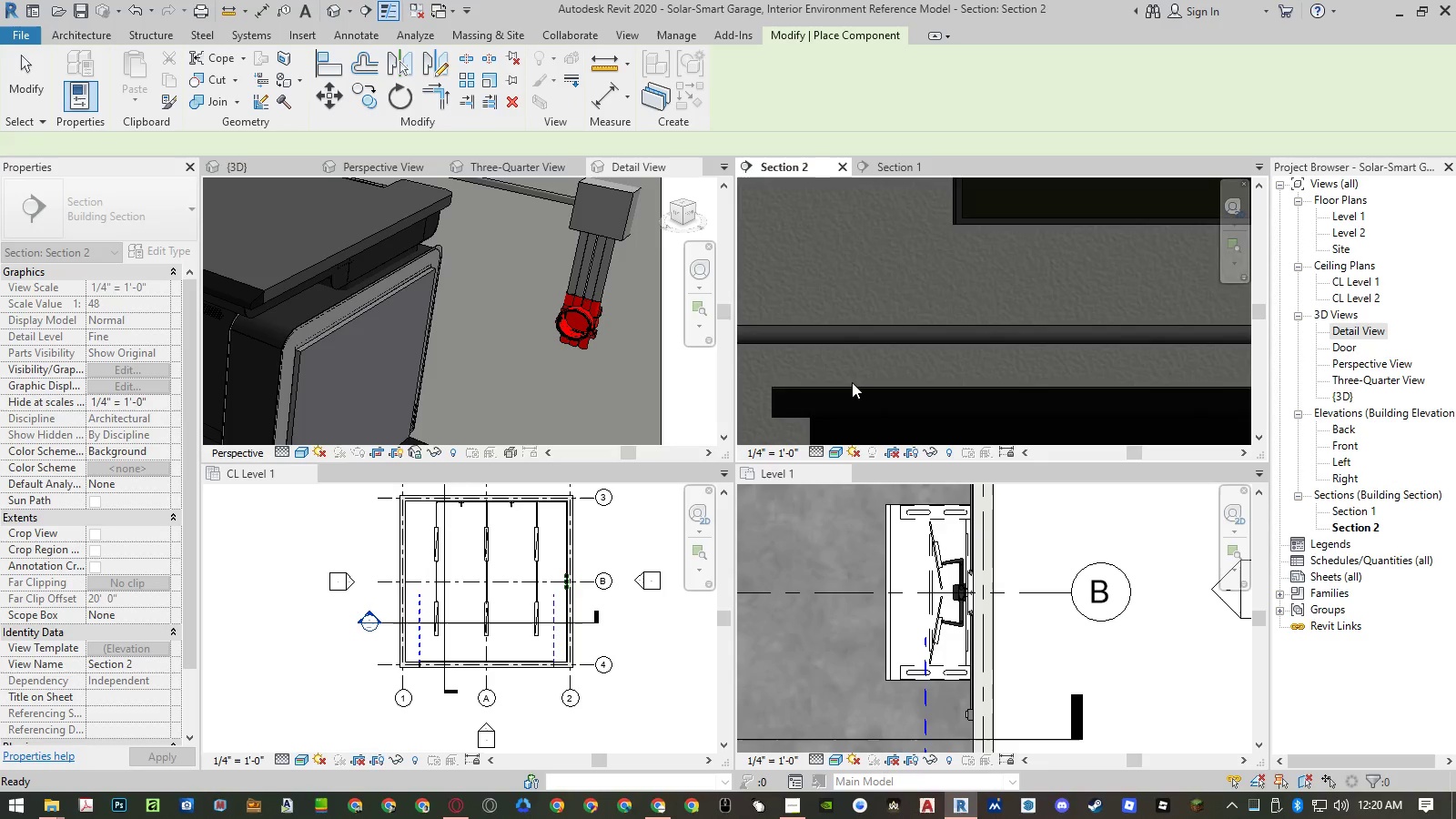 
key(Escape)
 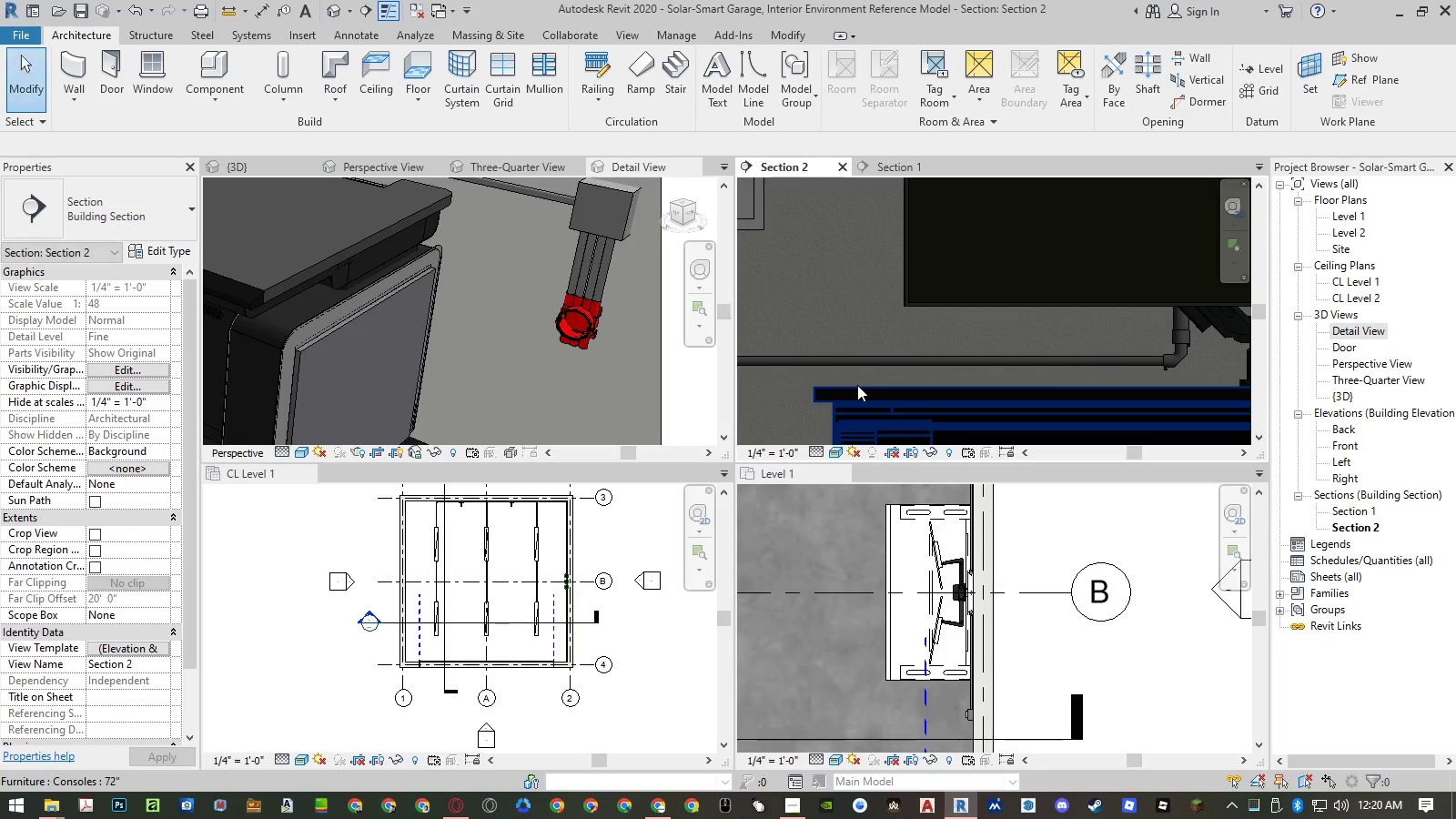 
left_click([858, 385])
 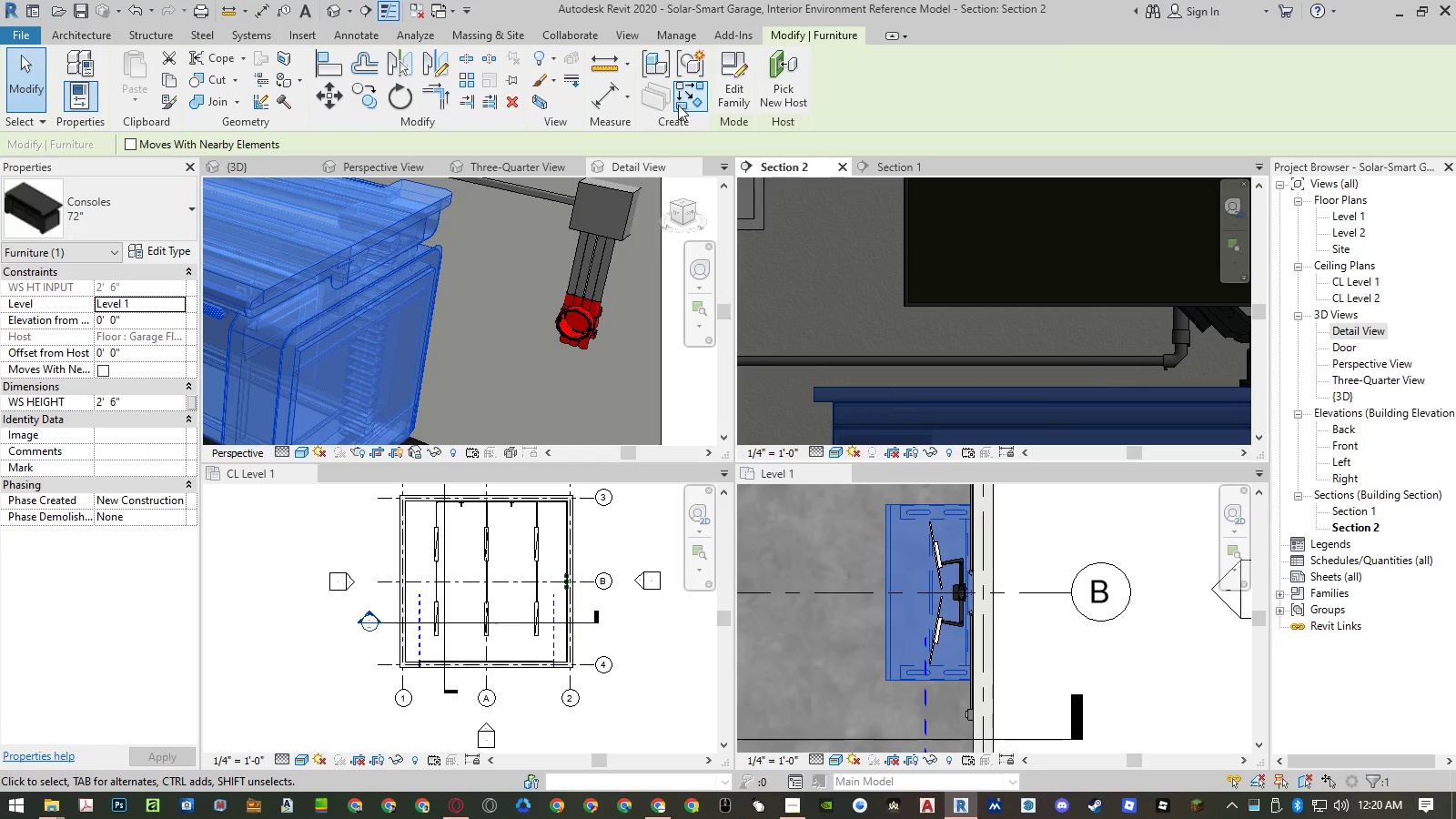 
left_click([728, 93])
 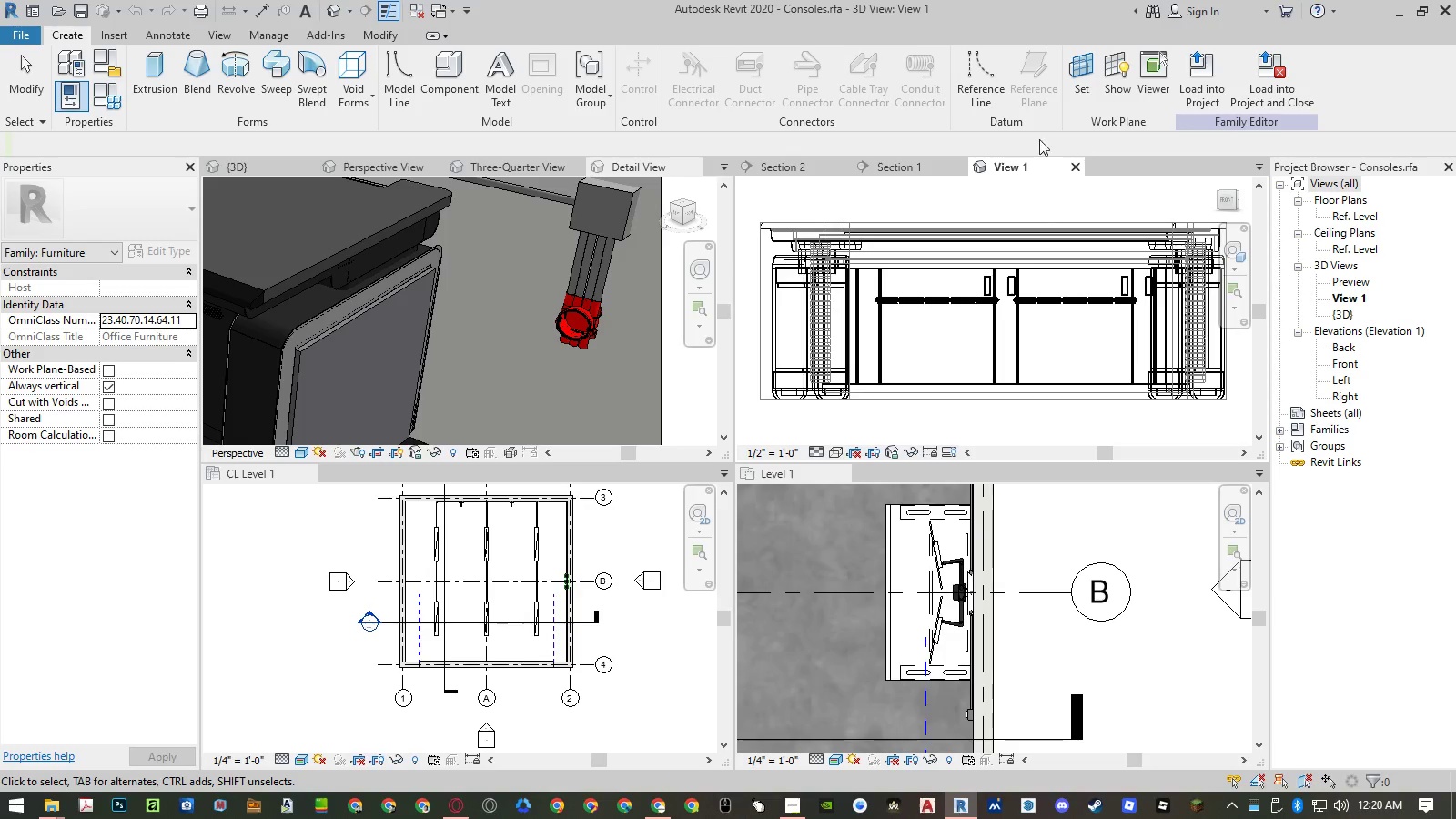 
wait(7.72)
 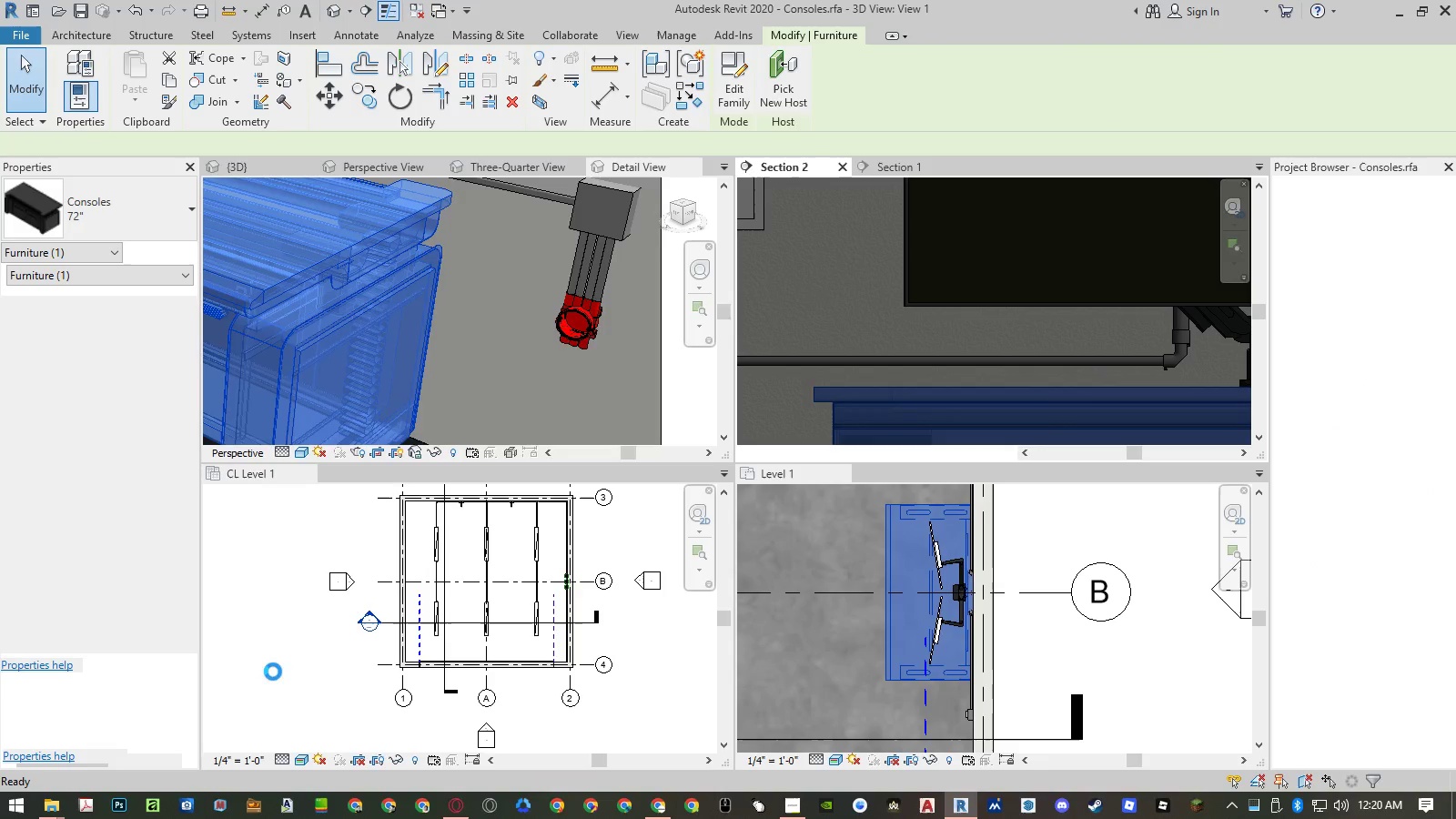 
left_click([1339, 216])
 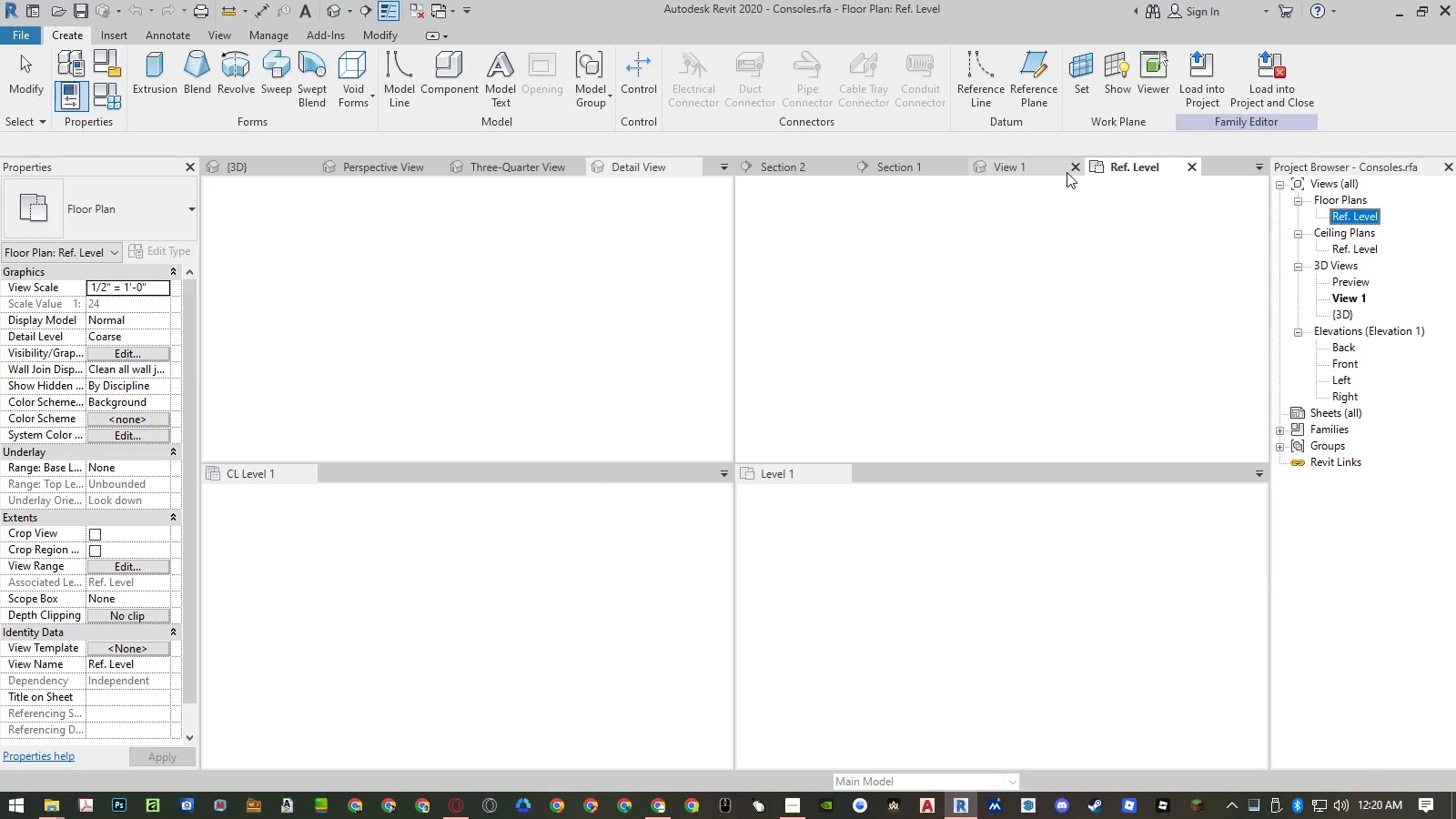 
left_click([1073, 167])
 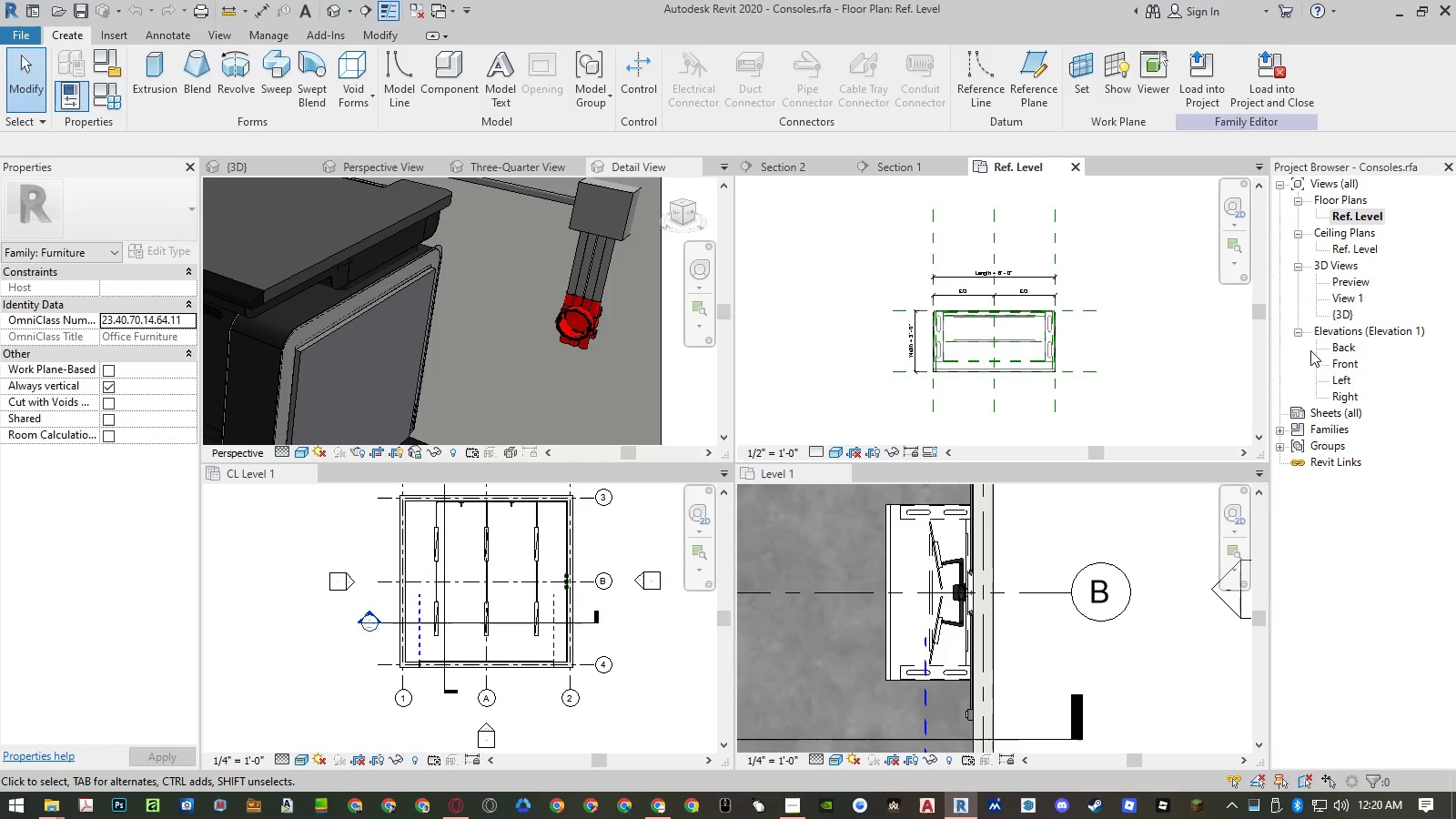 
double_click([1351, 363])
 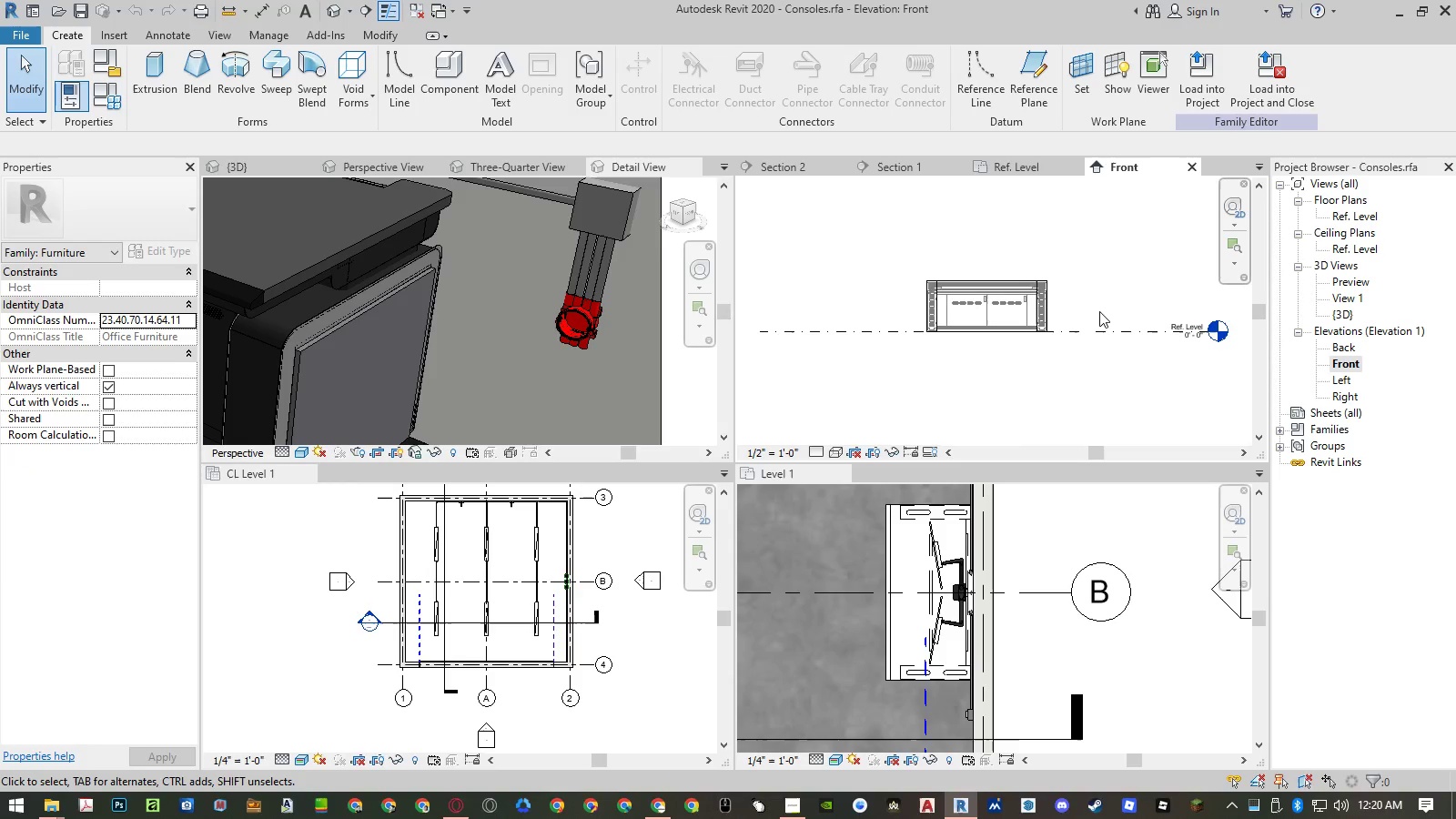 
left_click([831, 450])
 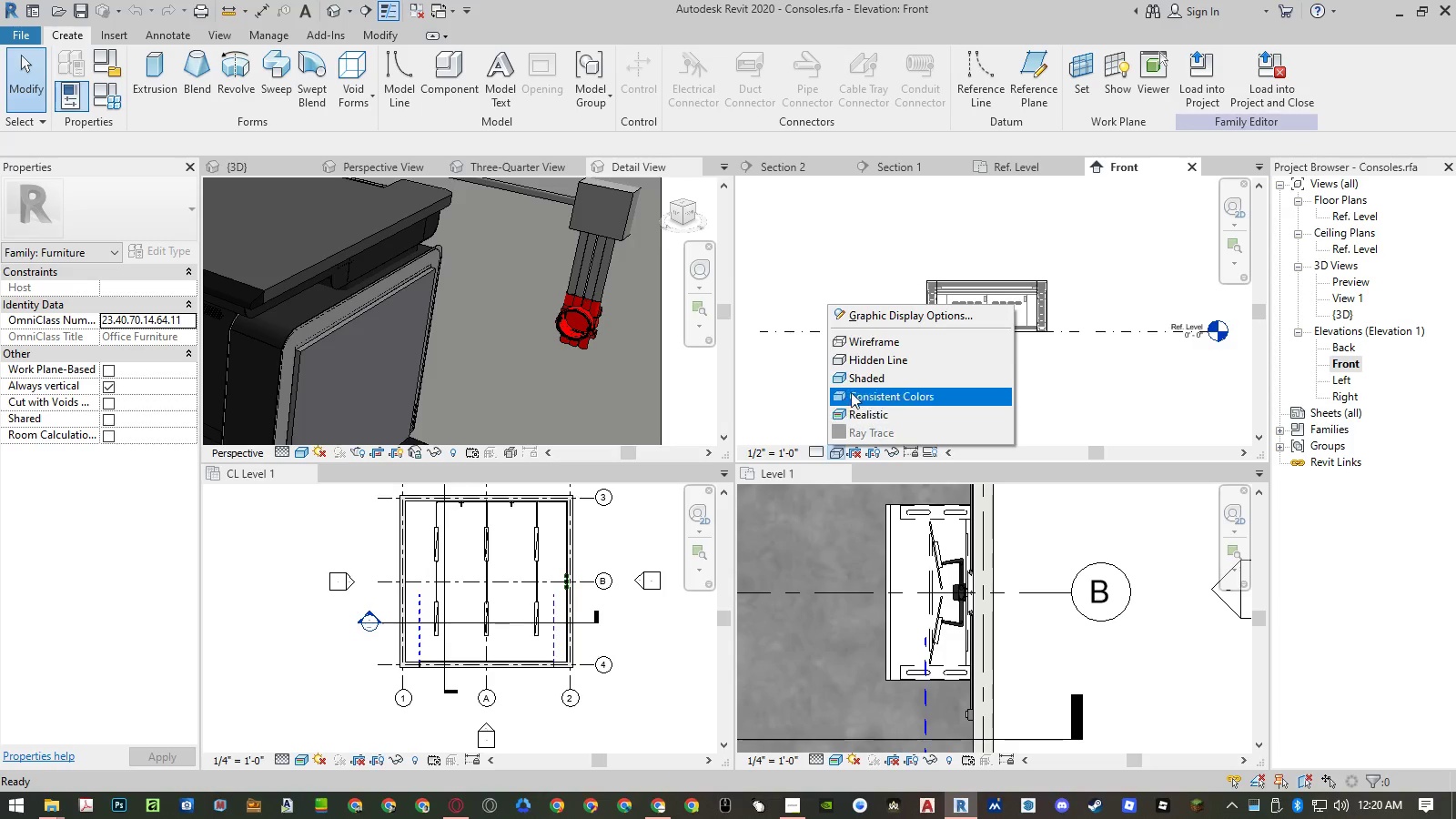 
left_click([856, 378])
 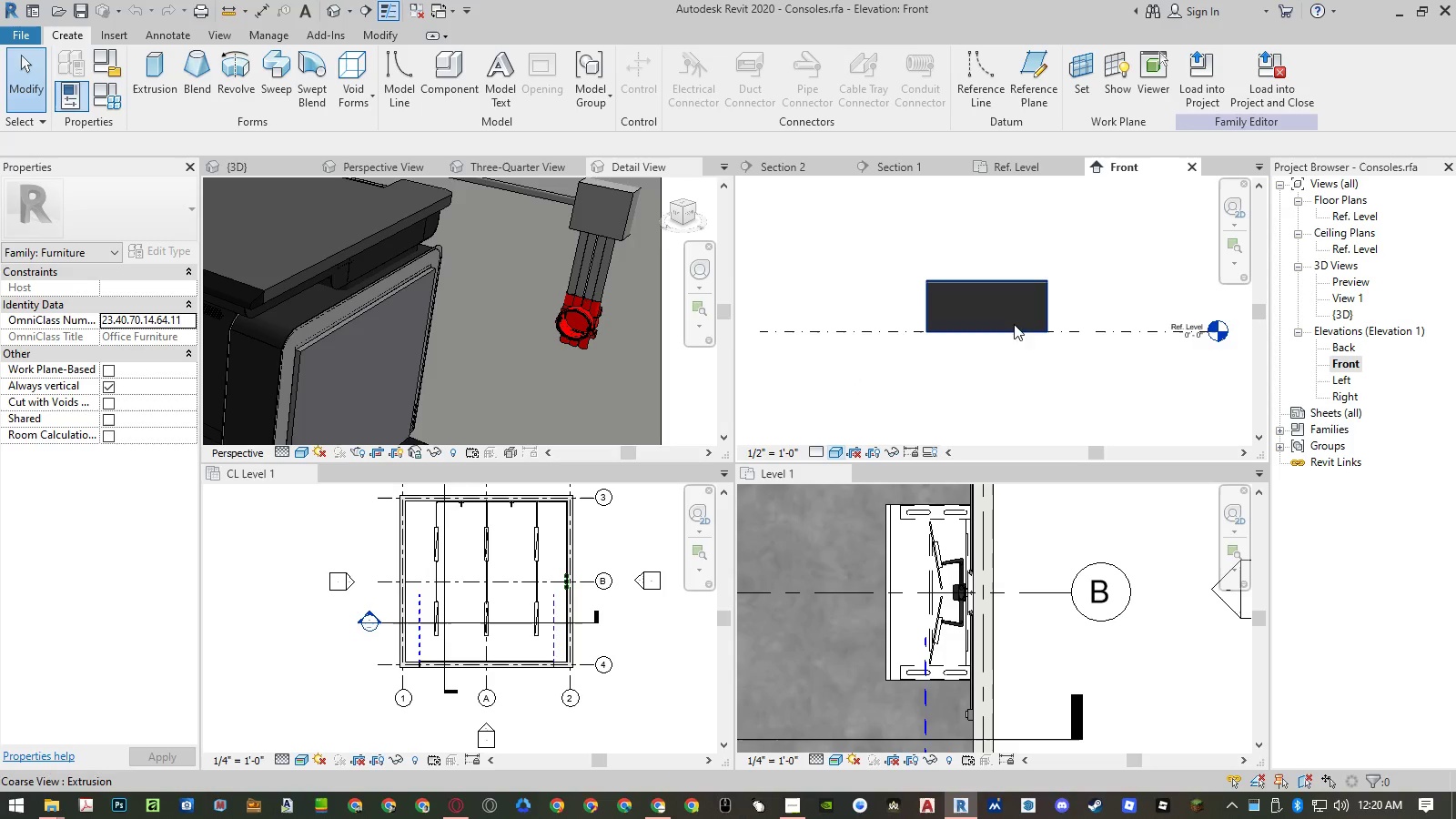 
scroll: coordinate [1027, 258], scroll_direction: up, amount: 5.0
 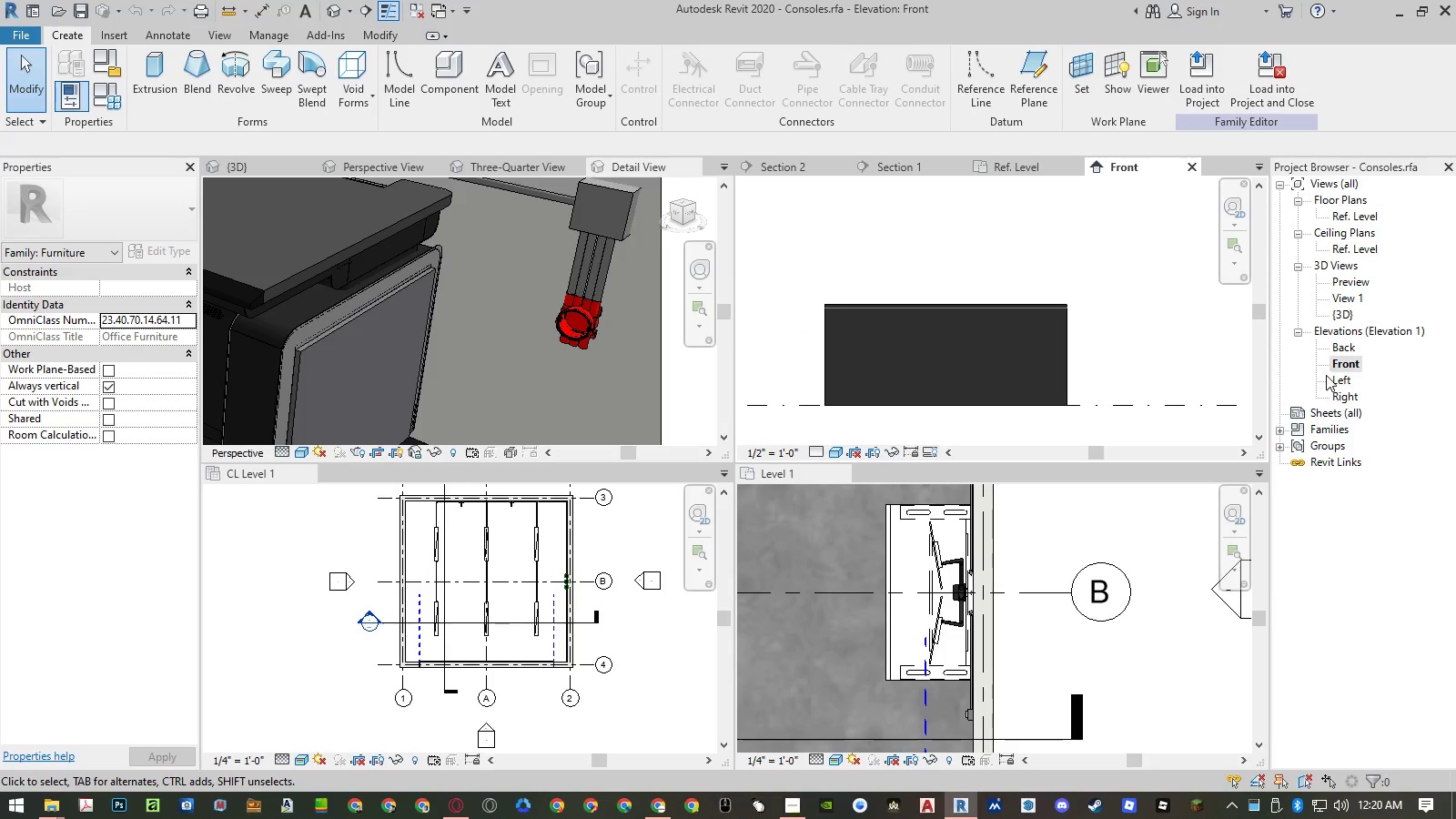 
double_click([1338, 378])
 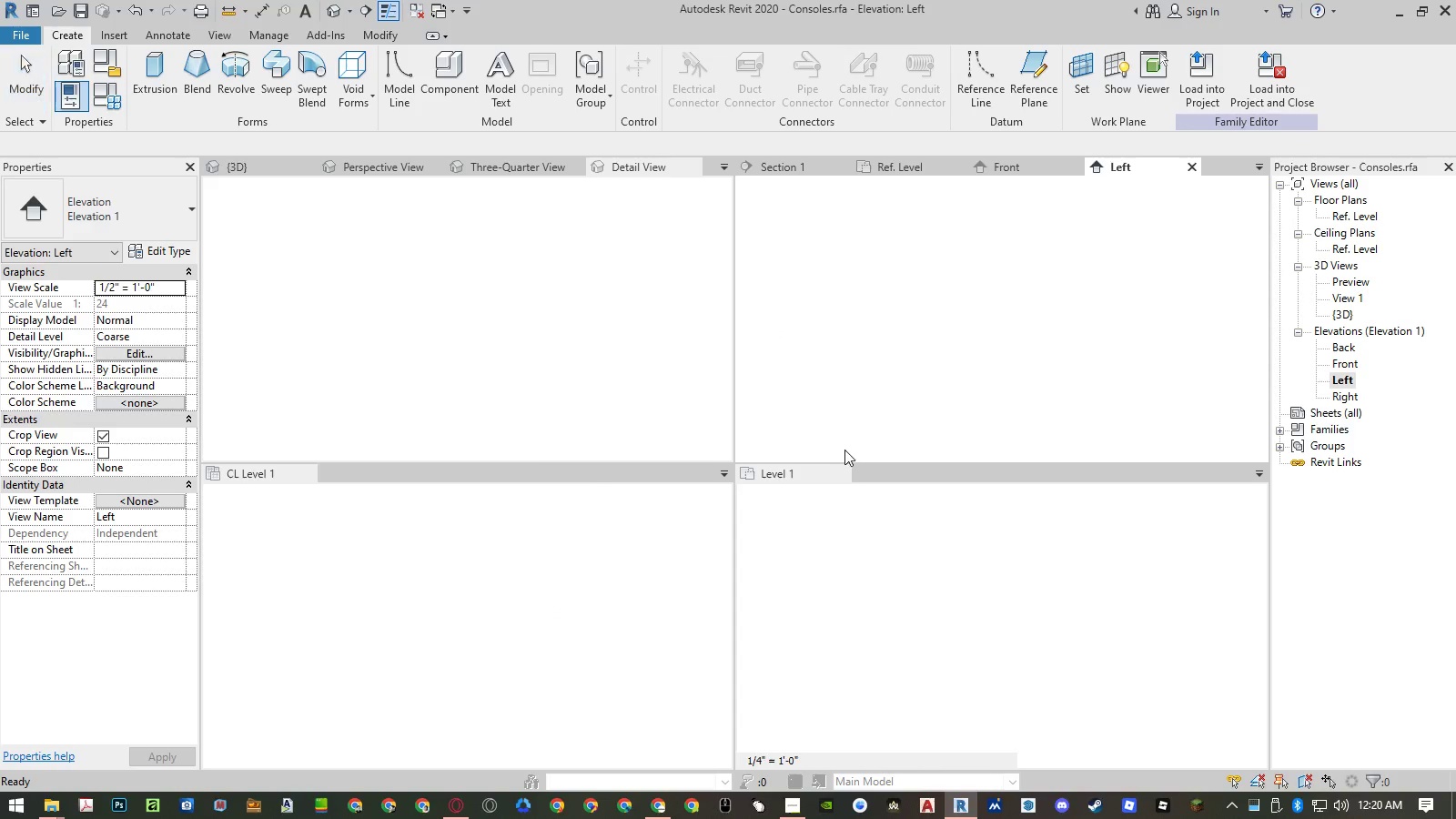 
left_click([837, 451])
 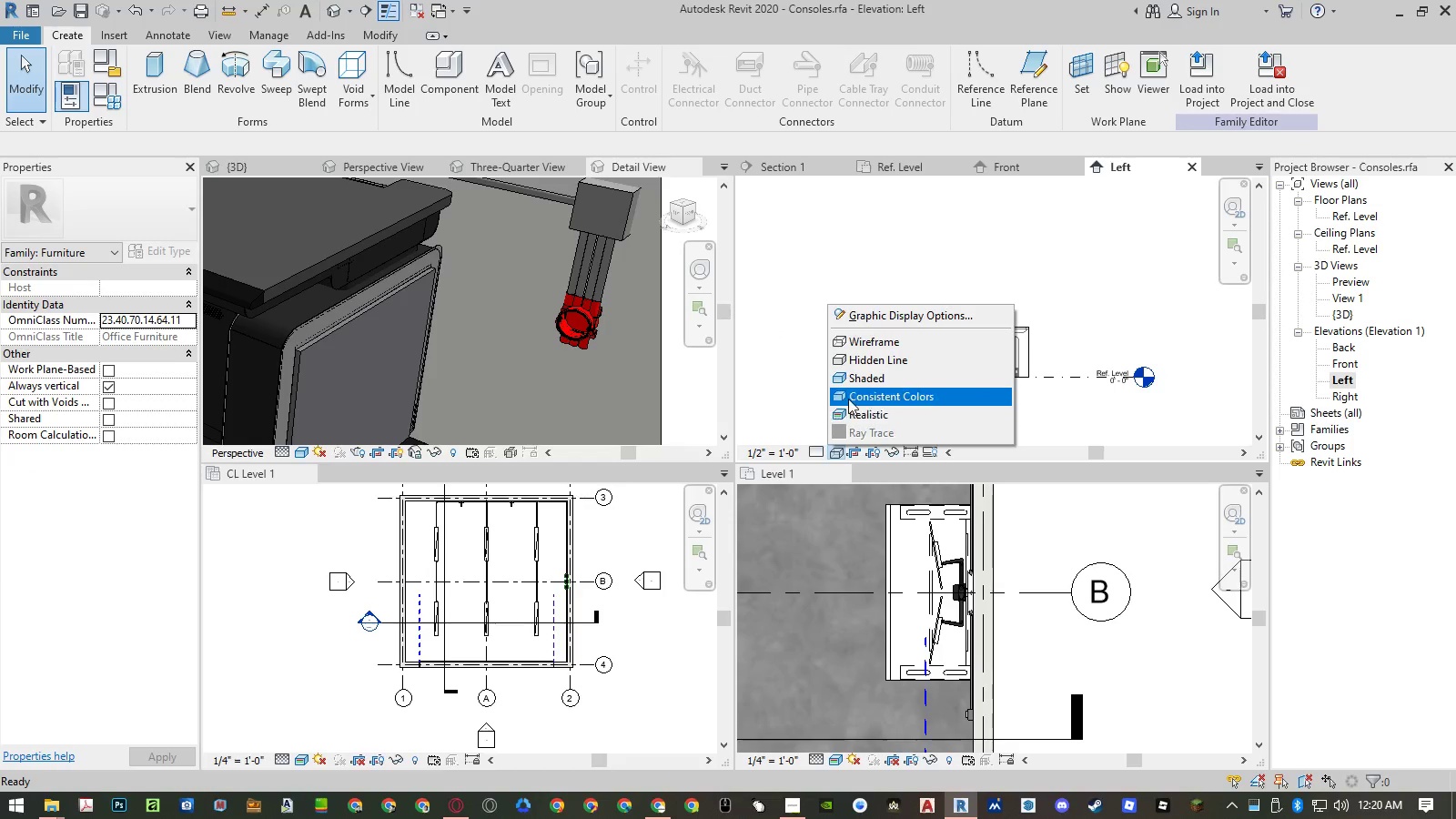 
left_click([857, 378])
 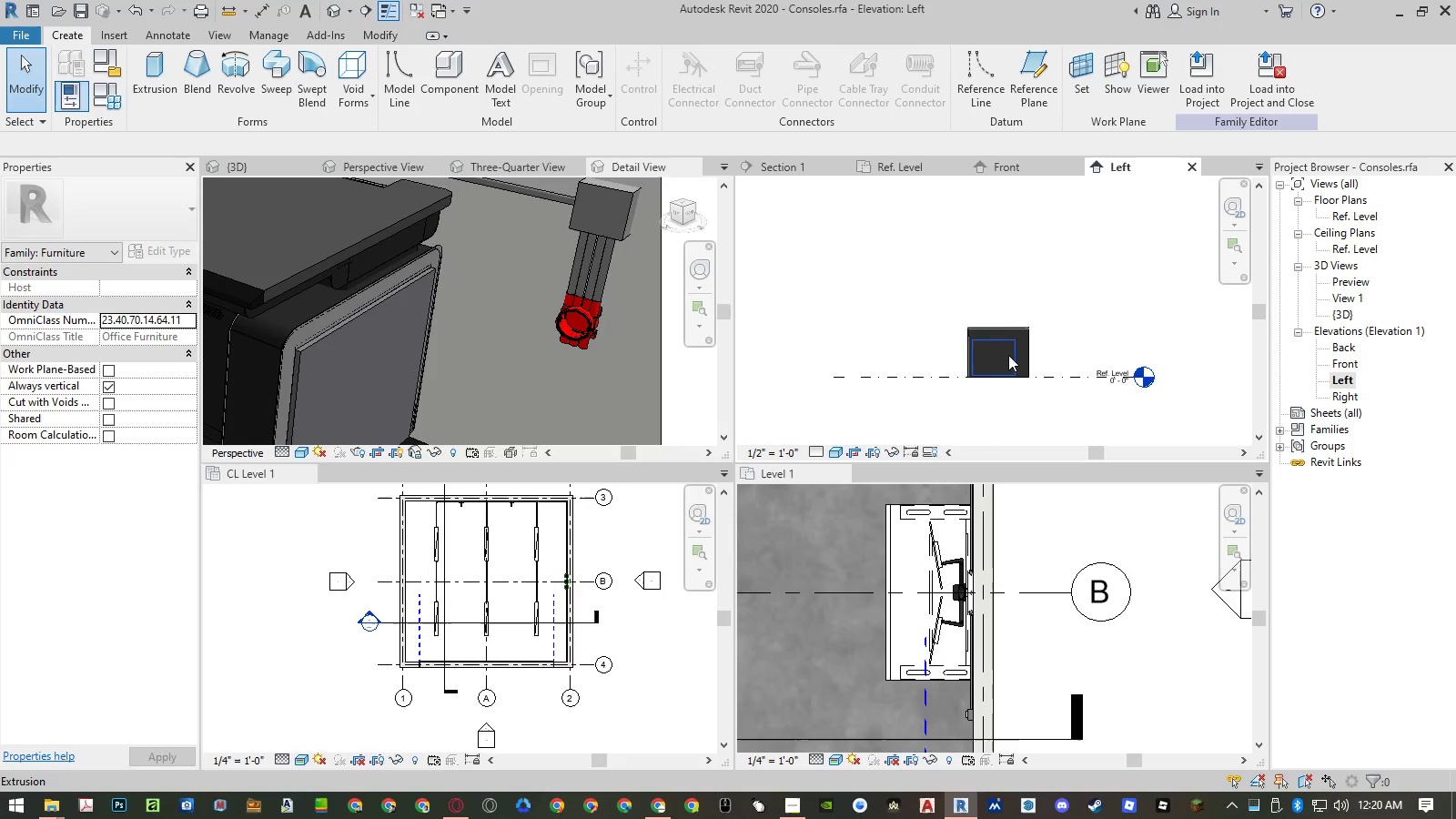 
scroll: coordinate [1023, 333], scroll_direction: up, amount: 6.0
 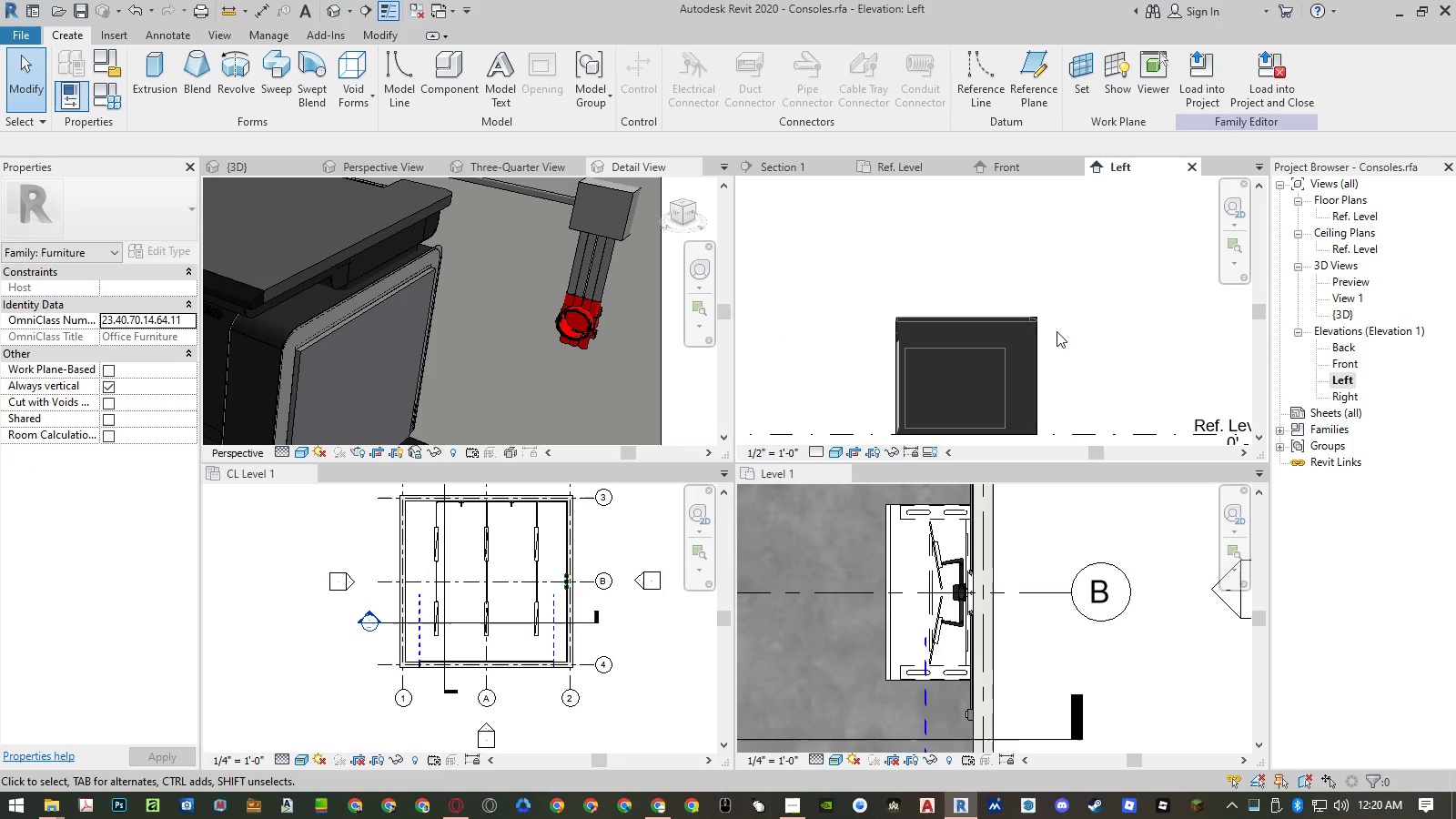 
left_click([1038, 168])
 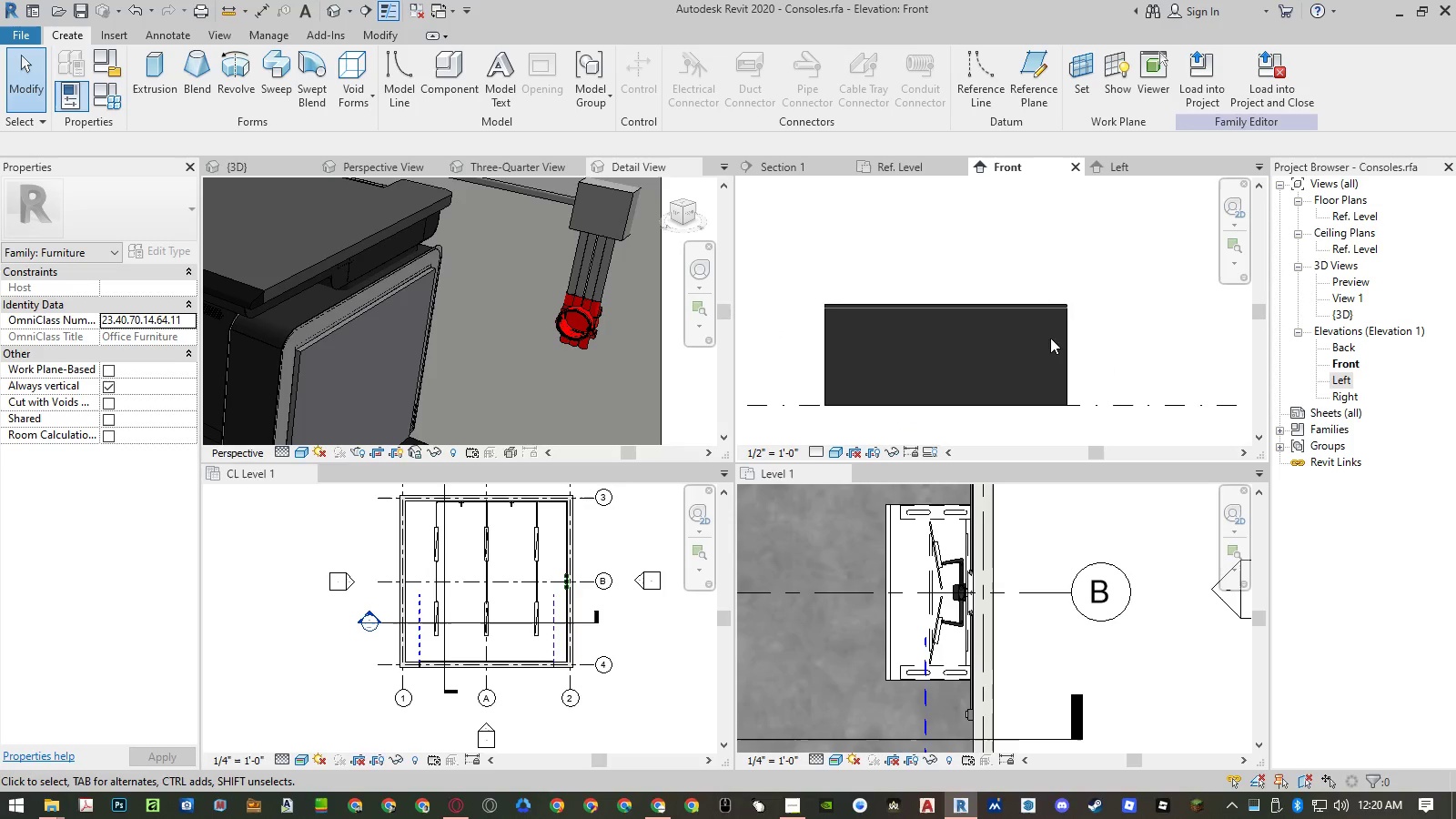 
left_click([1097, 313])
 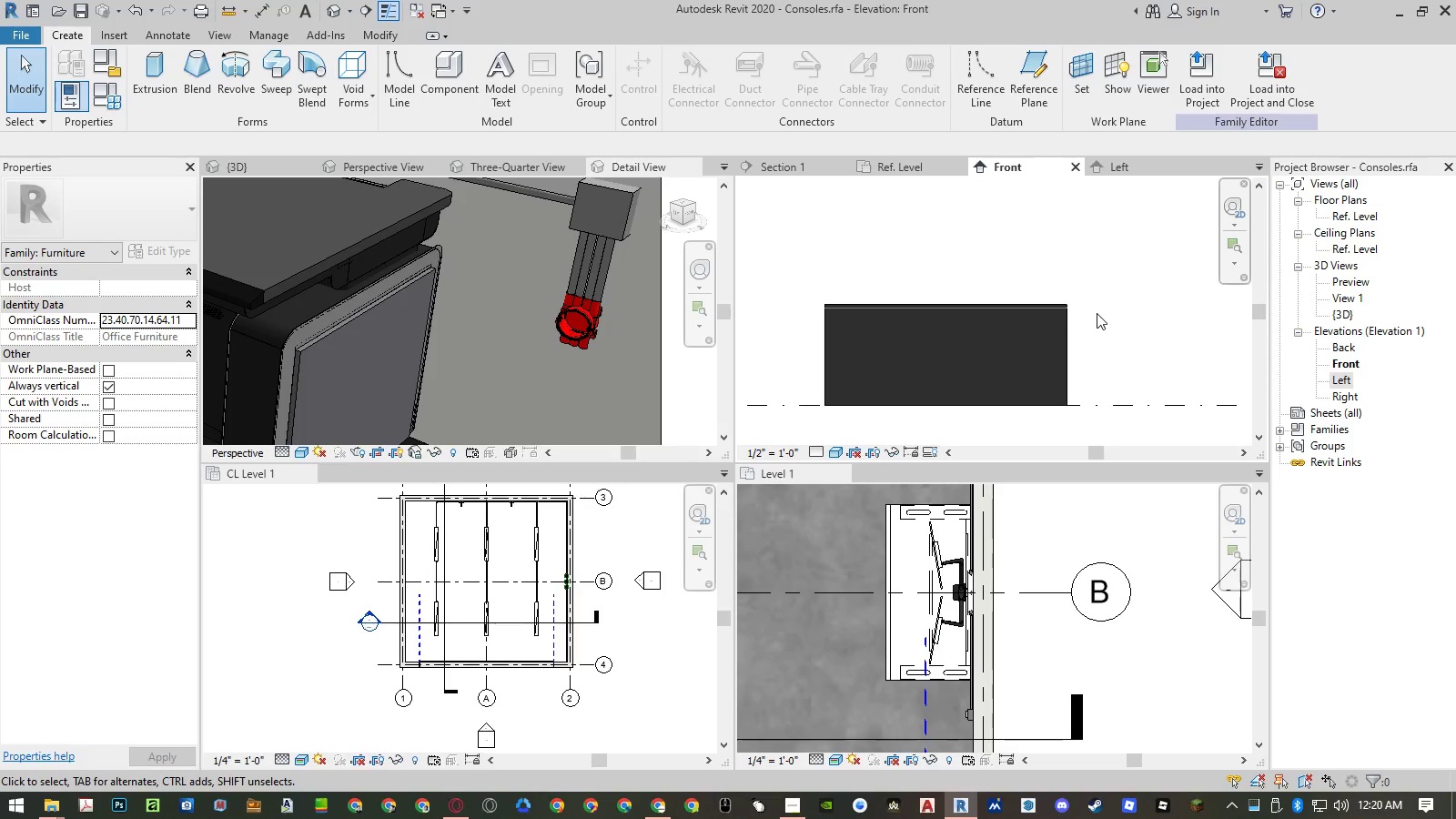 
type(rp)
 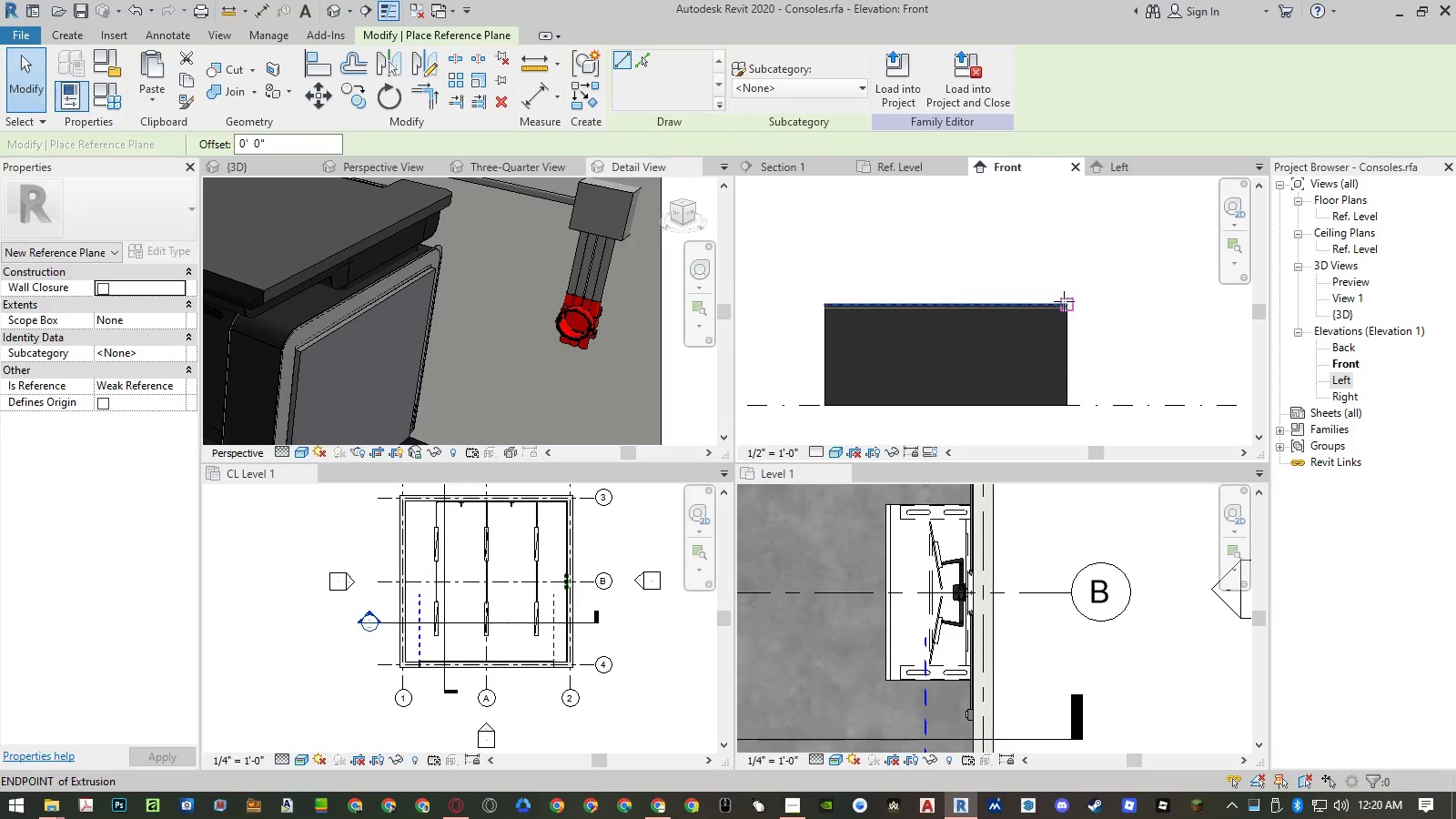 
scroll: coordinate [949, 302], scroll_direction: up, amount: 4.0
 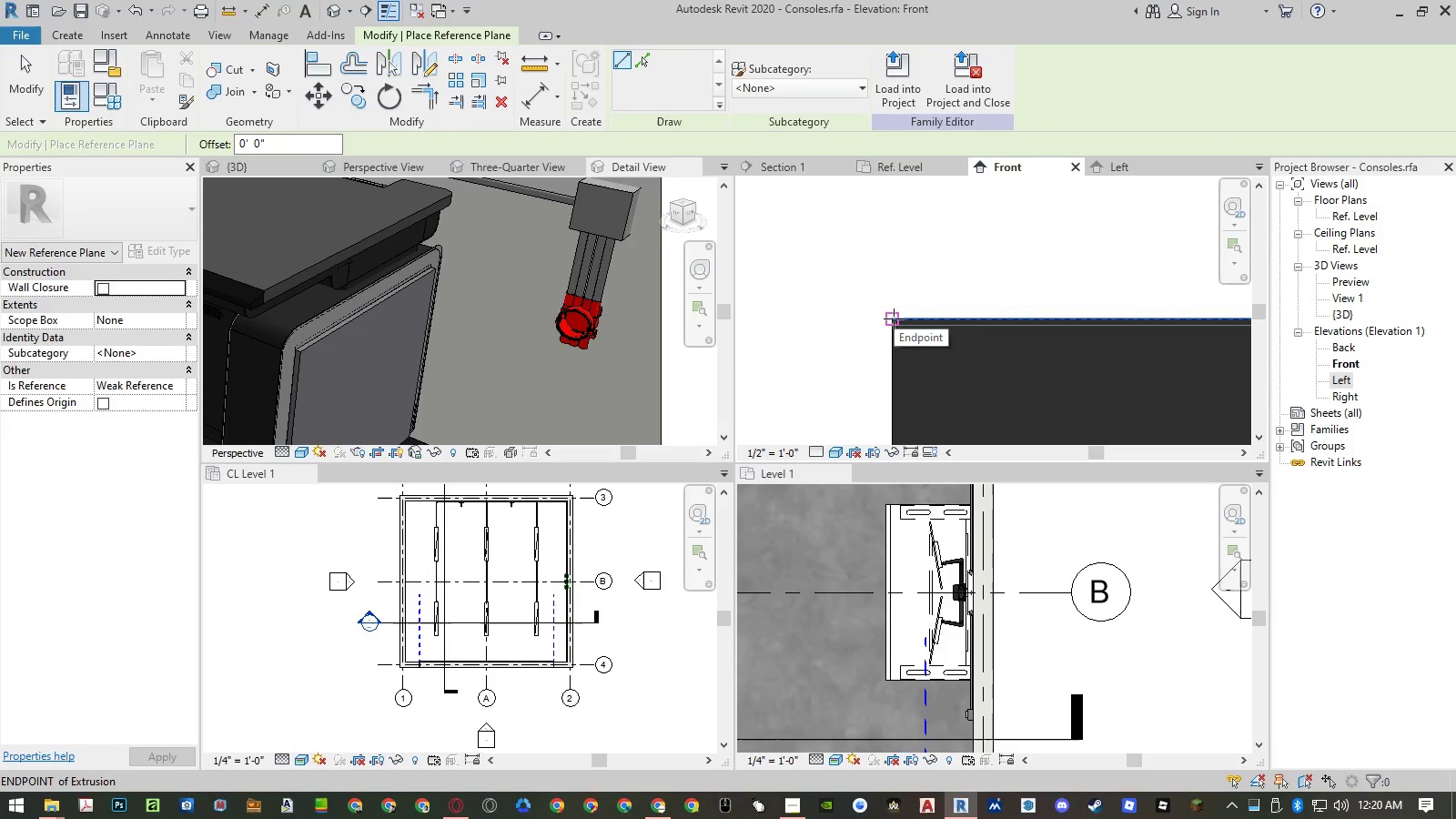 
left_click([894, 318])
 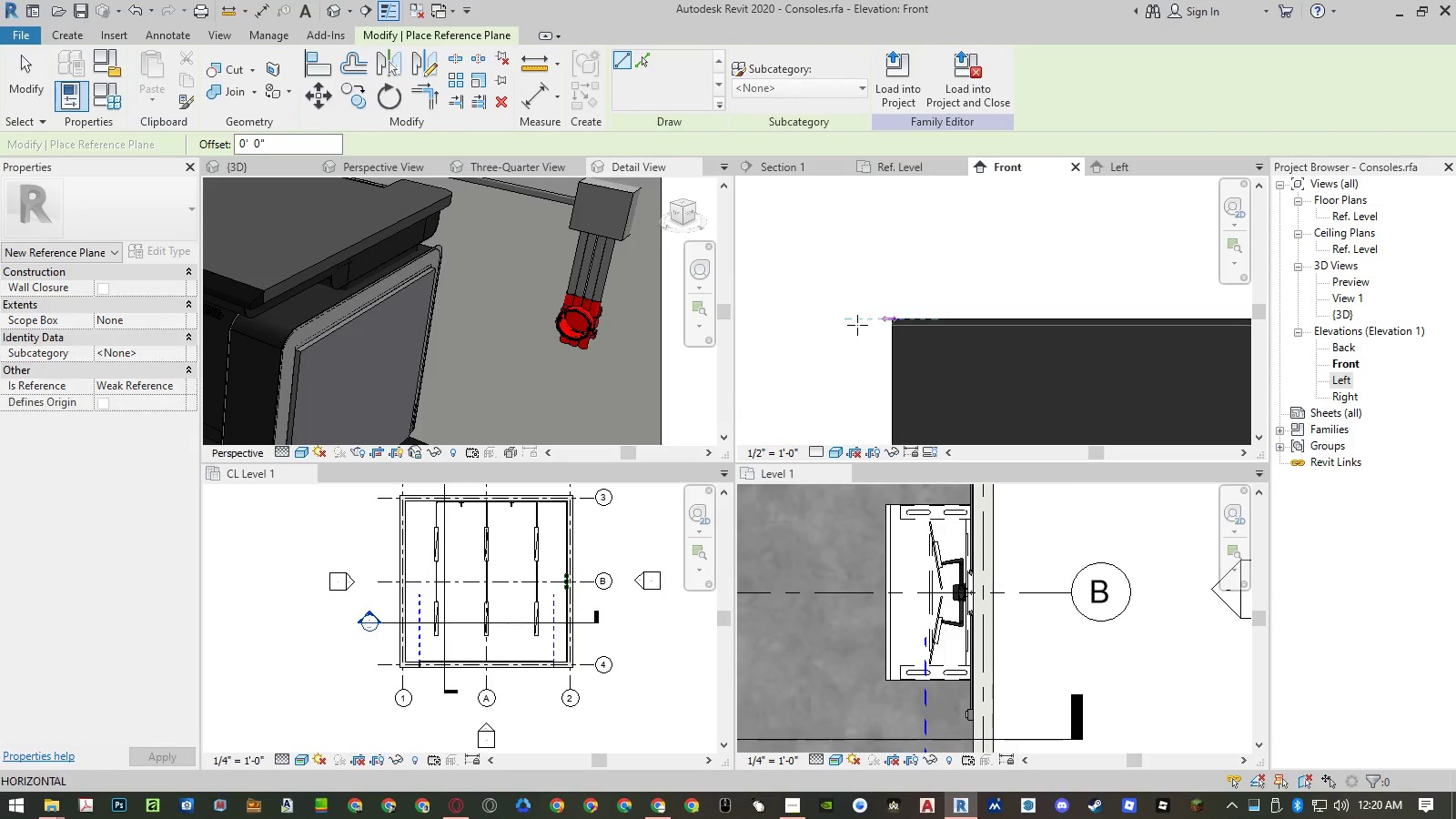 
scroll: coordinate [828, 333], scroll_direction: down, amount: 10.0
 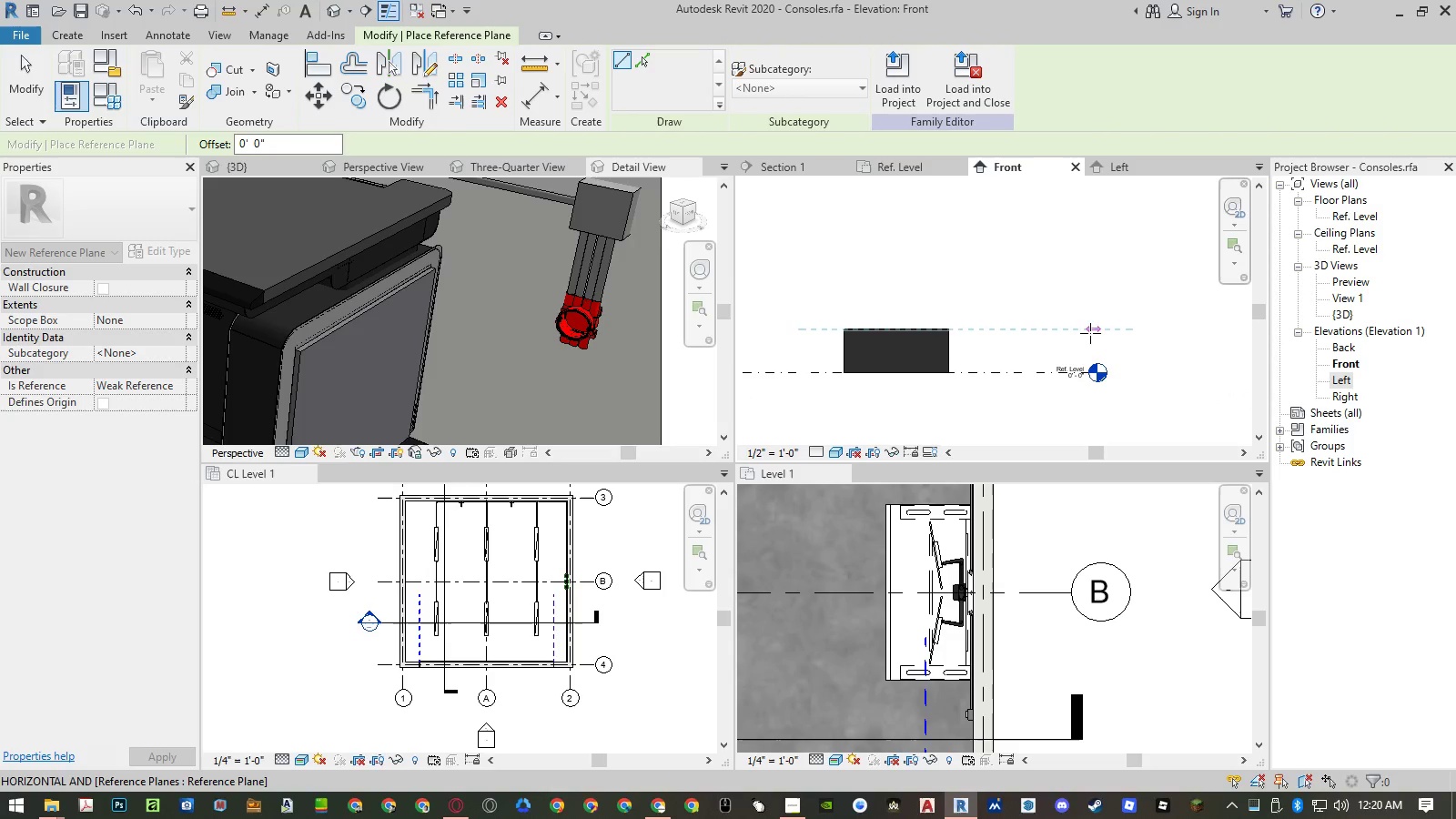 
left_click([1004, 331])
 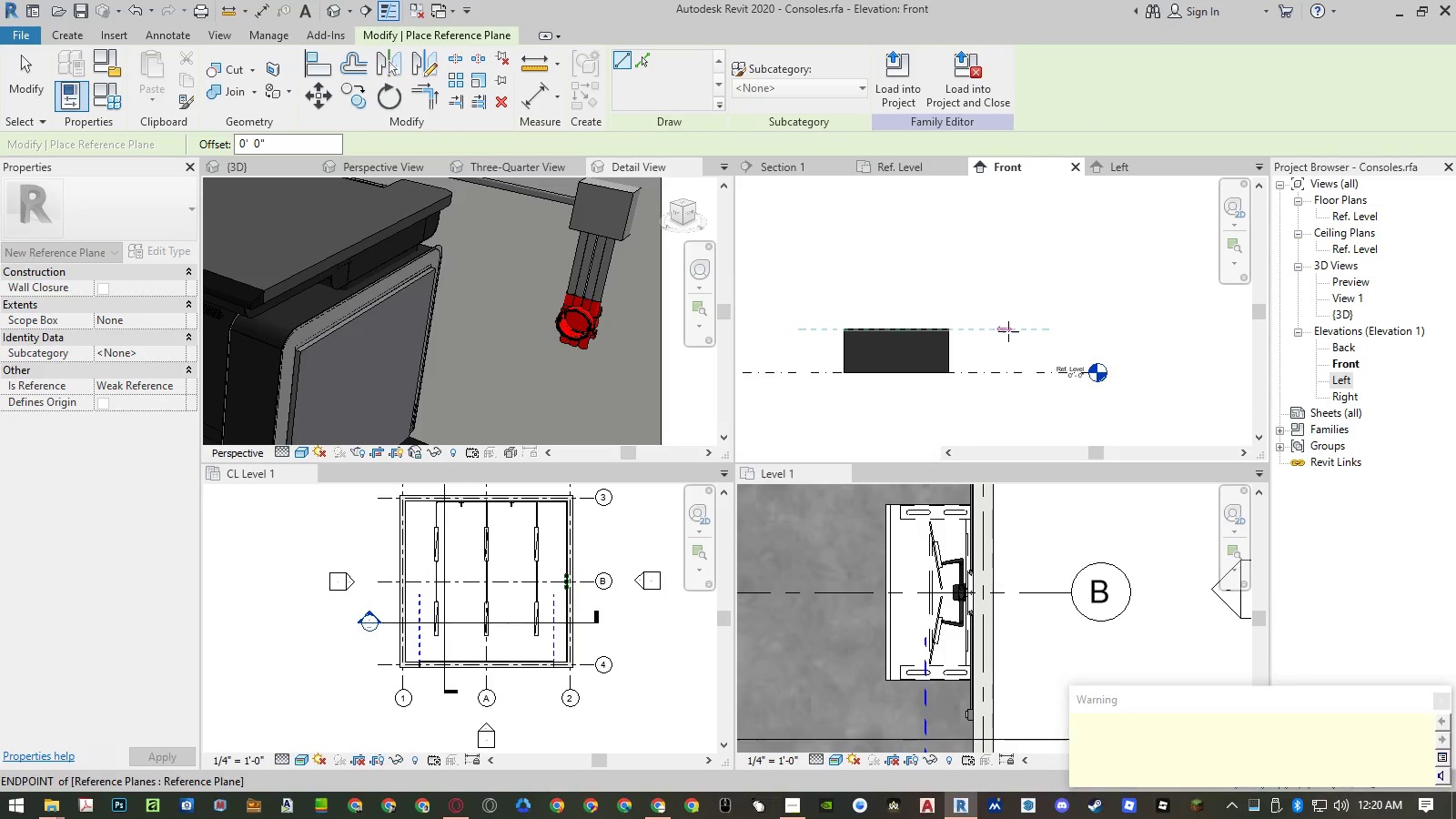 
key(Escape)
 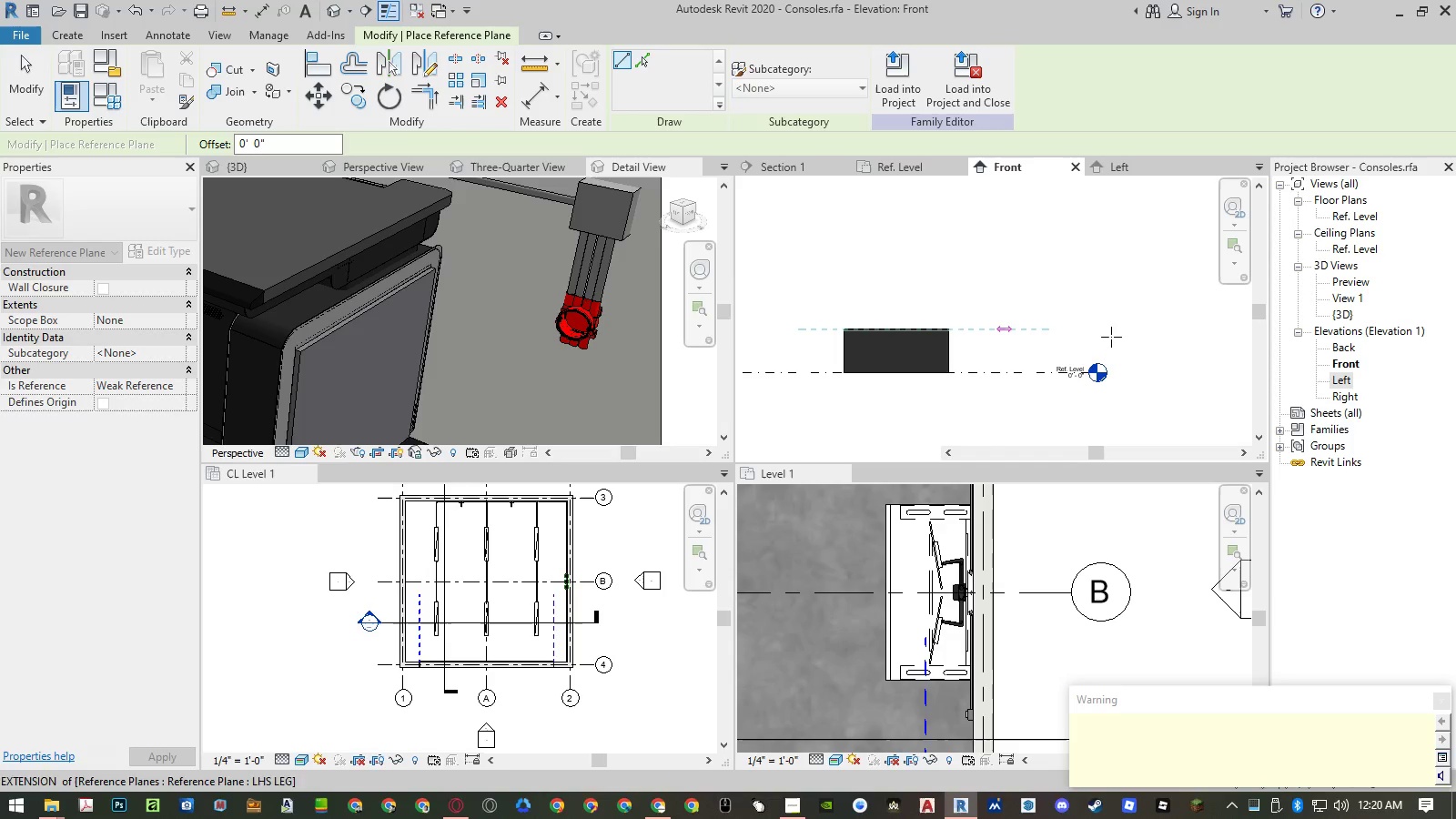 
key(Escape)
 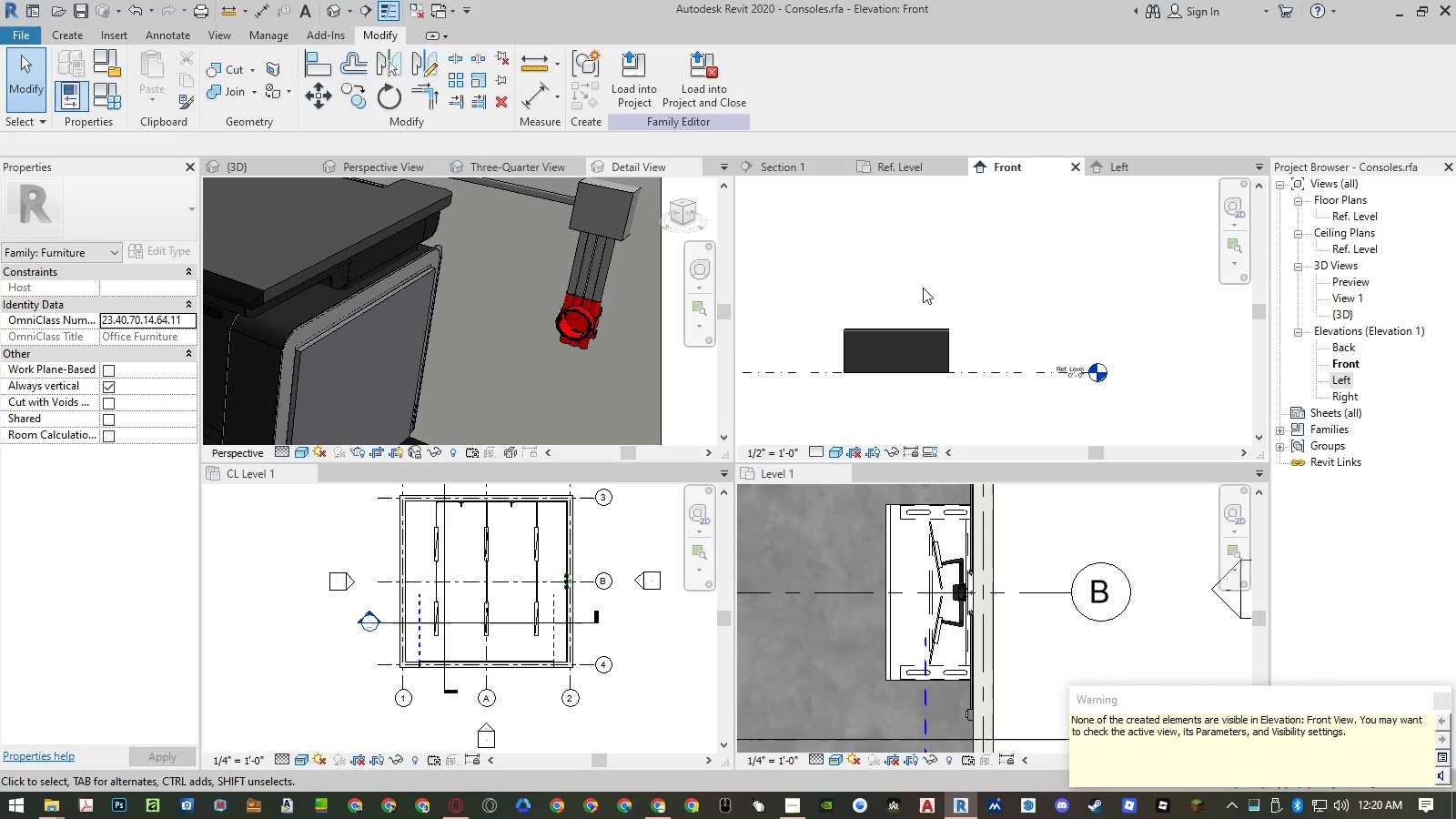 
key(Control+ControlLeft)
 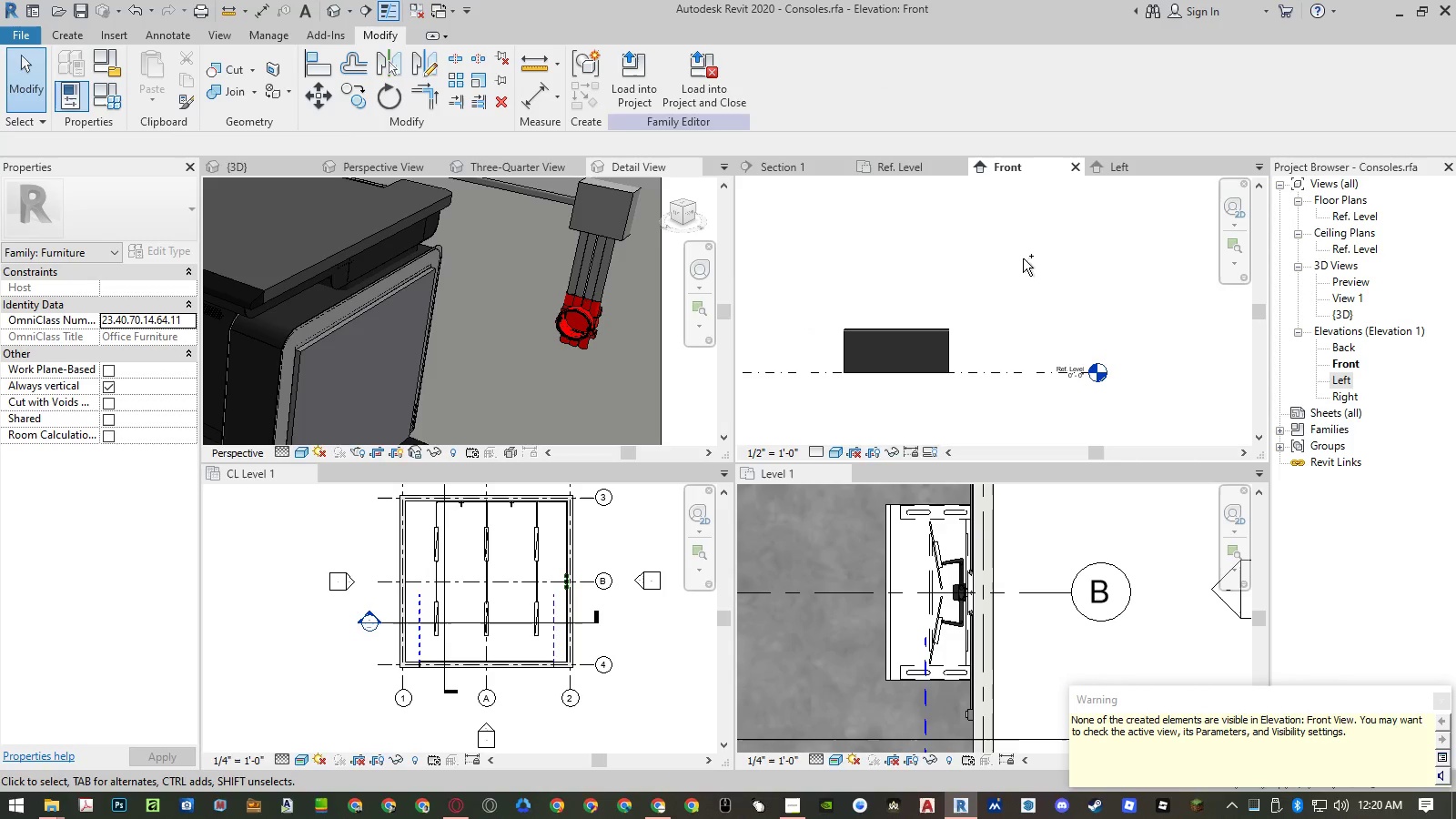 
key(Control+Z)
 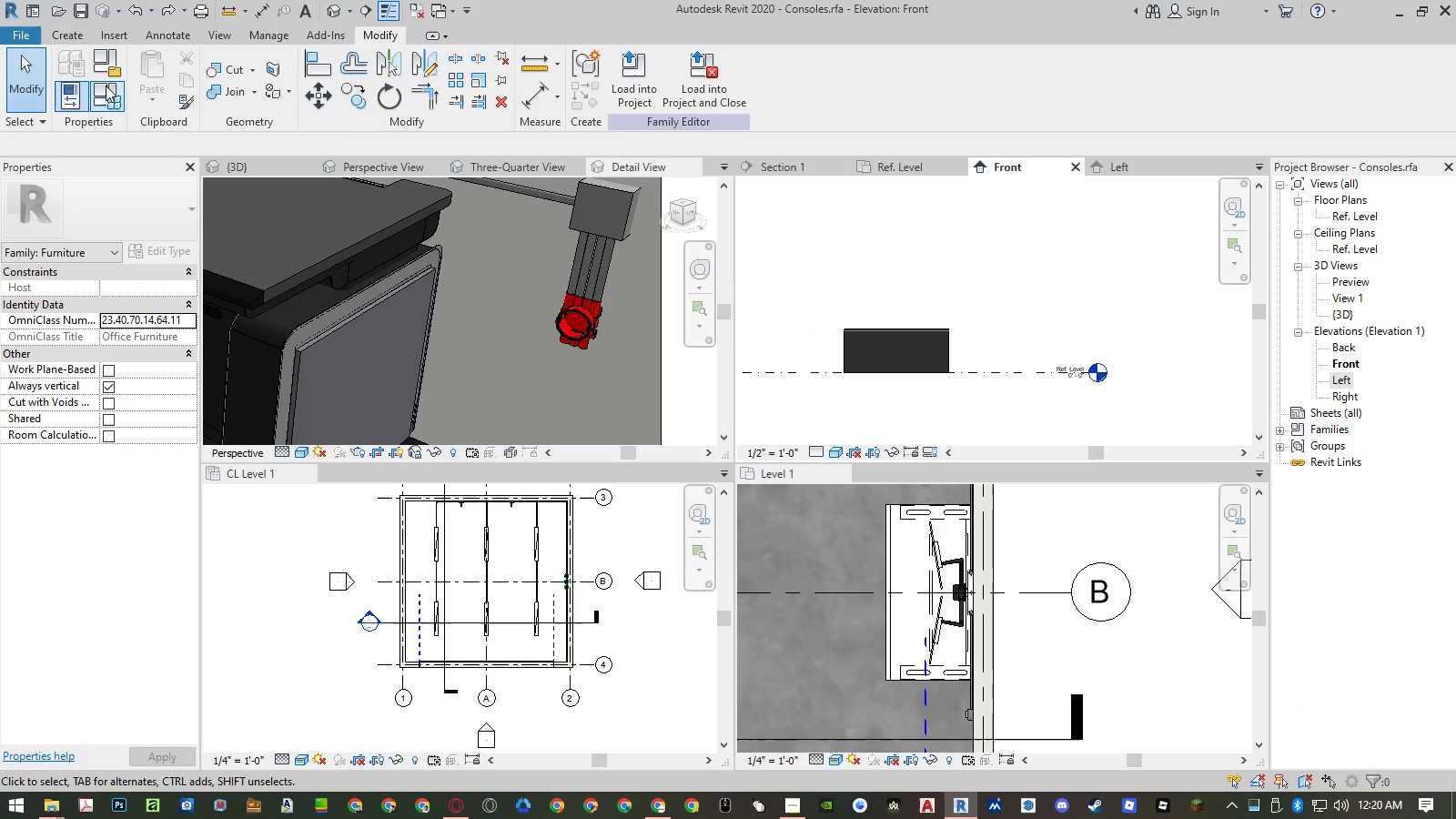 
left_click([213, 35])
 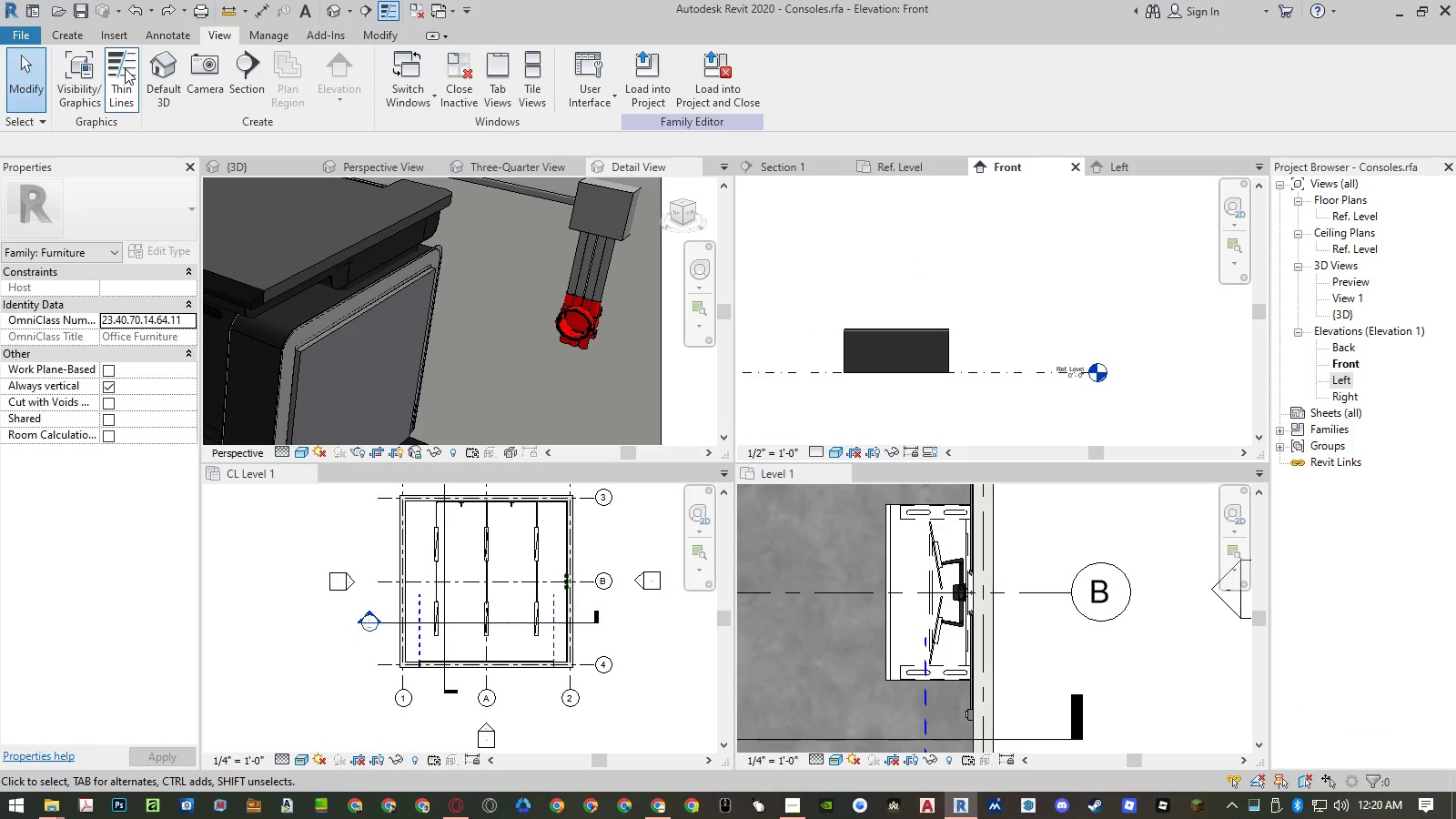 
left_click([76, 83])
 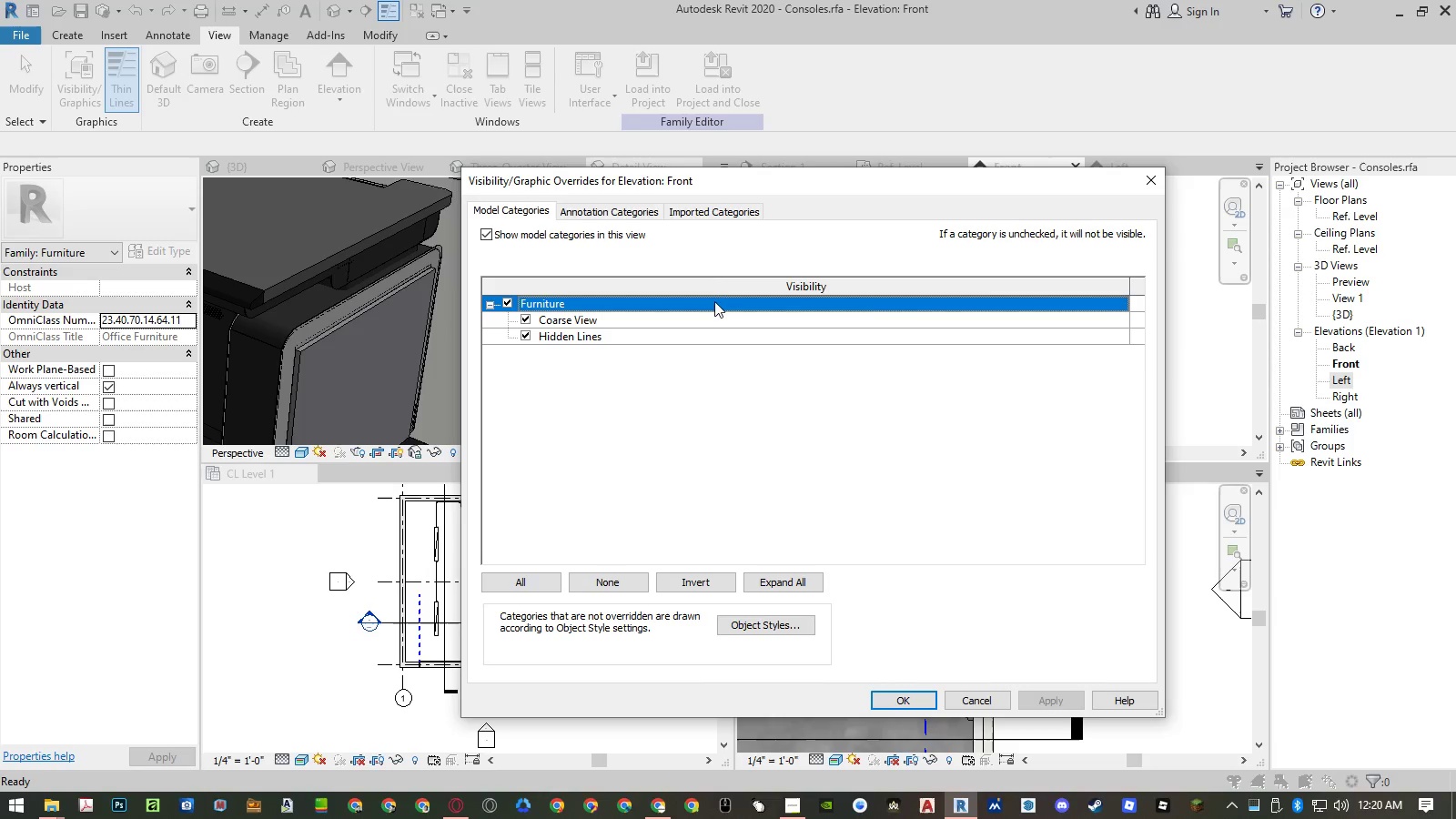 
left_click([632, 206])
 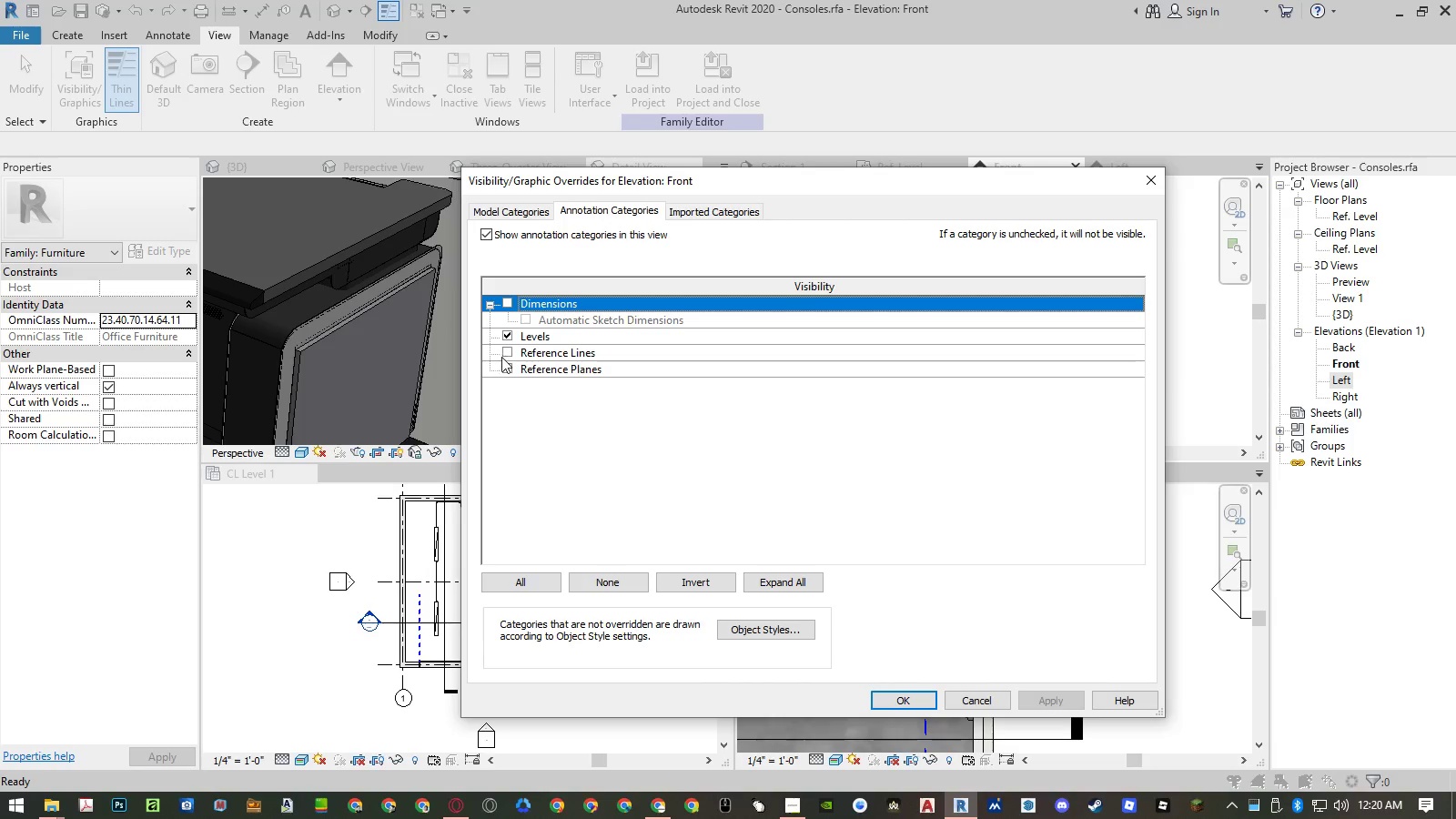 
left_click([502, 368])
 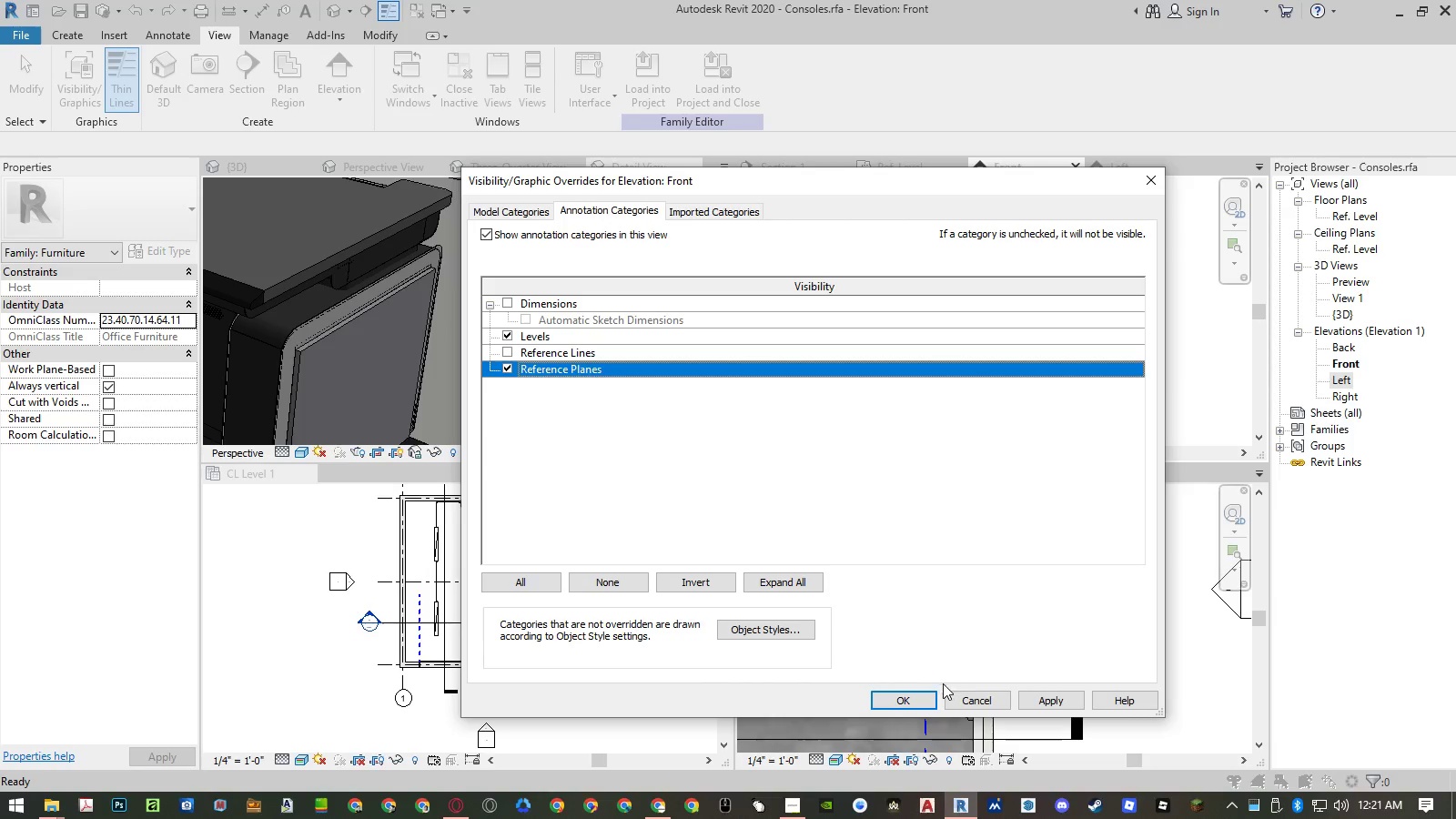 
left_click([925, 697])
 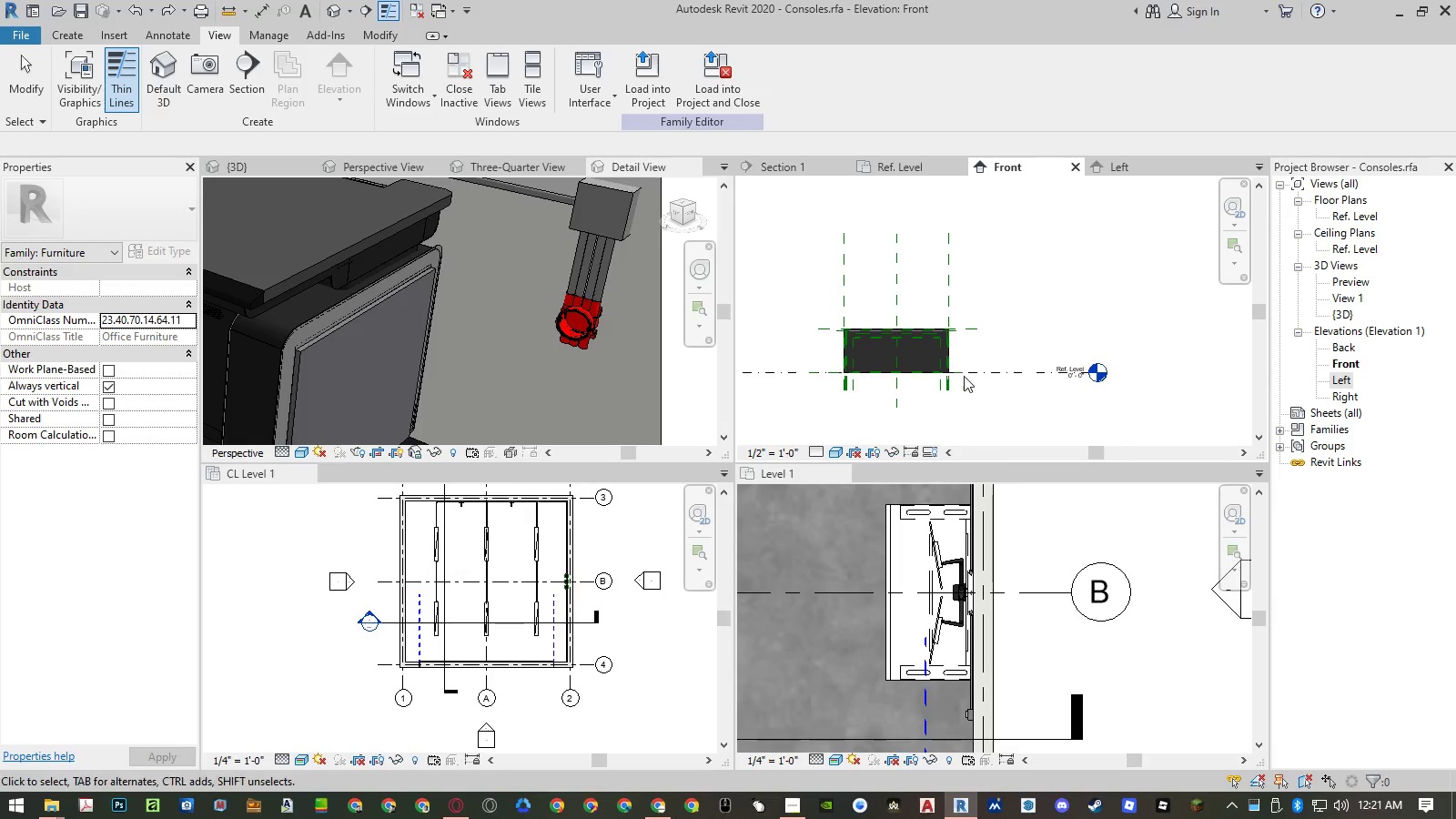 
scroll: coordinate [953, 324], scroll_direction: up, amount: 10.0
 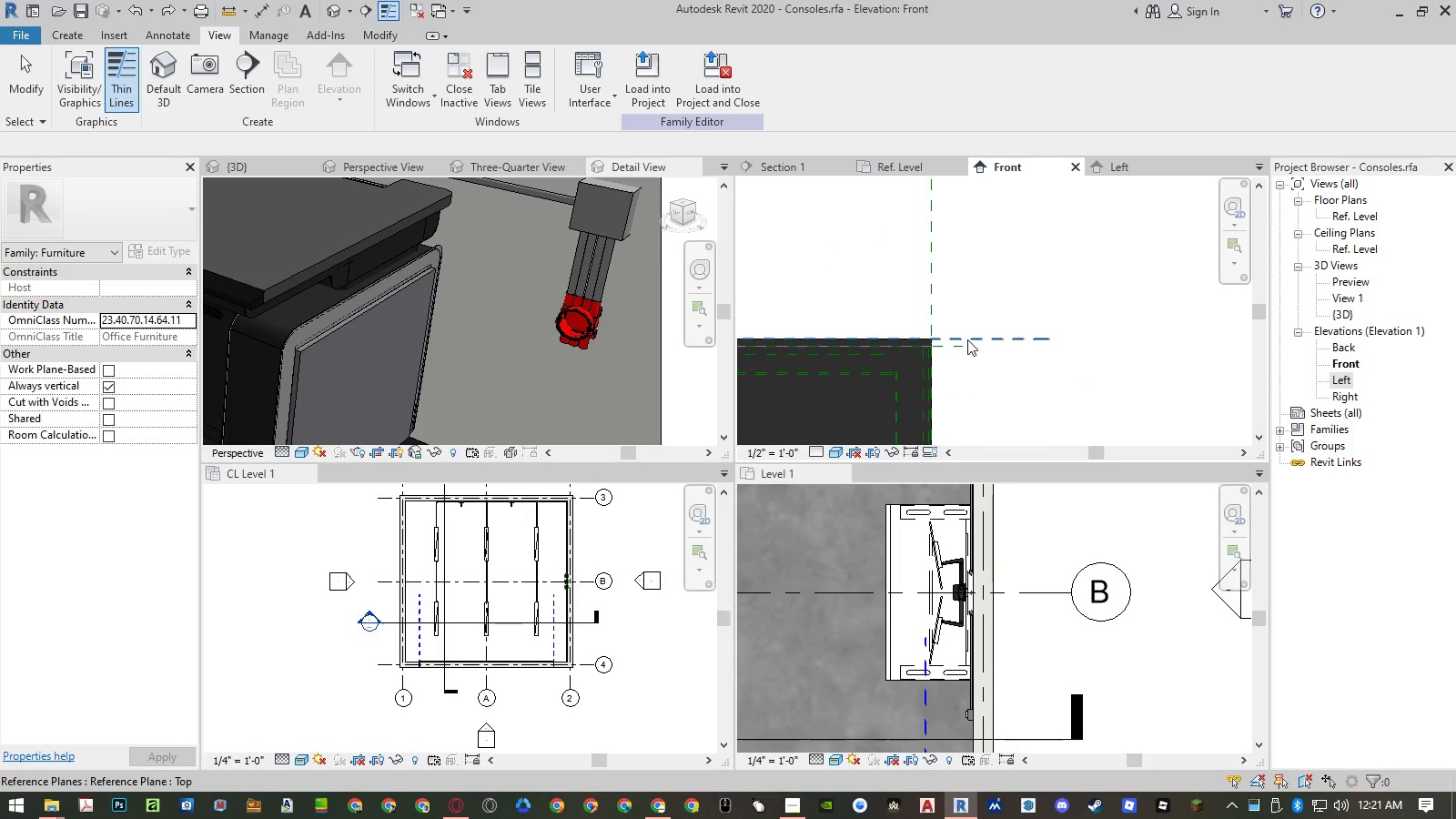 
left_click([968, 339])
 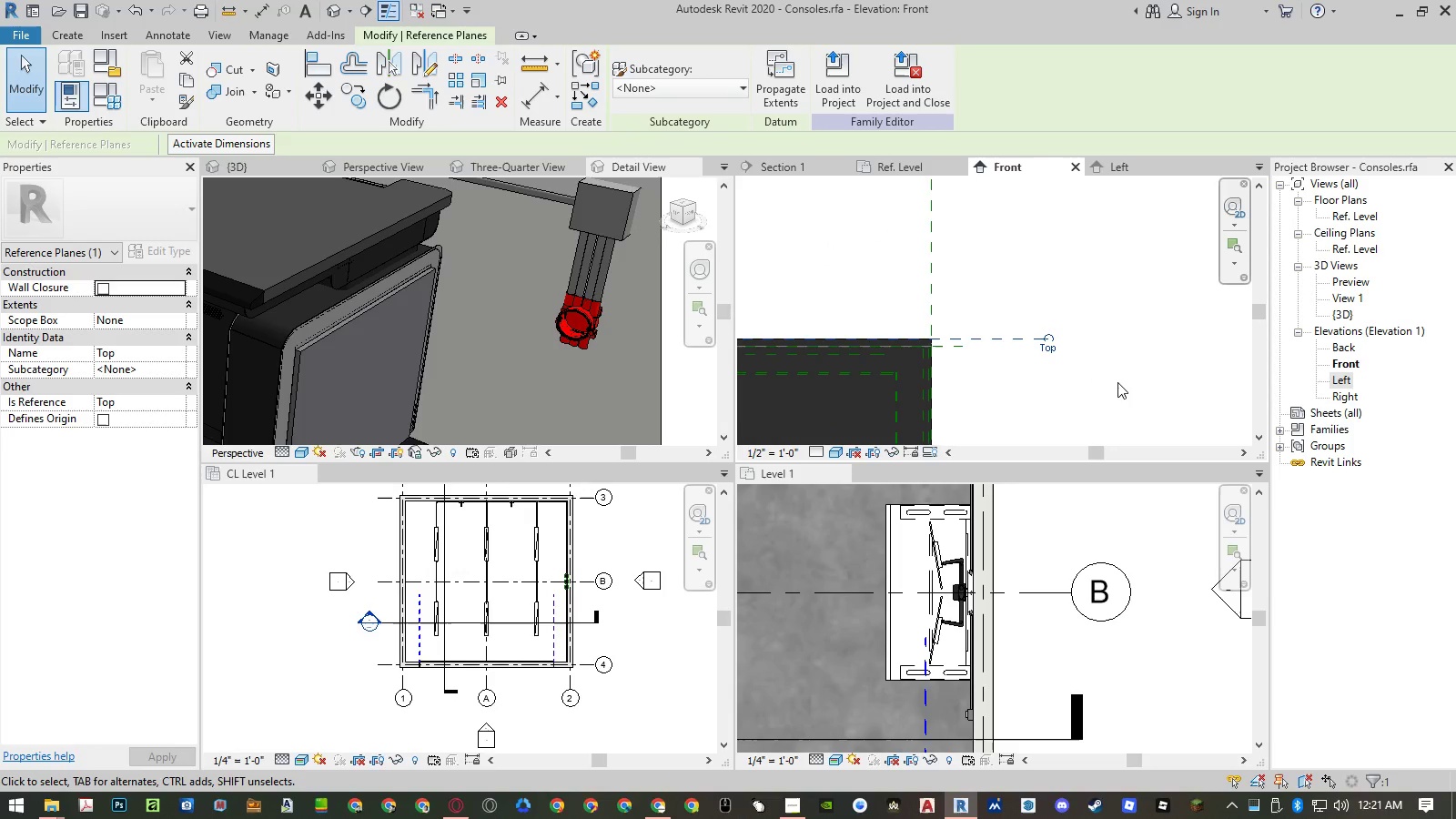 
scroll: coordinate [1130, 303], scroll_direction: down, amount: 7.0
 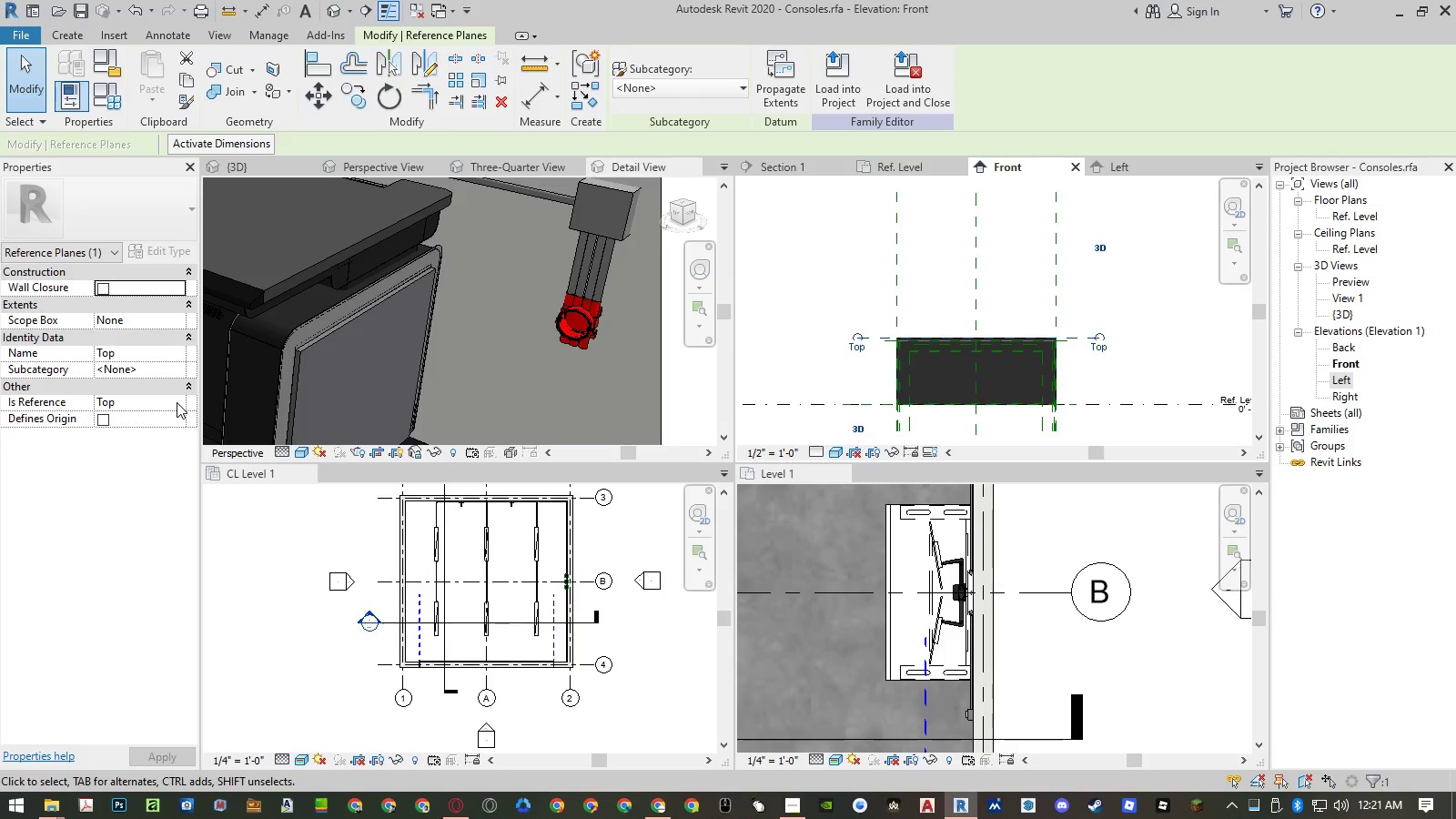 
wait(11.19)
 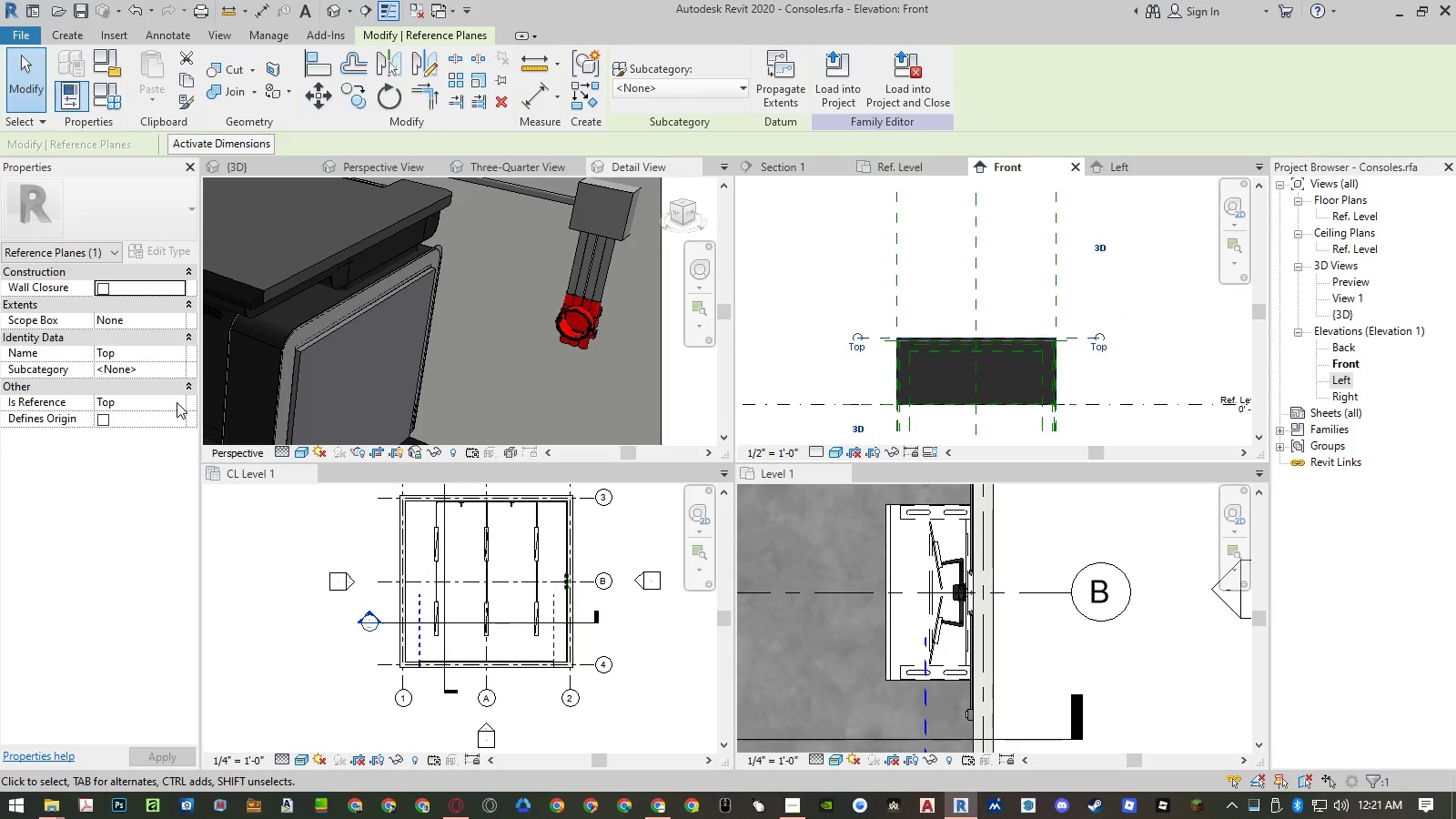 
left_click([1190, 166])
 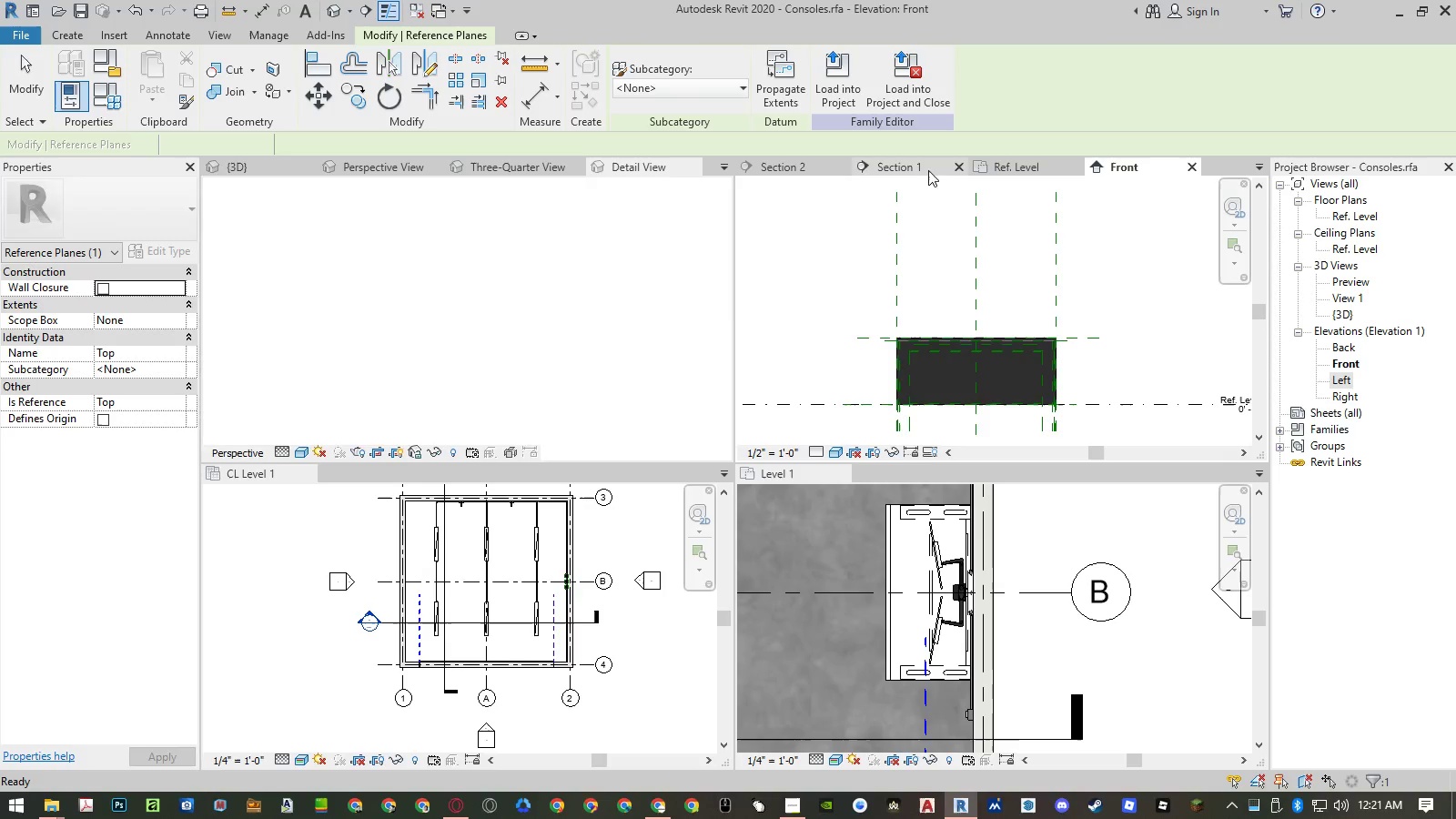 
left_click([1048, 168])
 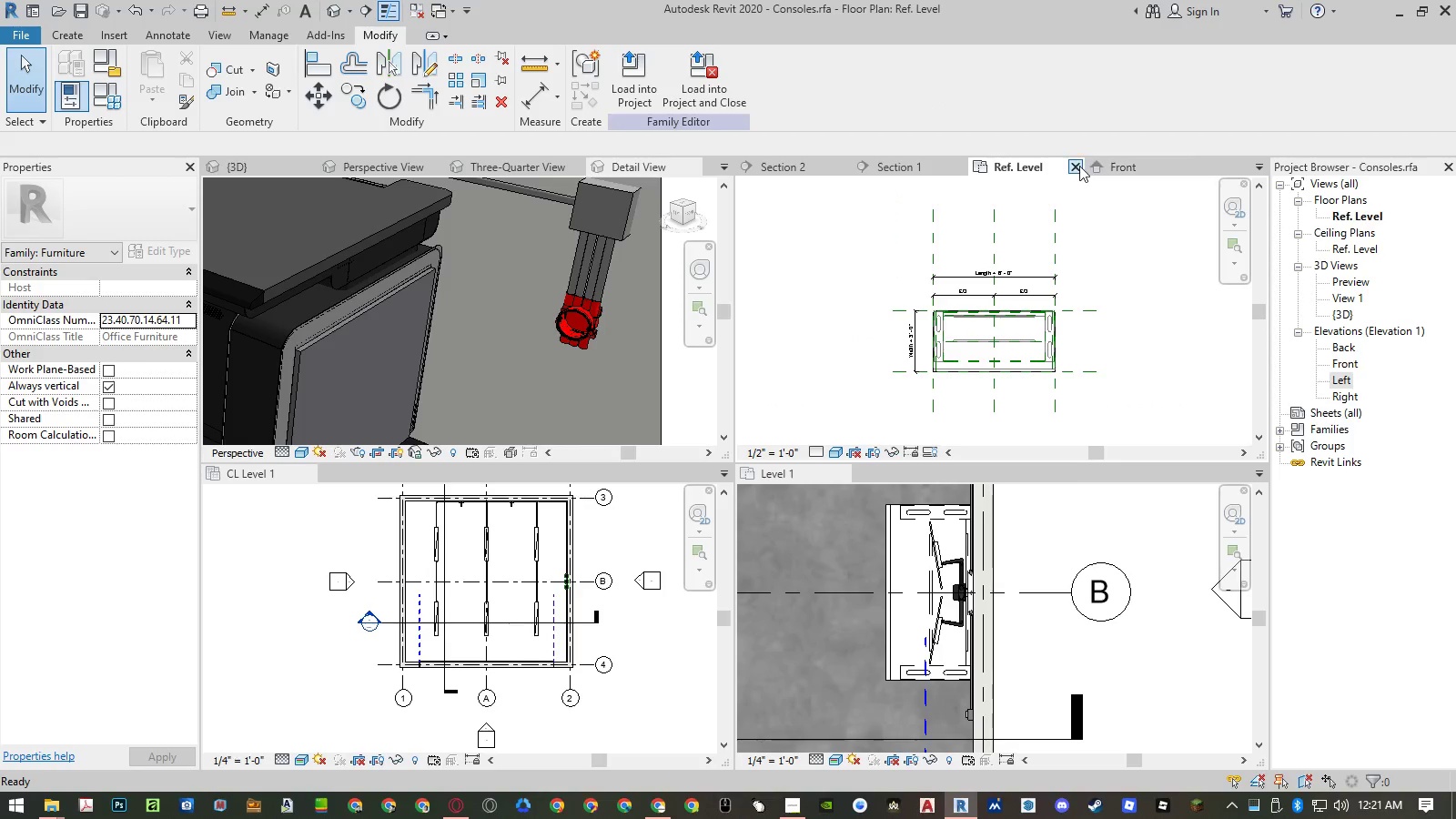 
left_click([1078, 166])
 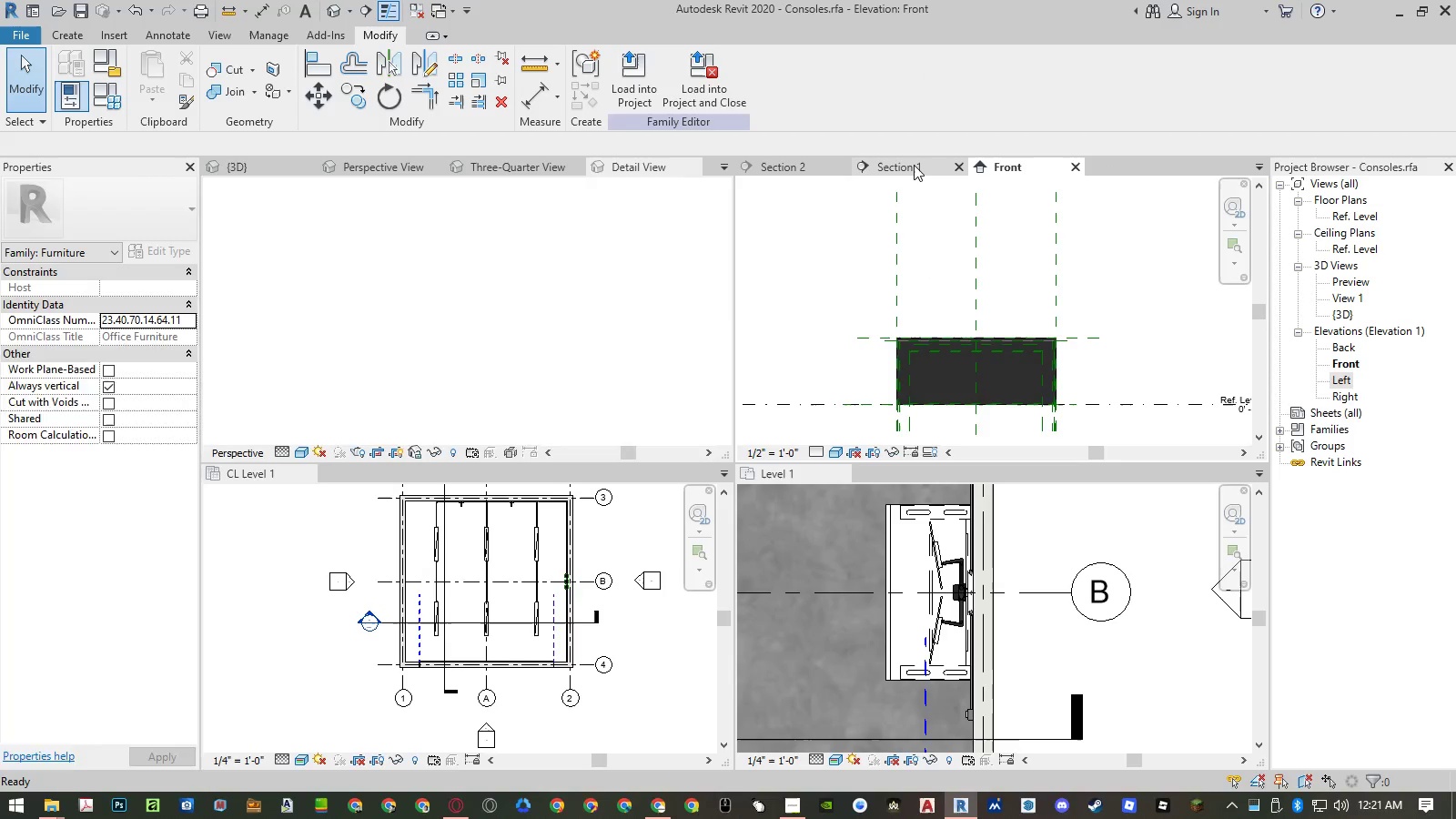 
left_click_drag(start_coordinate=[914, 165], to_coordinate=[266, 671])
 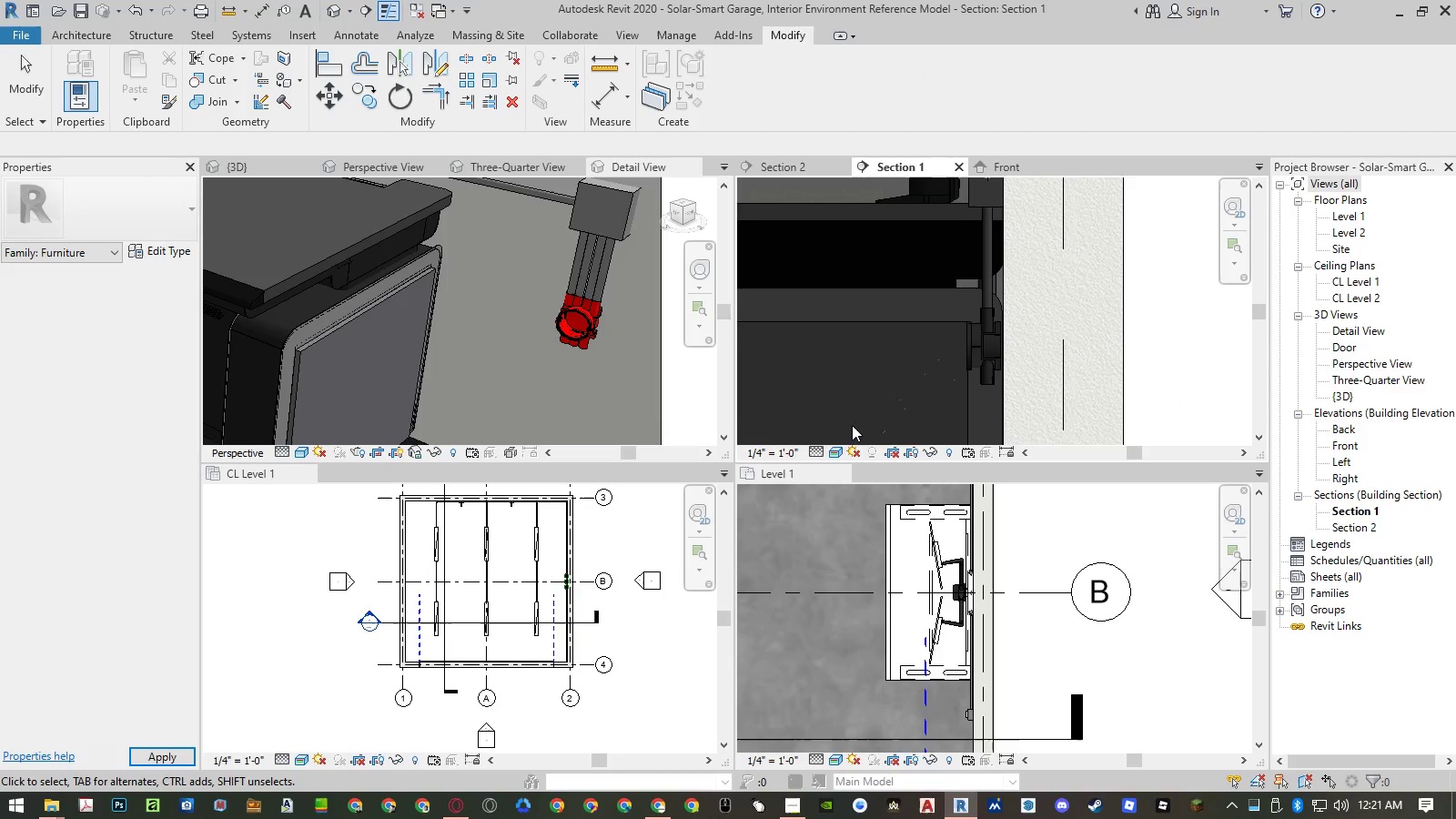 
scroll: coordinate [1058, 350], scroll_direction: down, amount: 9.0
 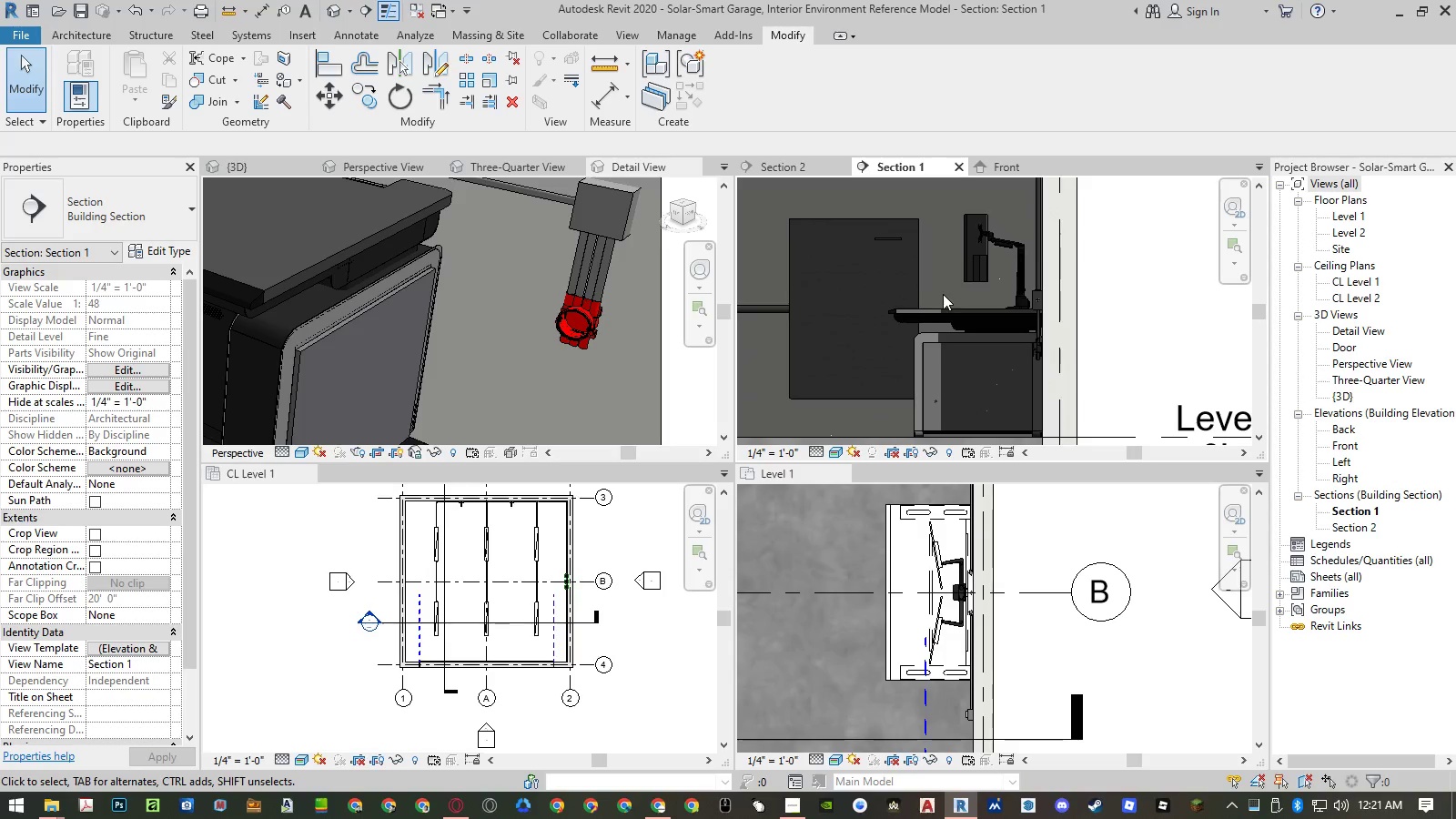 
wait(5.97)
 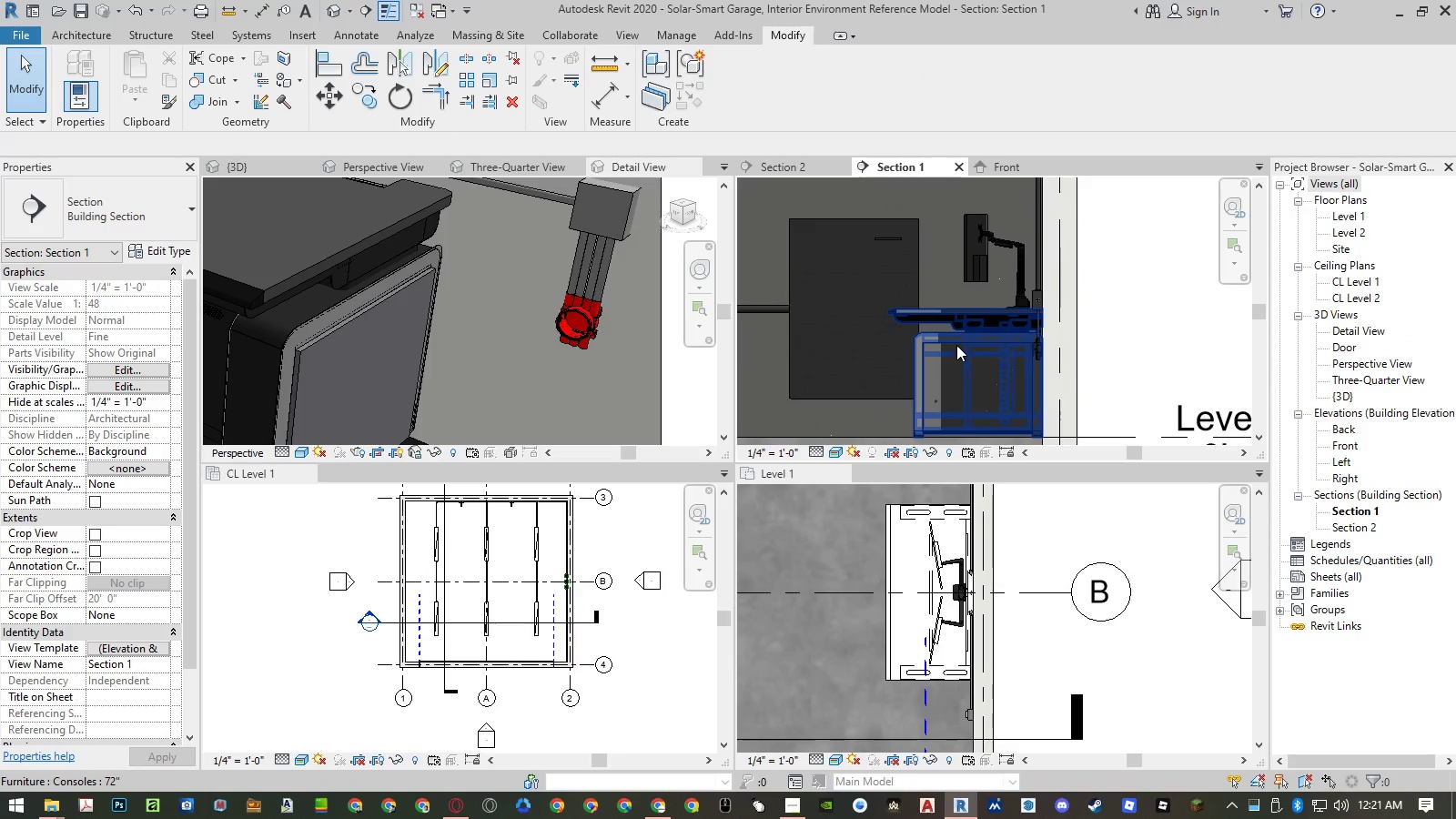 
left_click([93, 36])
 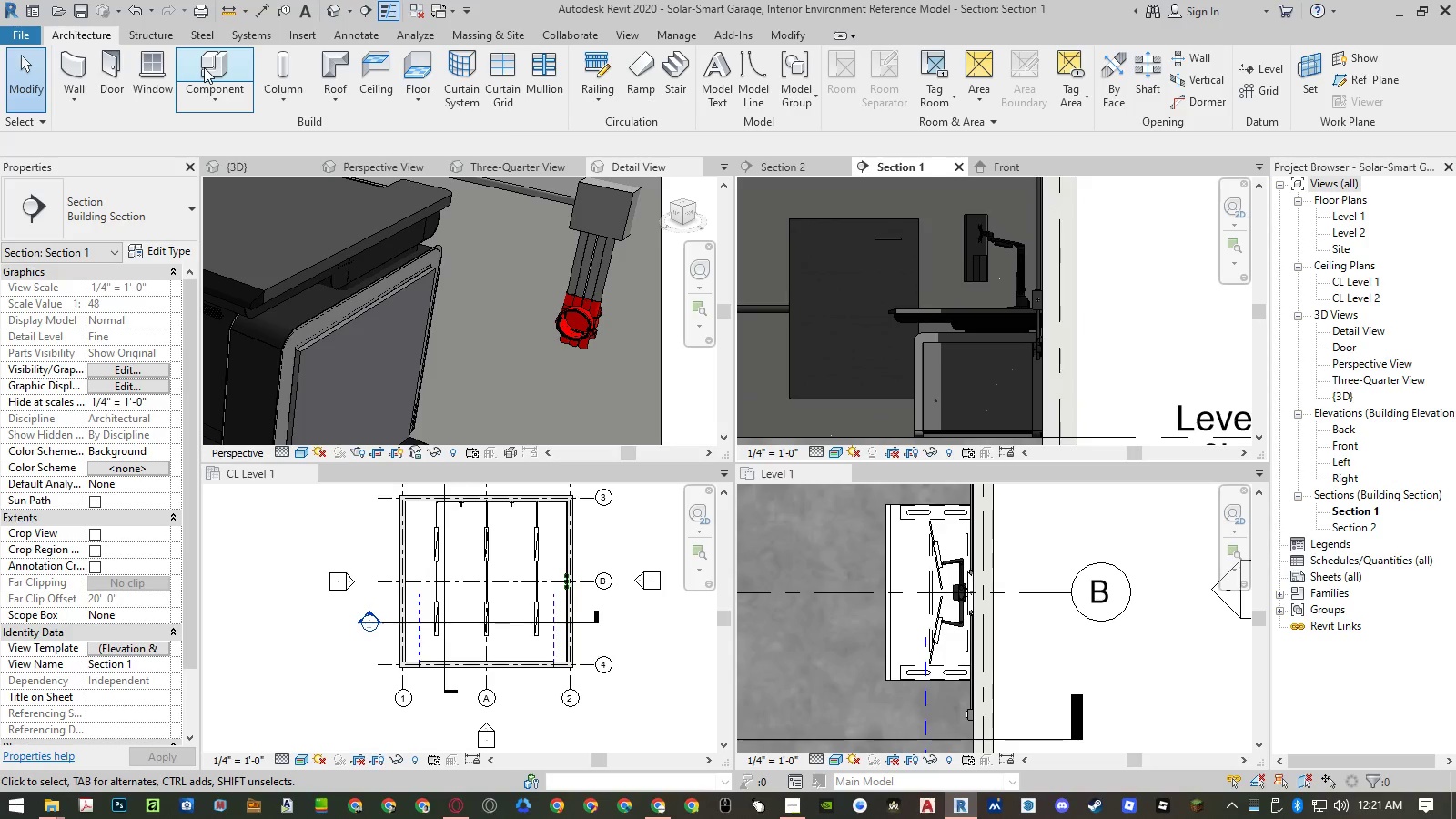 
left_click([204, 67])
 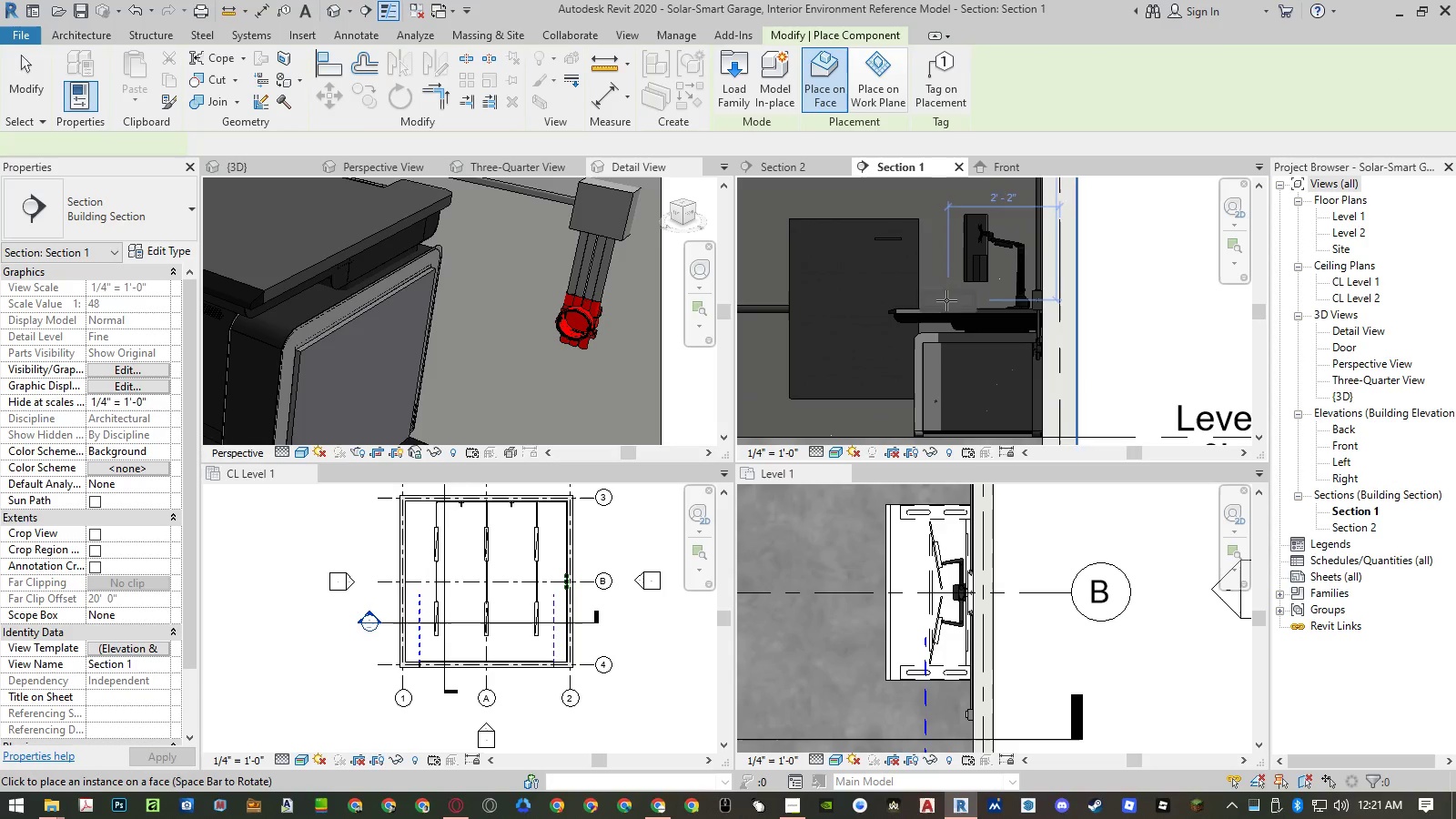 
scroll: coordinate [956, 297], scroll_direction: up, amount: 8.0
 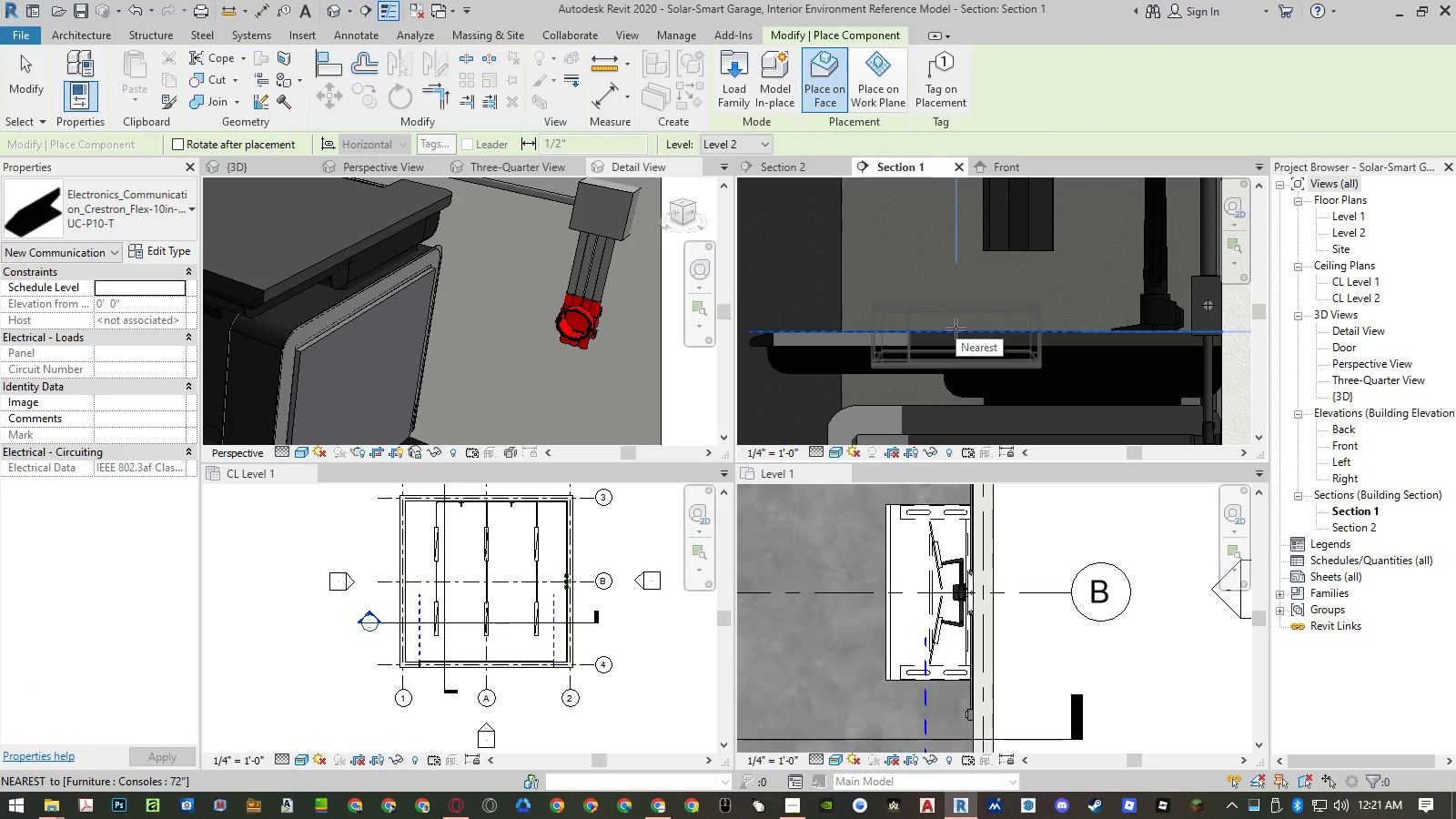 
wait(7.87)
 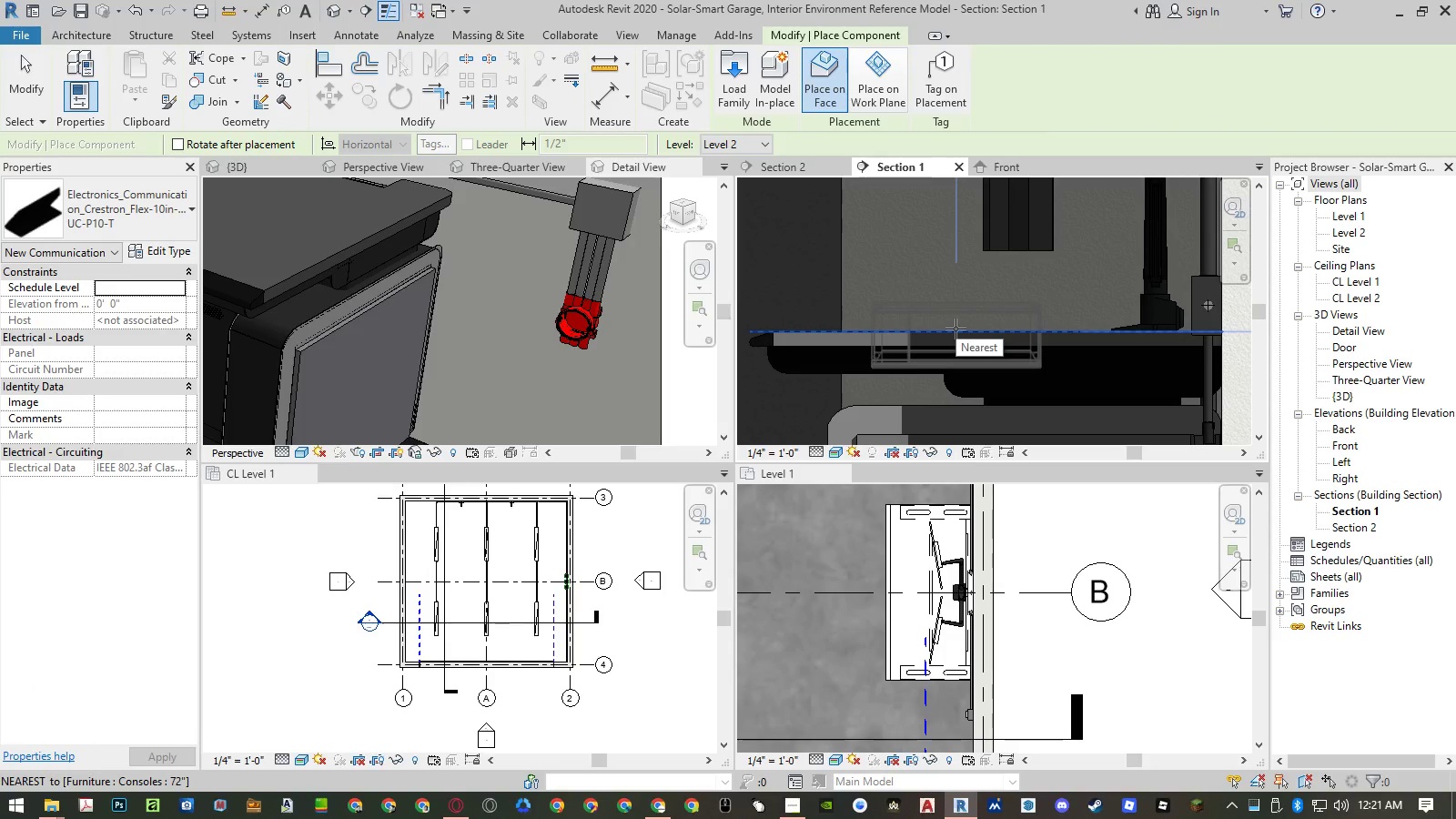 
key(Space)
 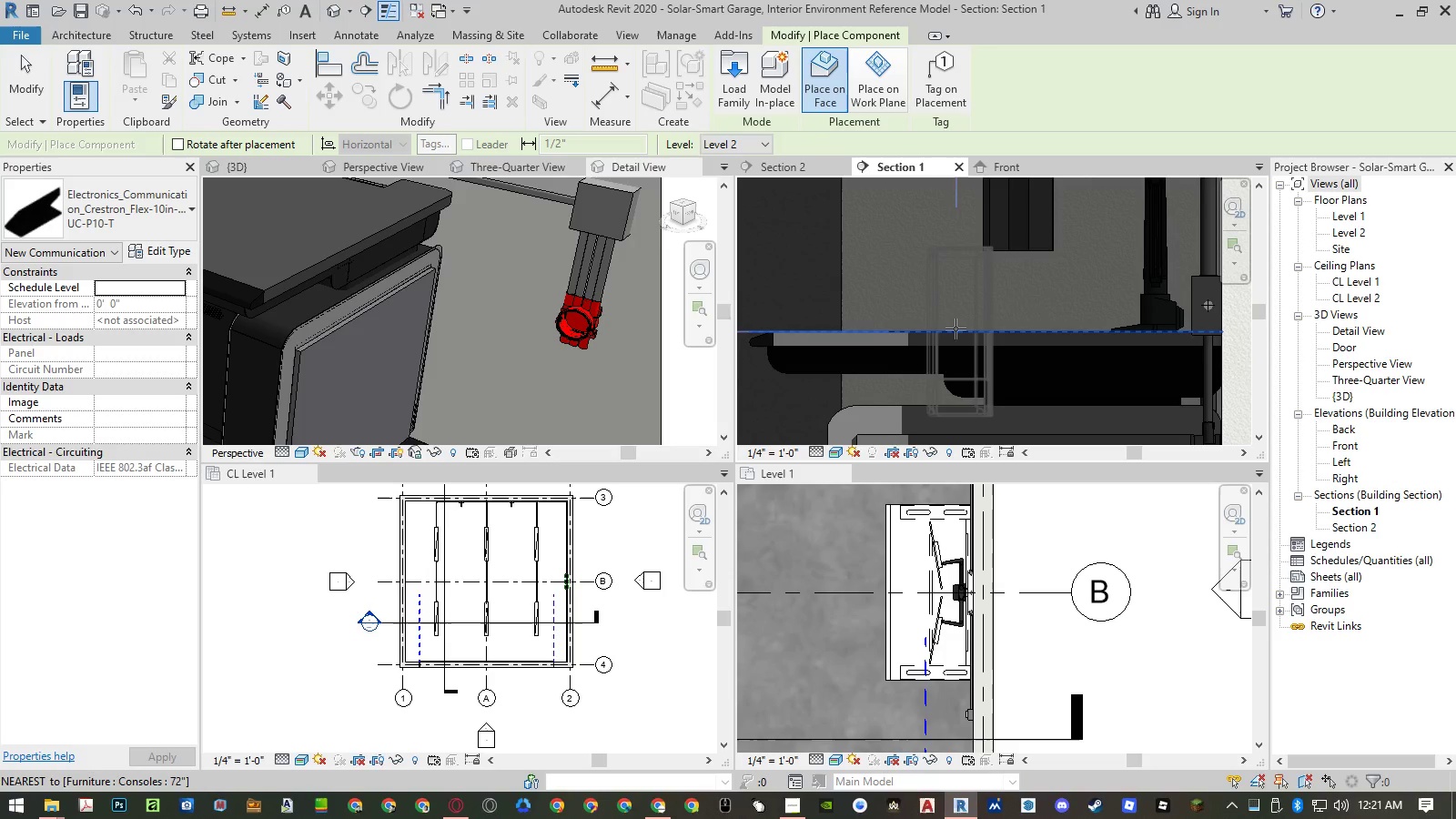 
key(Space)
 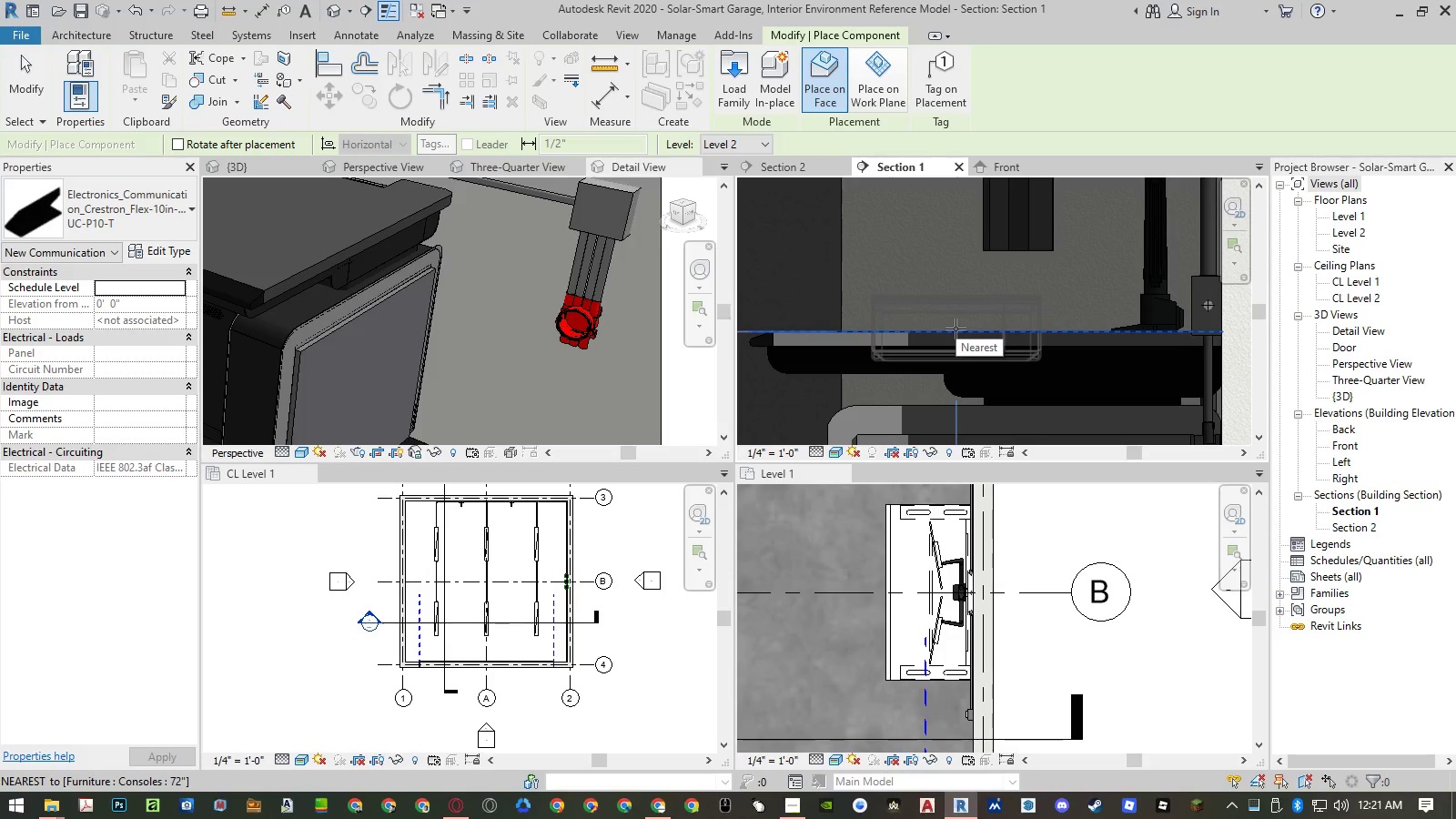 
key(Space)
 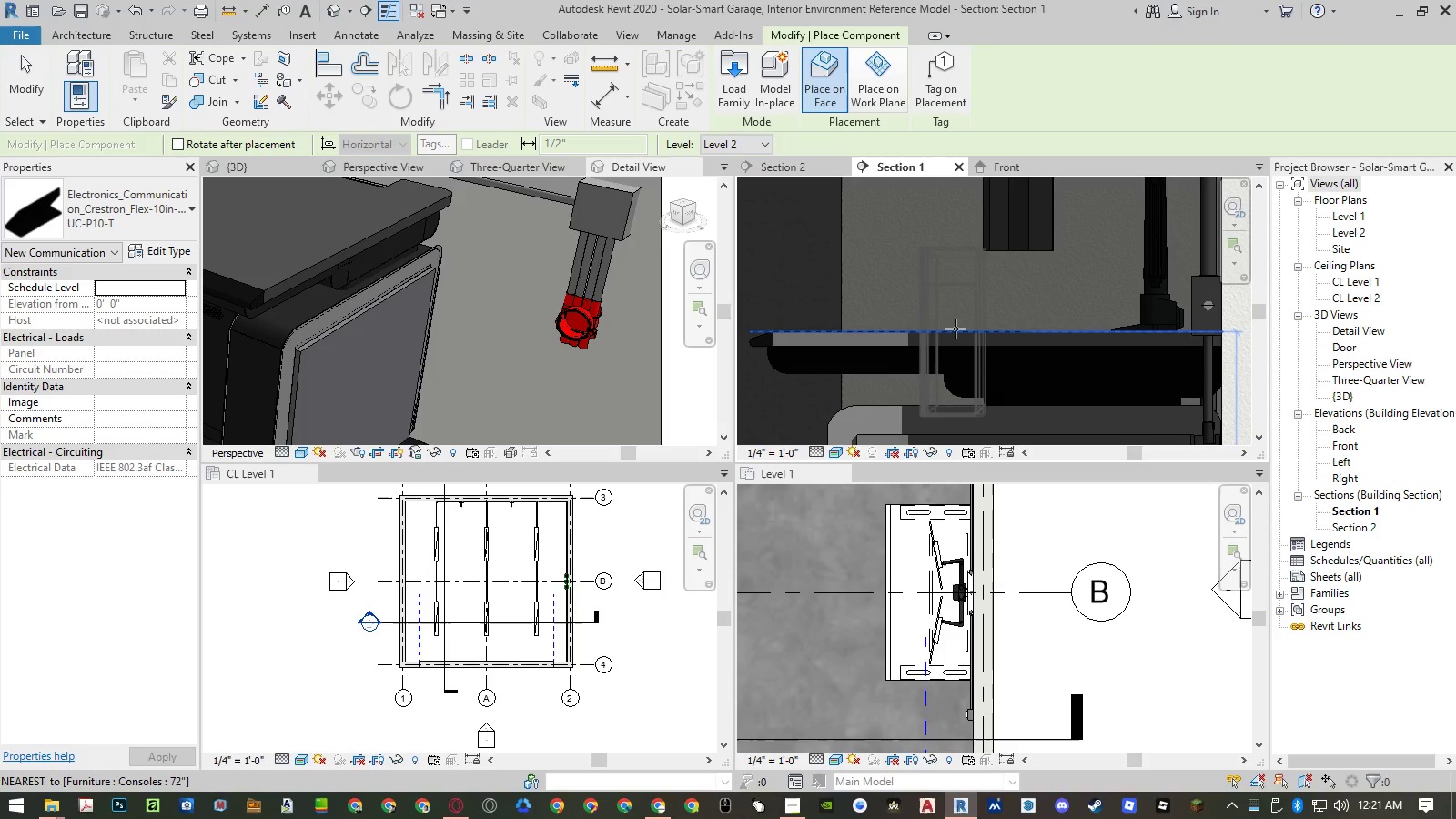 
key(Space)
 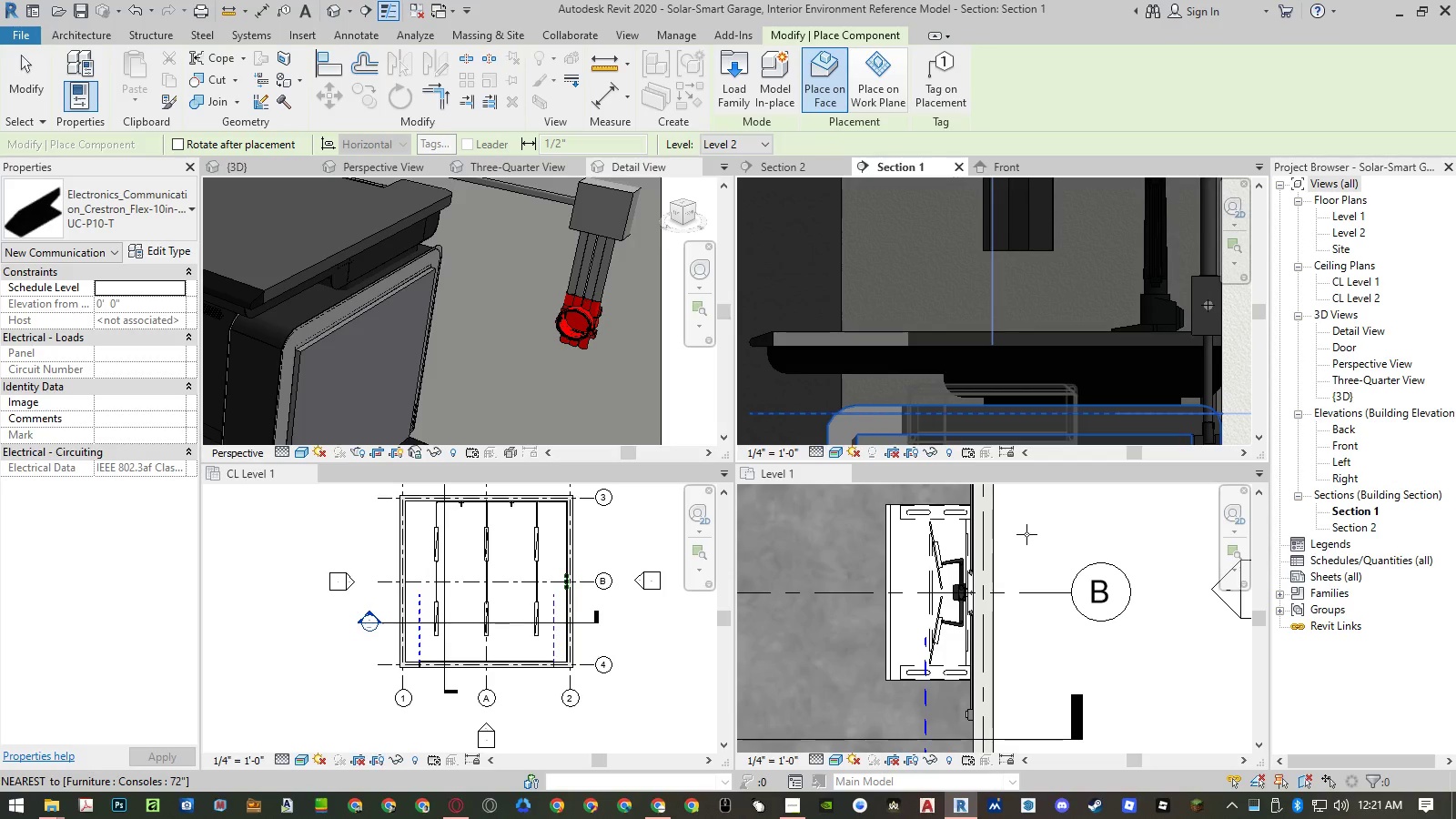 
left_click([1026, 534])
 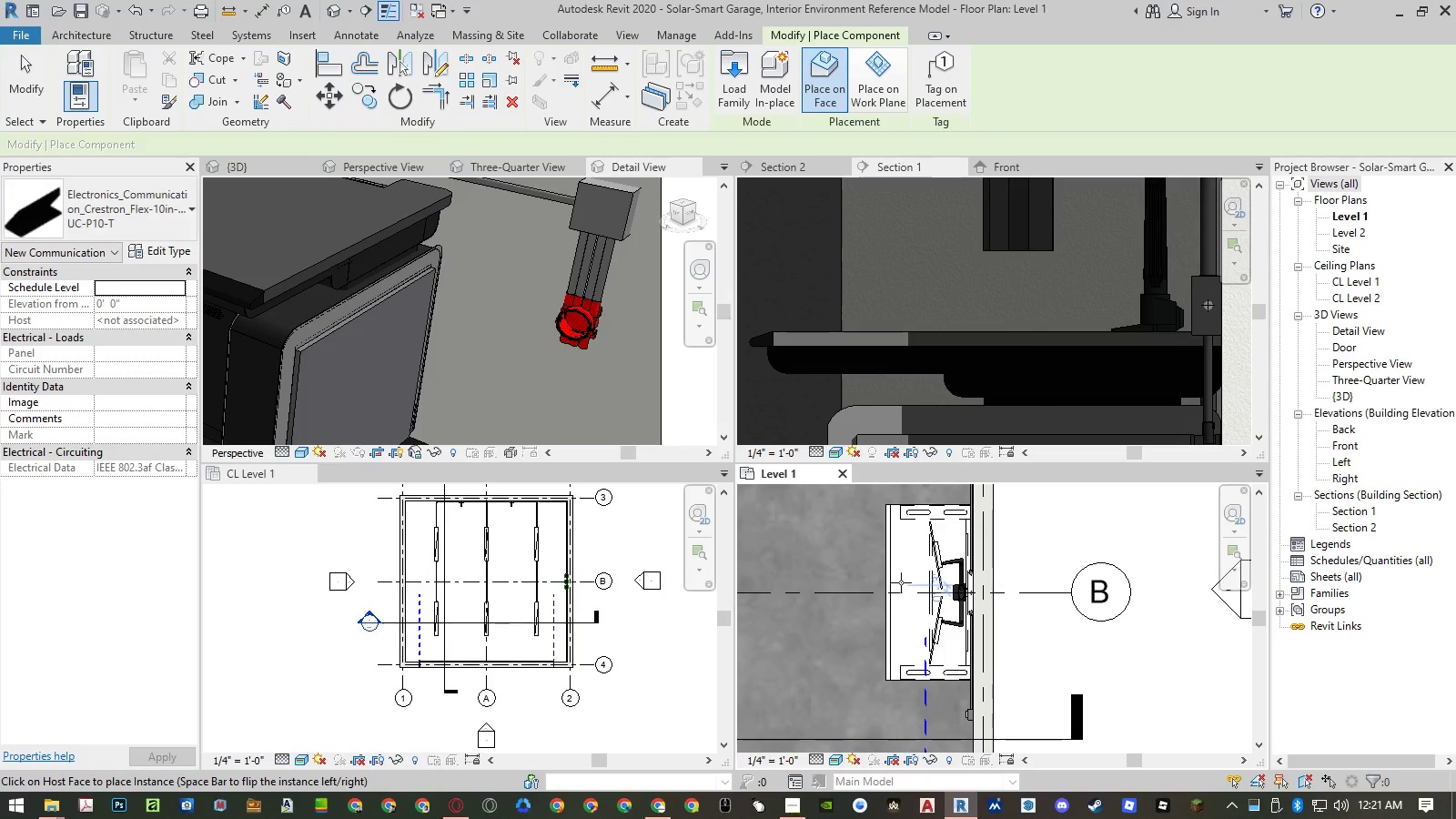 
scroll: coordinate [904, 573], scroll_direction: up, amount: 8.0
 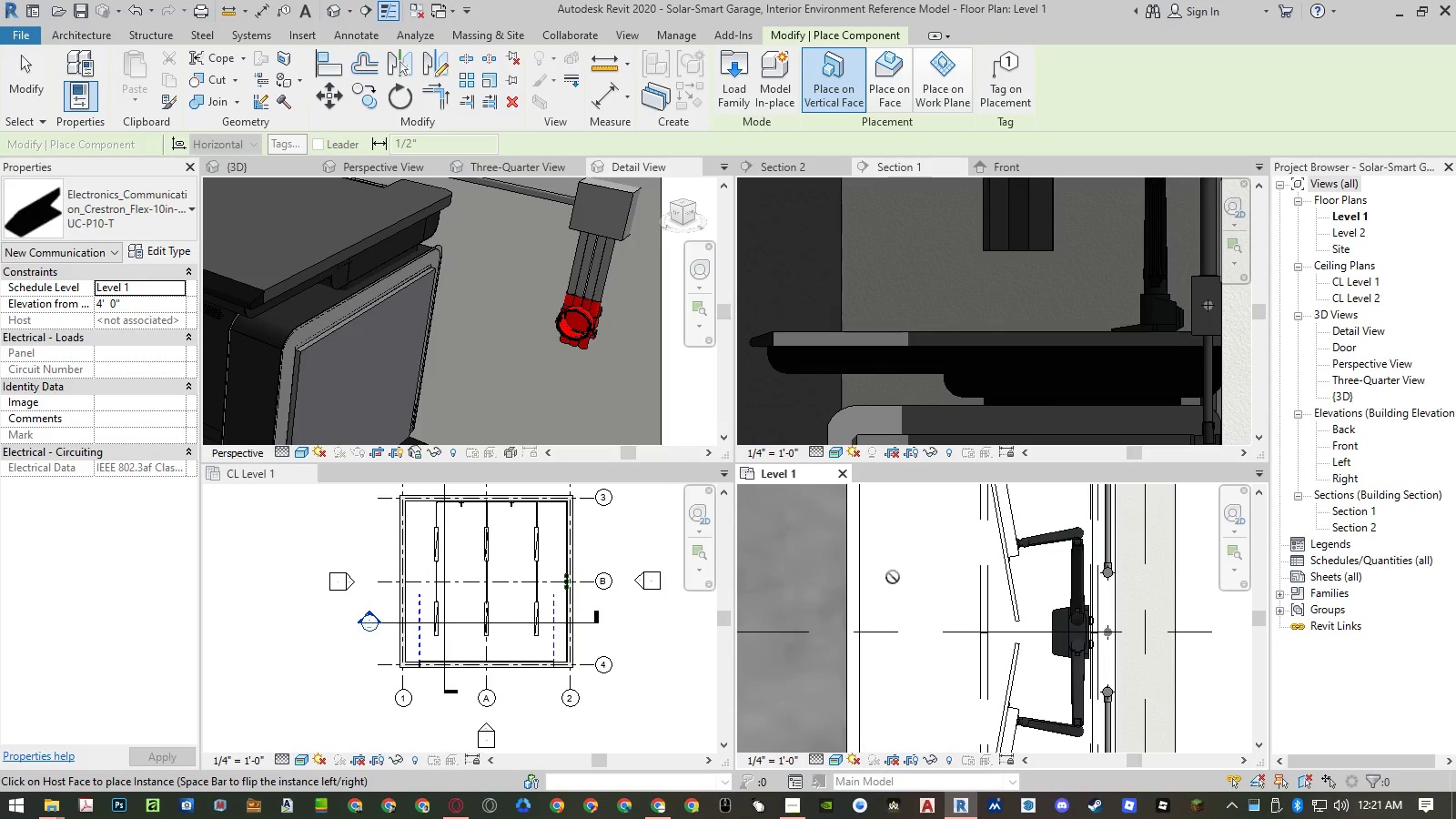 
left_click([181, 318])
 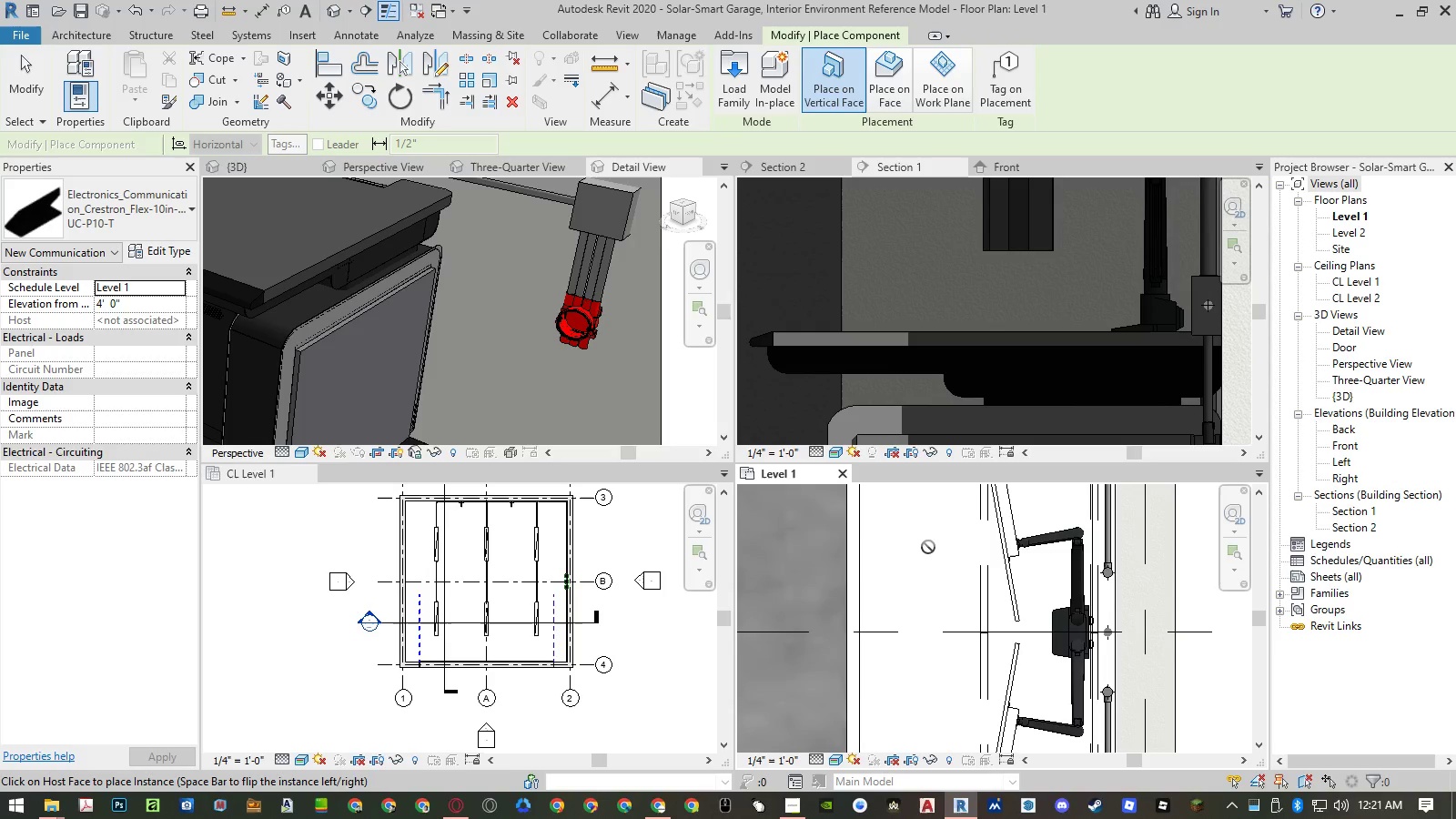 
wait(7.5)
 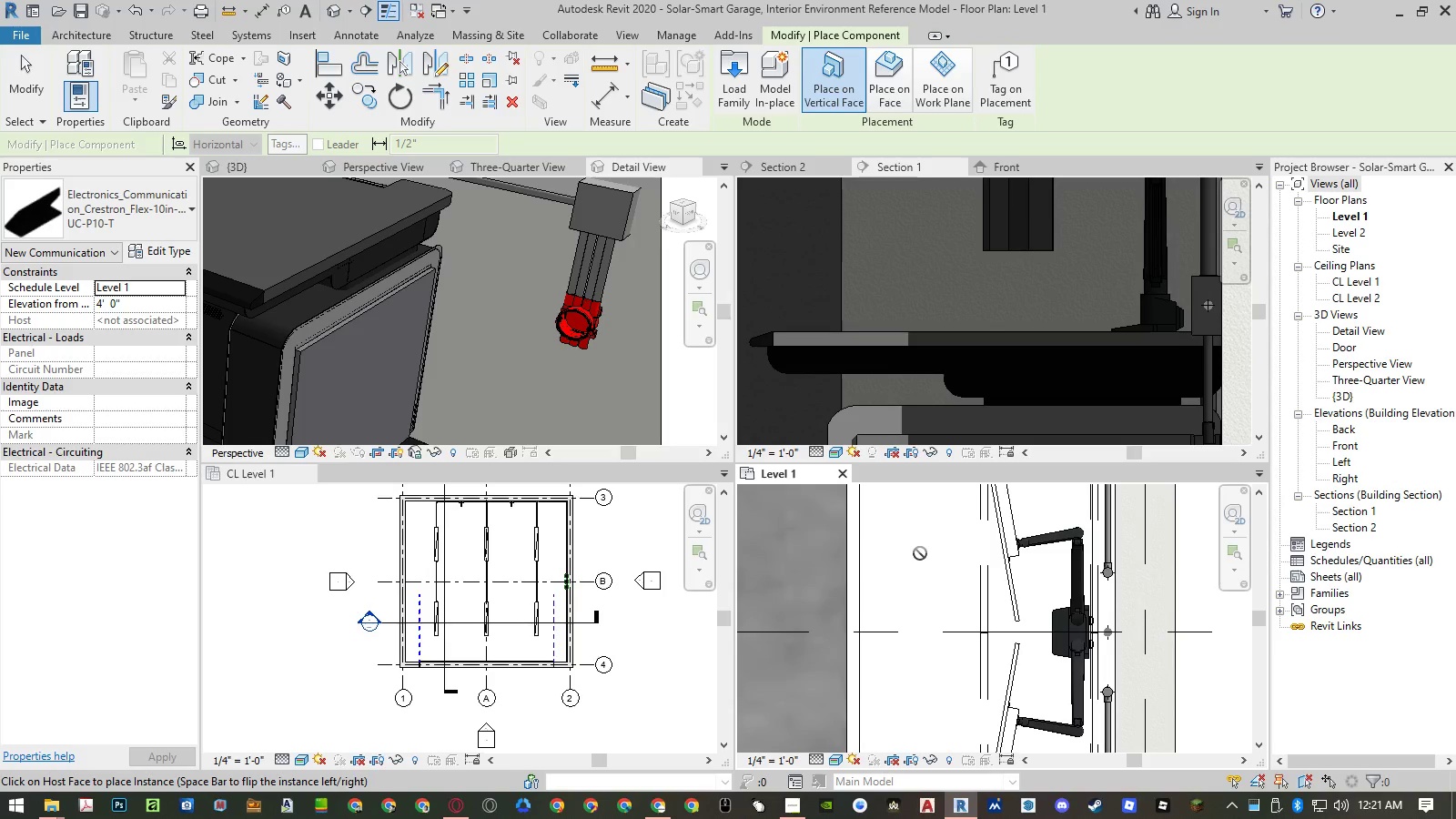 
left_click([927, 312])
 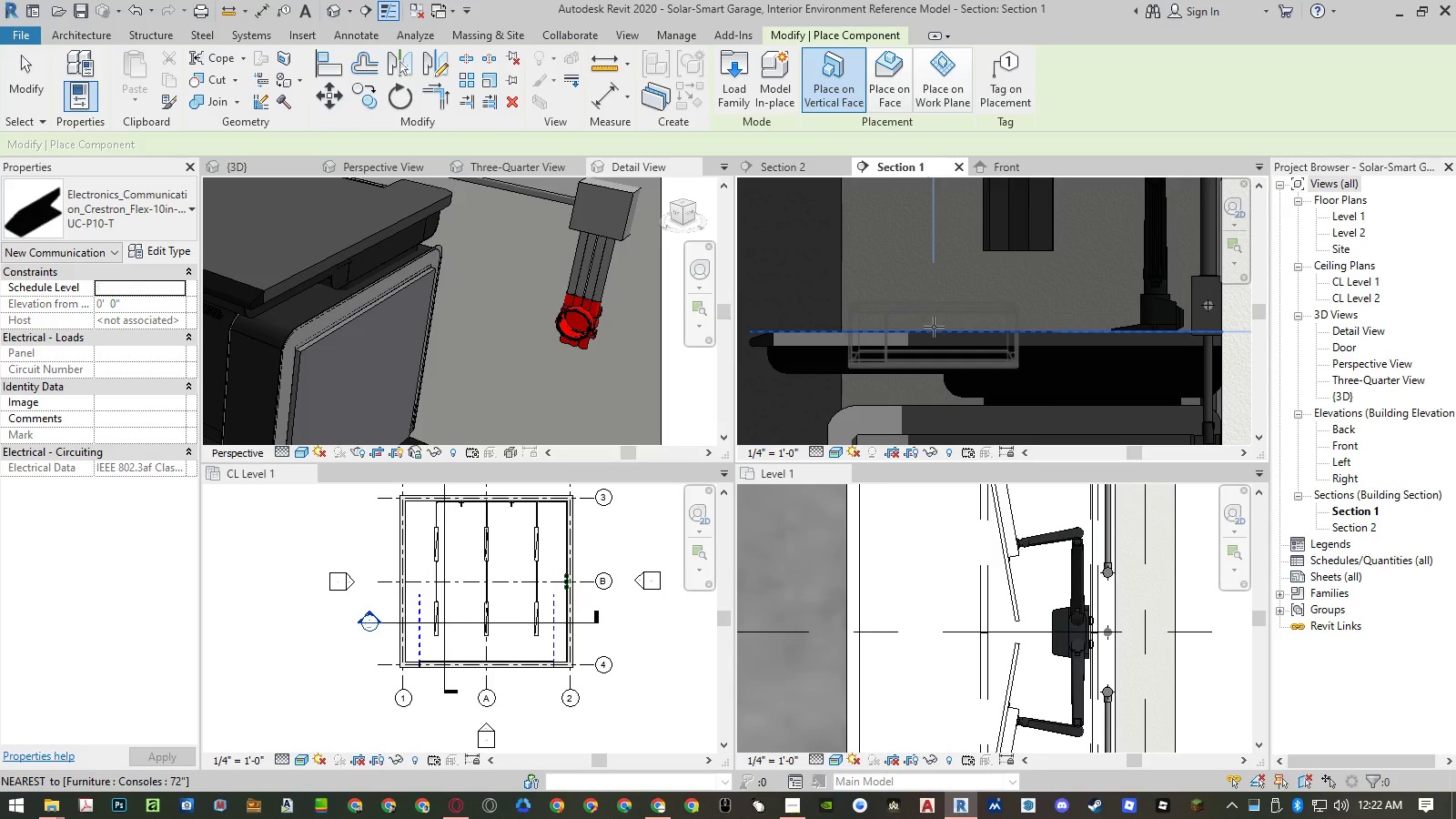 
left_click([934, 327])
 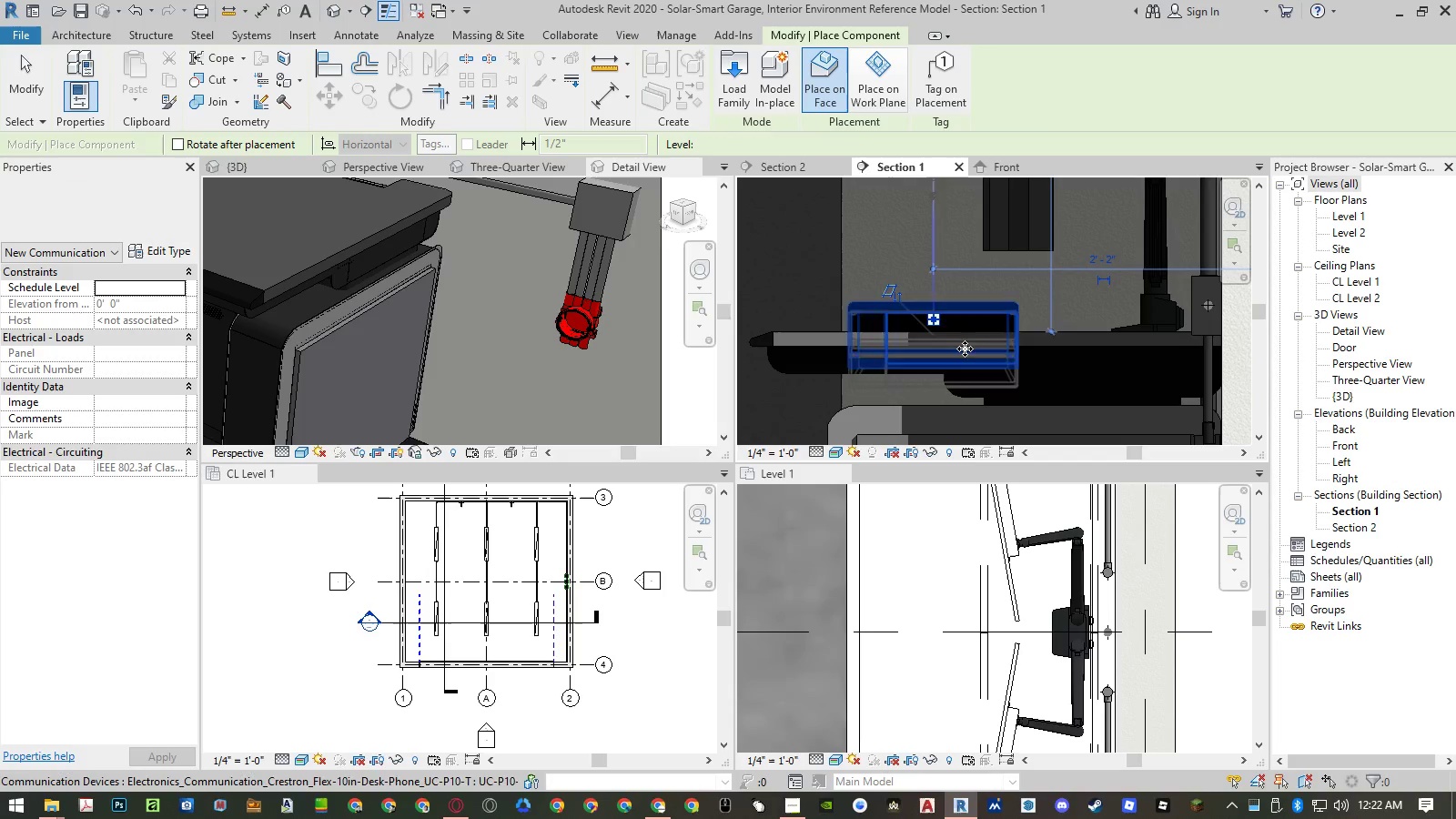 
key(Escape)
 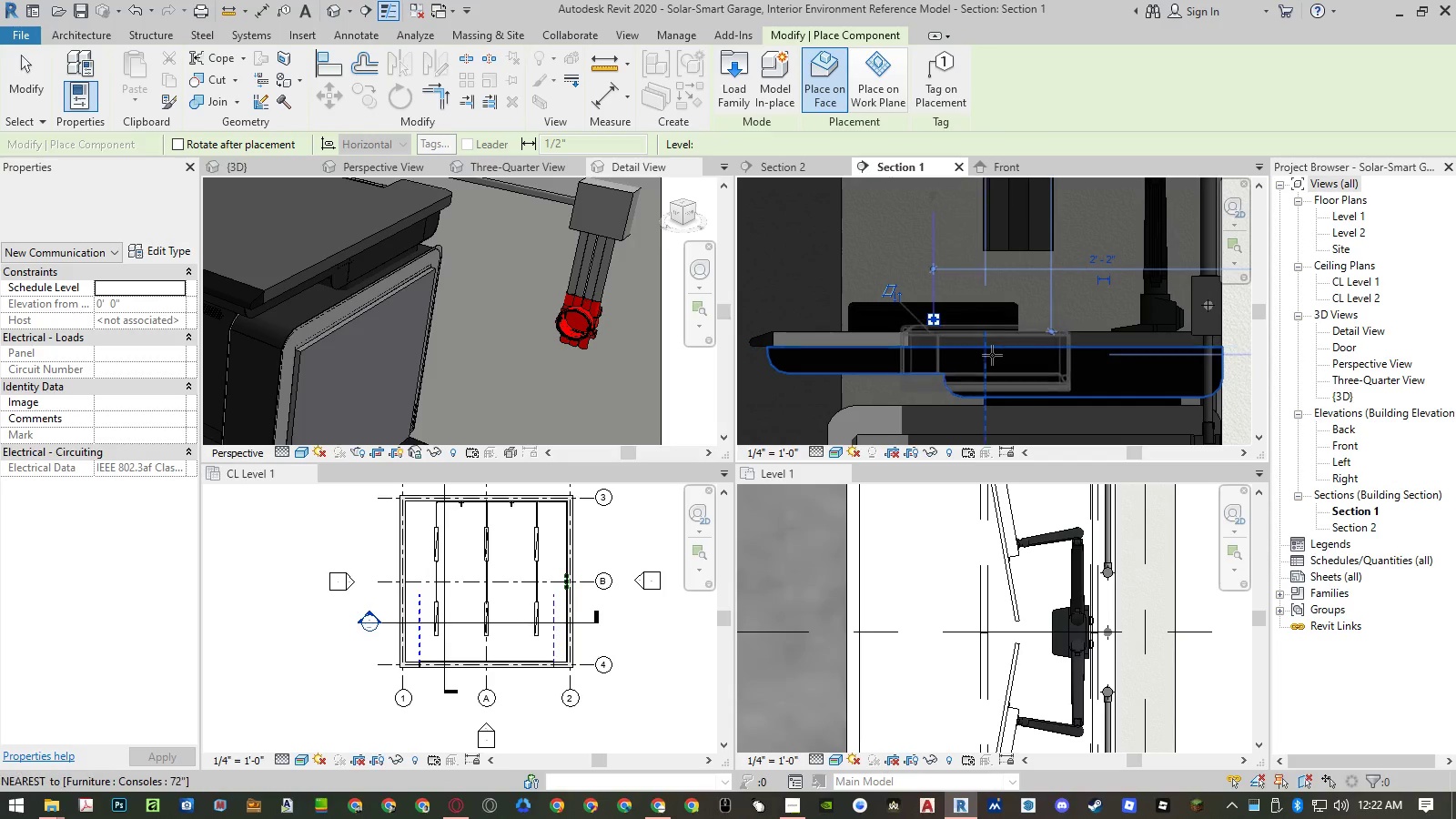 
key(Escape)
 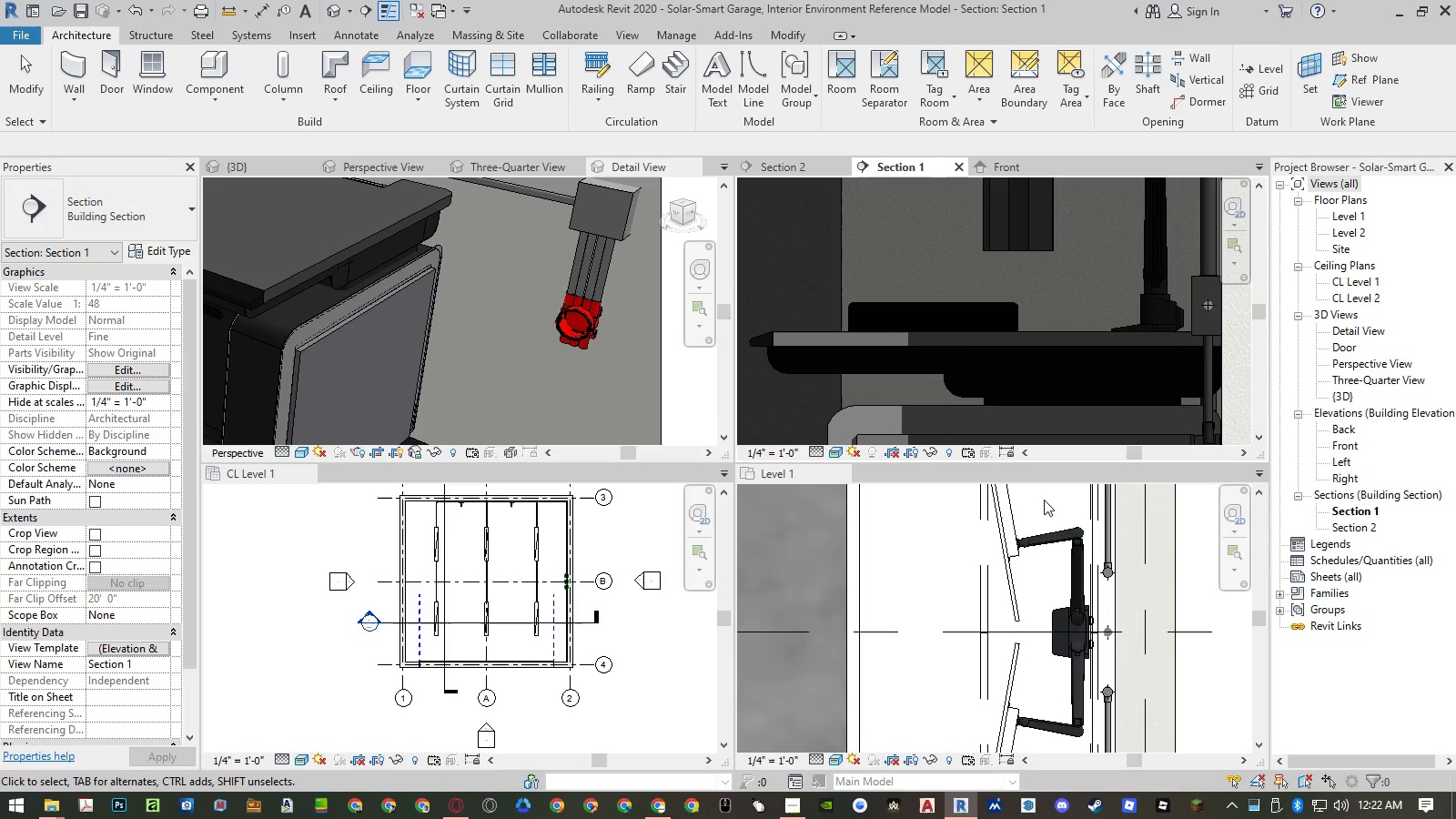 
scroll: coordinate [994, 572], scroll_direction: down, amount: 9.0
 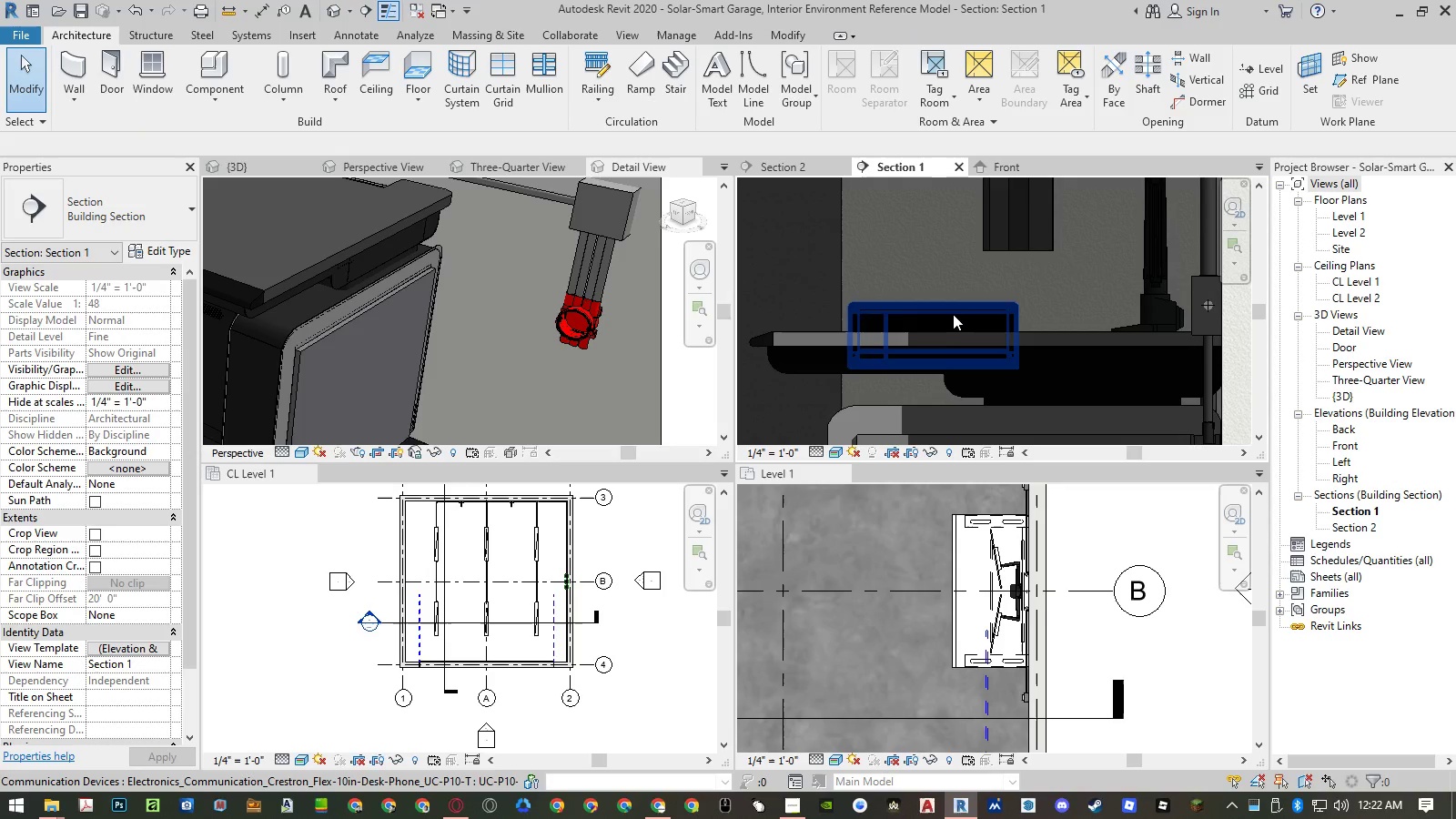 
left_click([953, 309])
 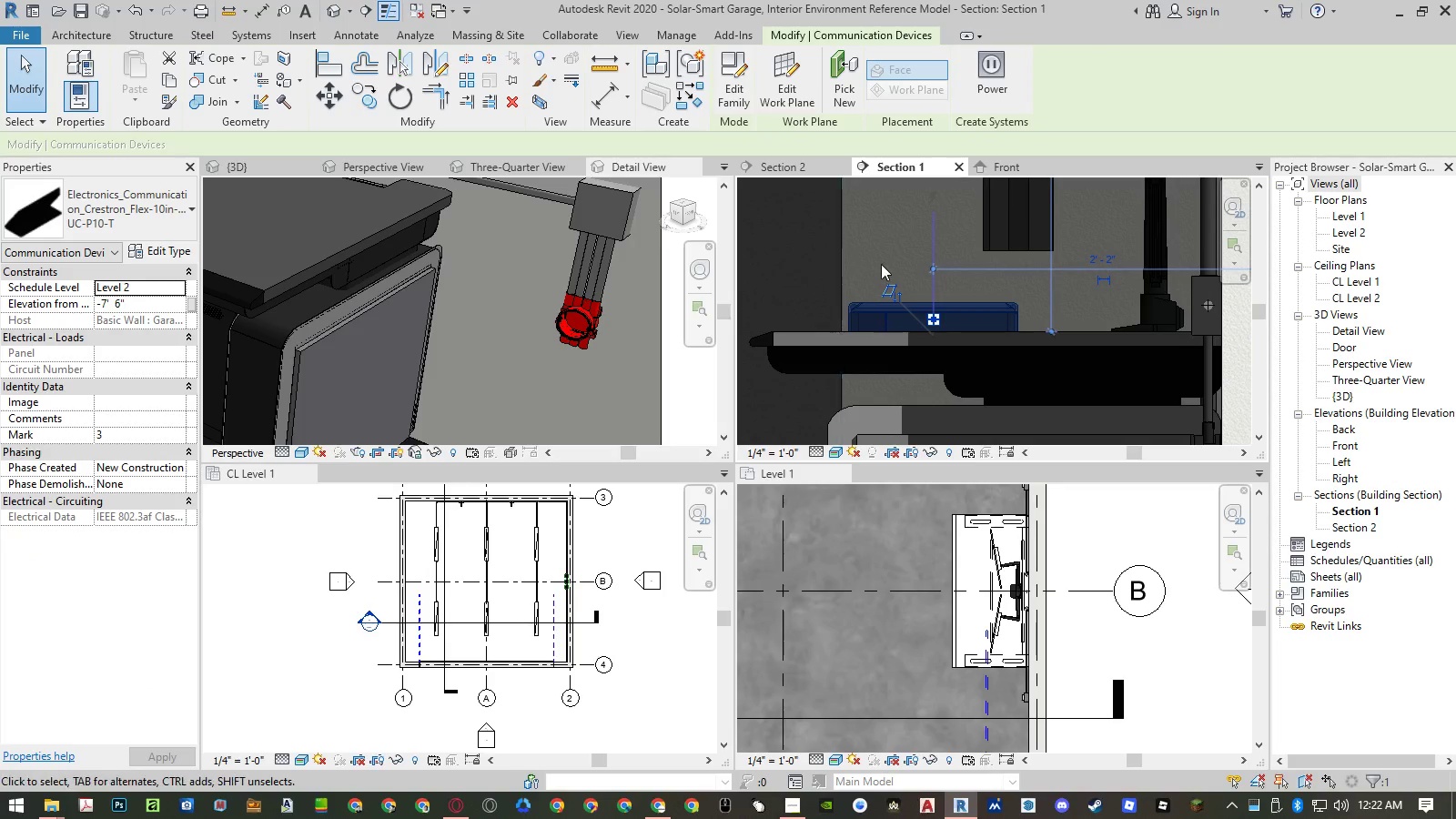 
scroll: coordinate [996, 583], scroll_direction: down, amount: 11.0
 